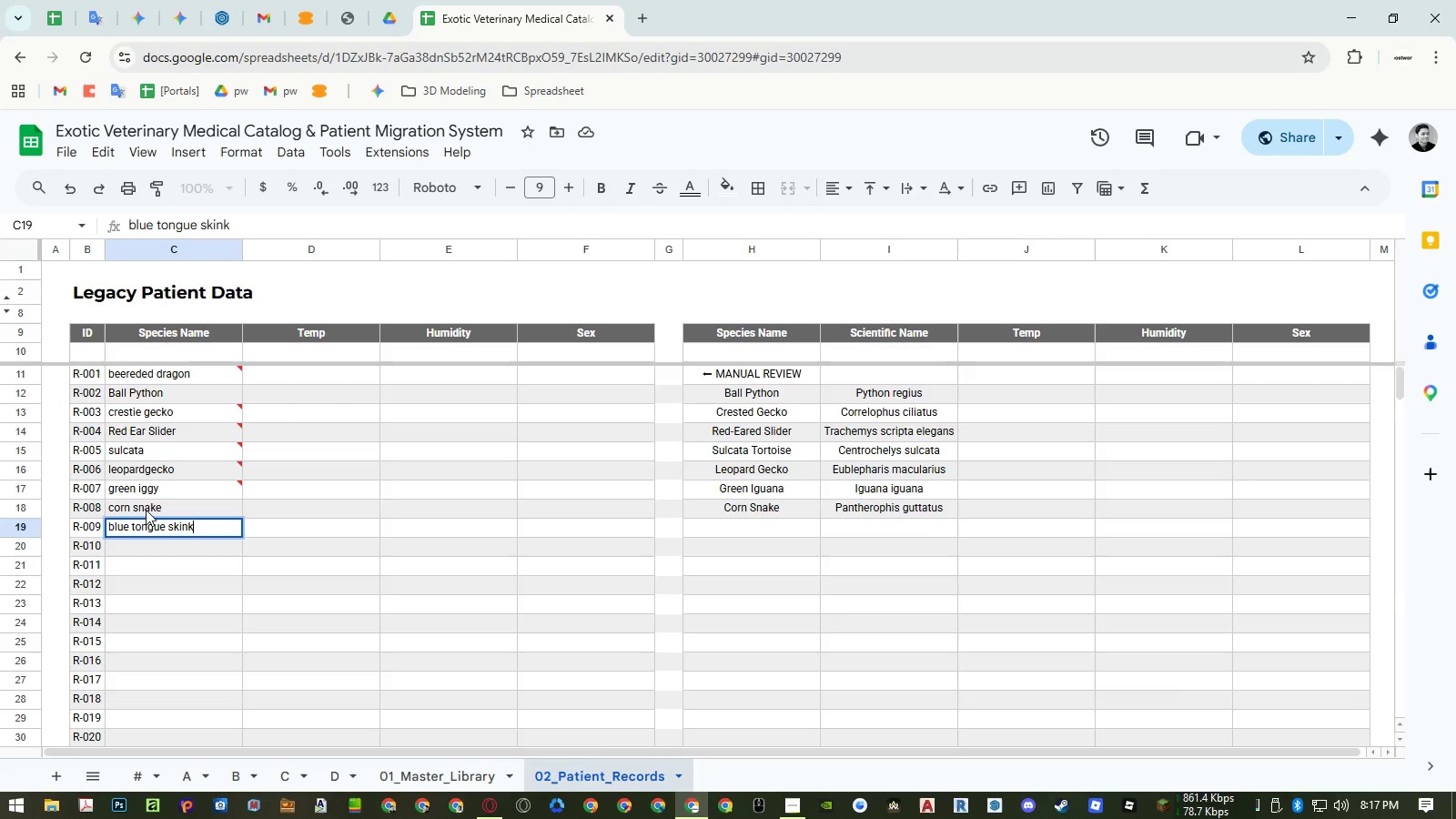 
key(Enter)
 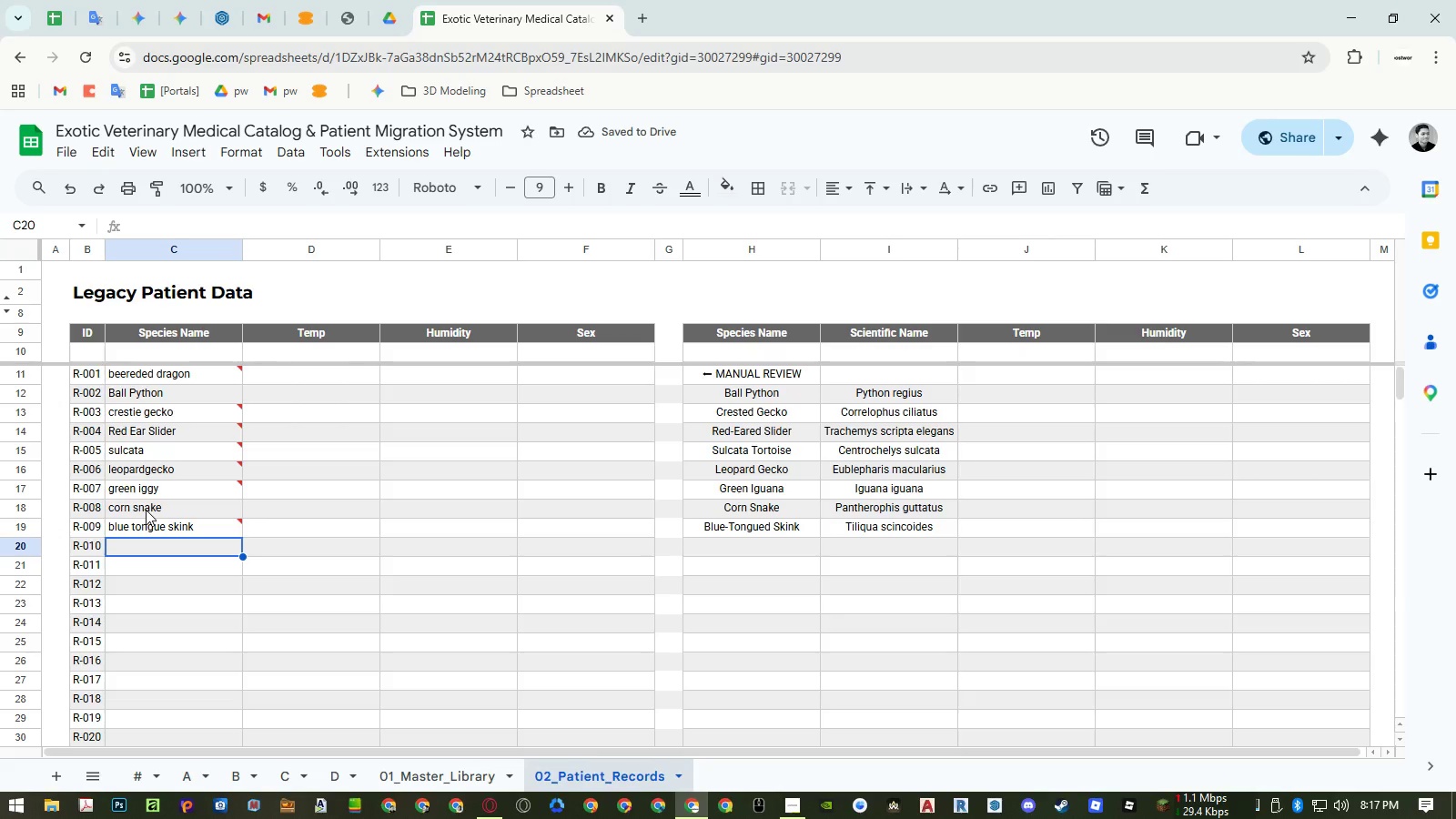 
type(veiled cham)
 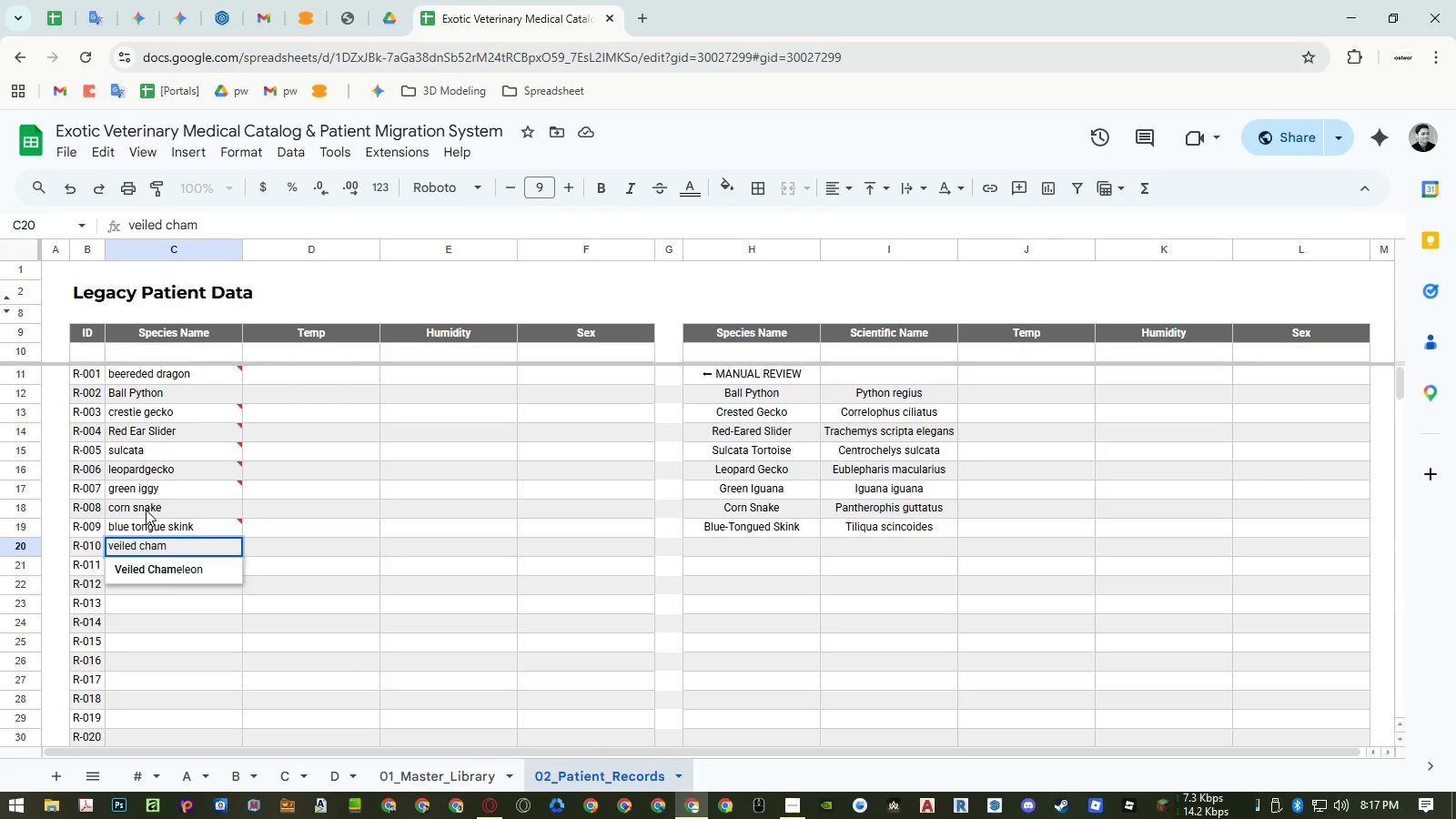 
key(Enter)
 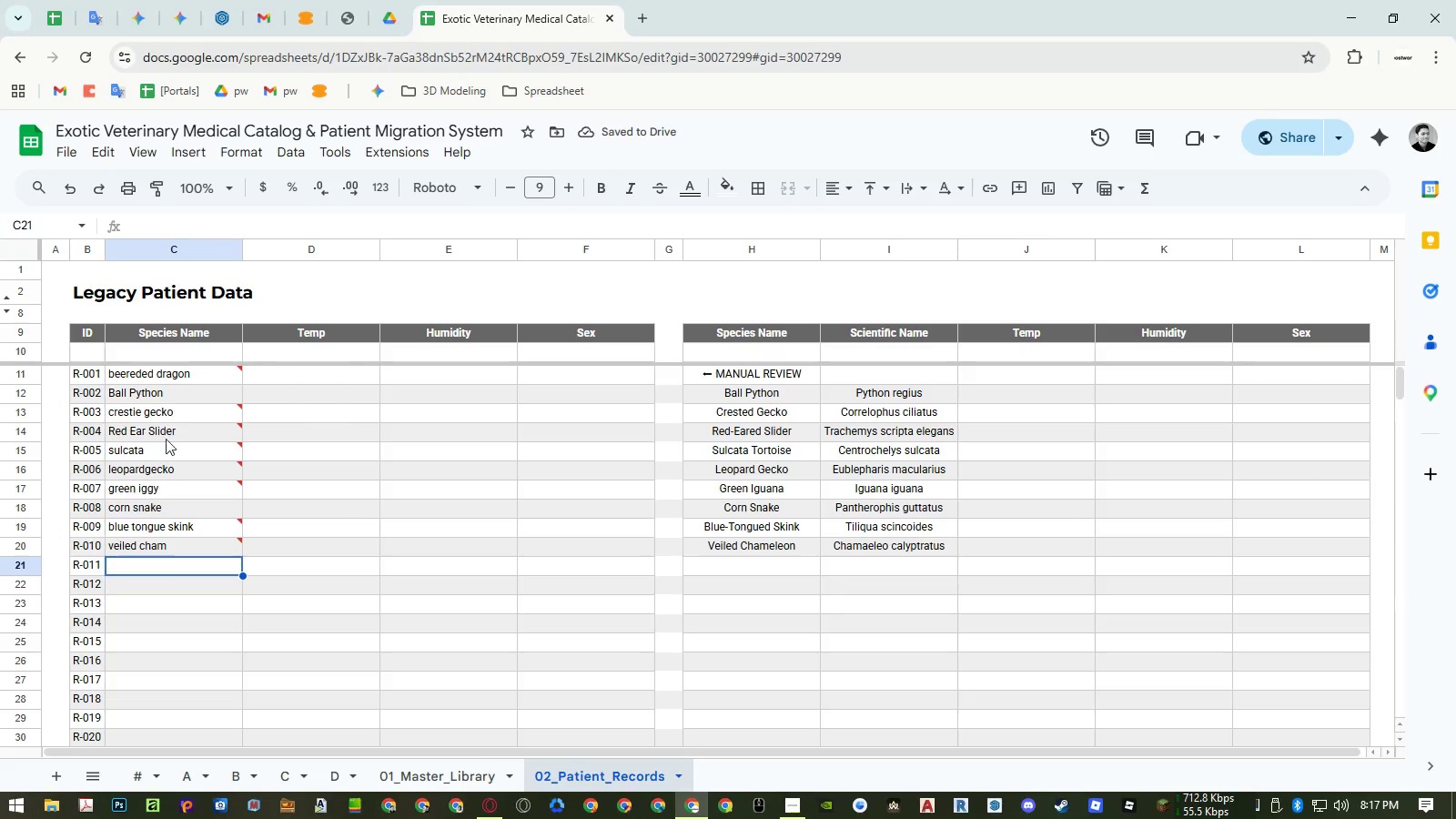 
wait(5.05)
 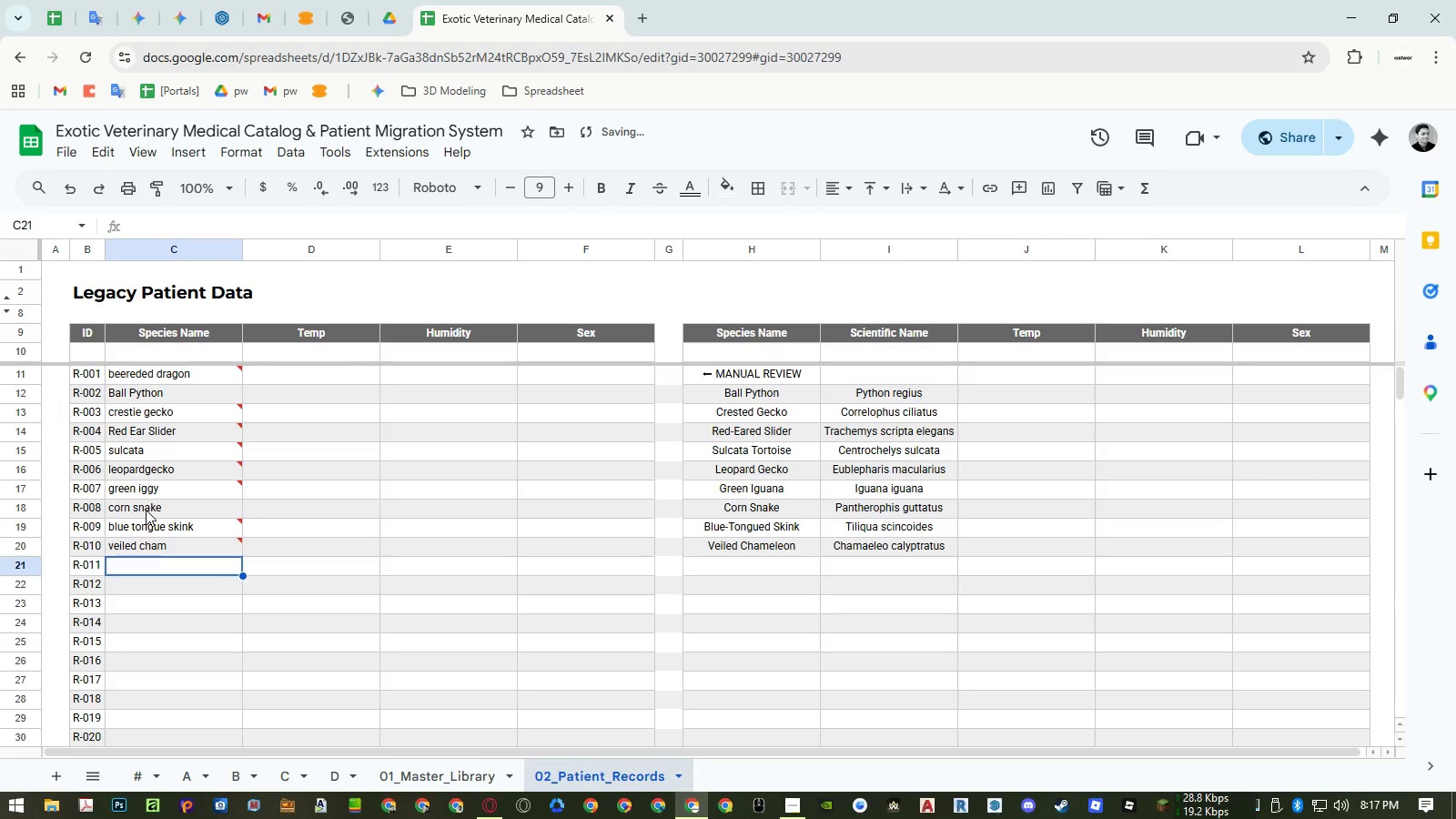 
double_click([180, 369])
 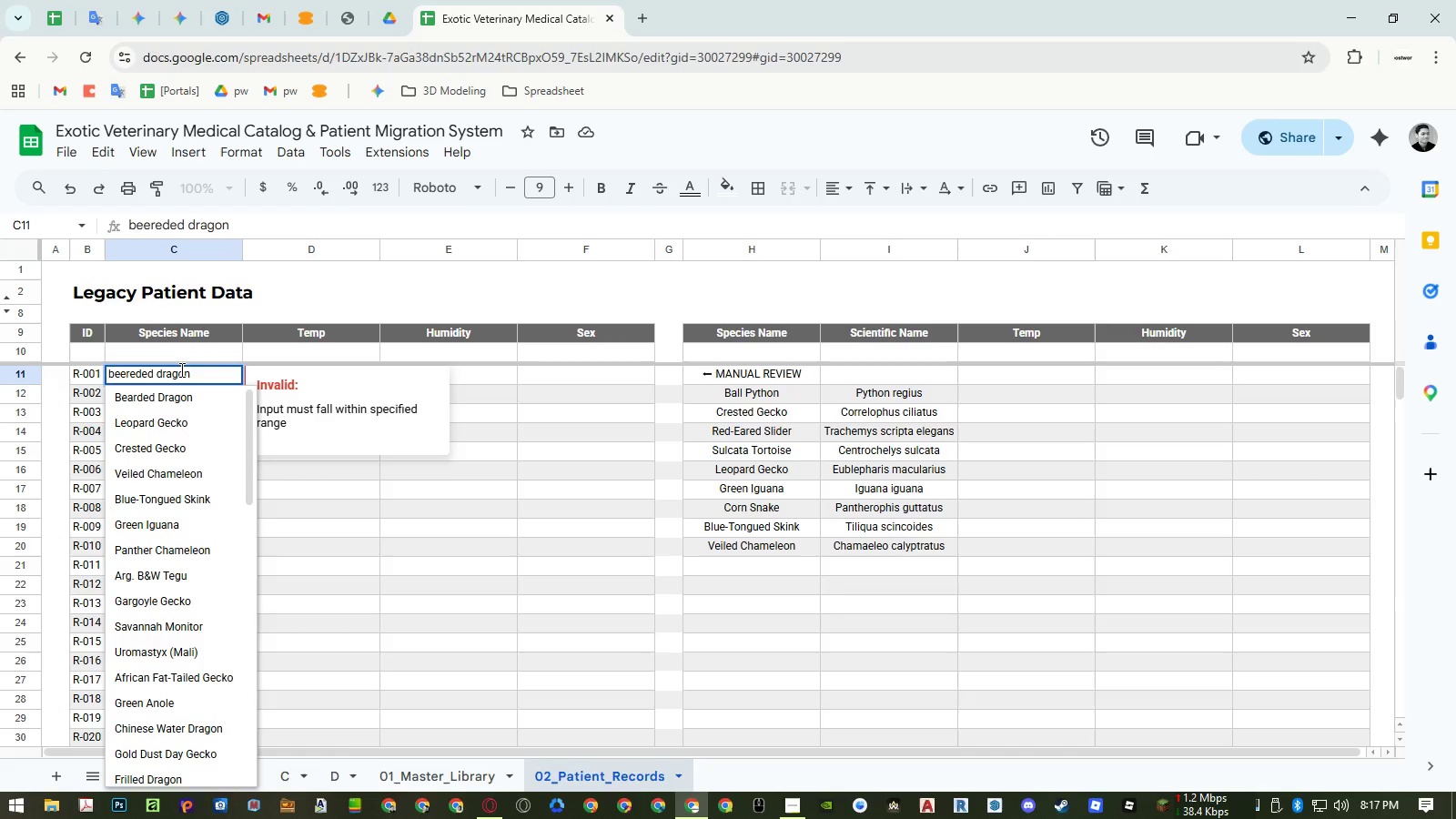 
key(Escape)
 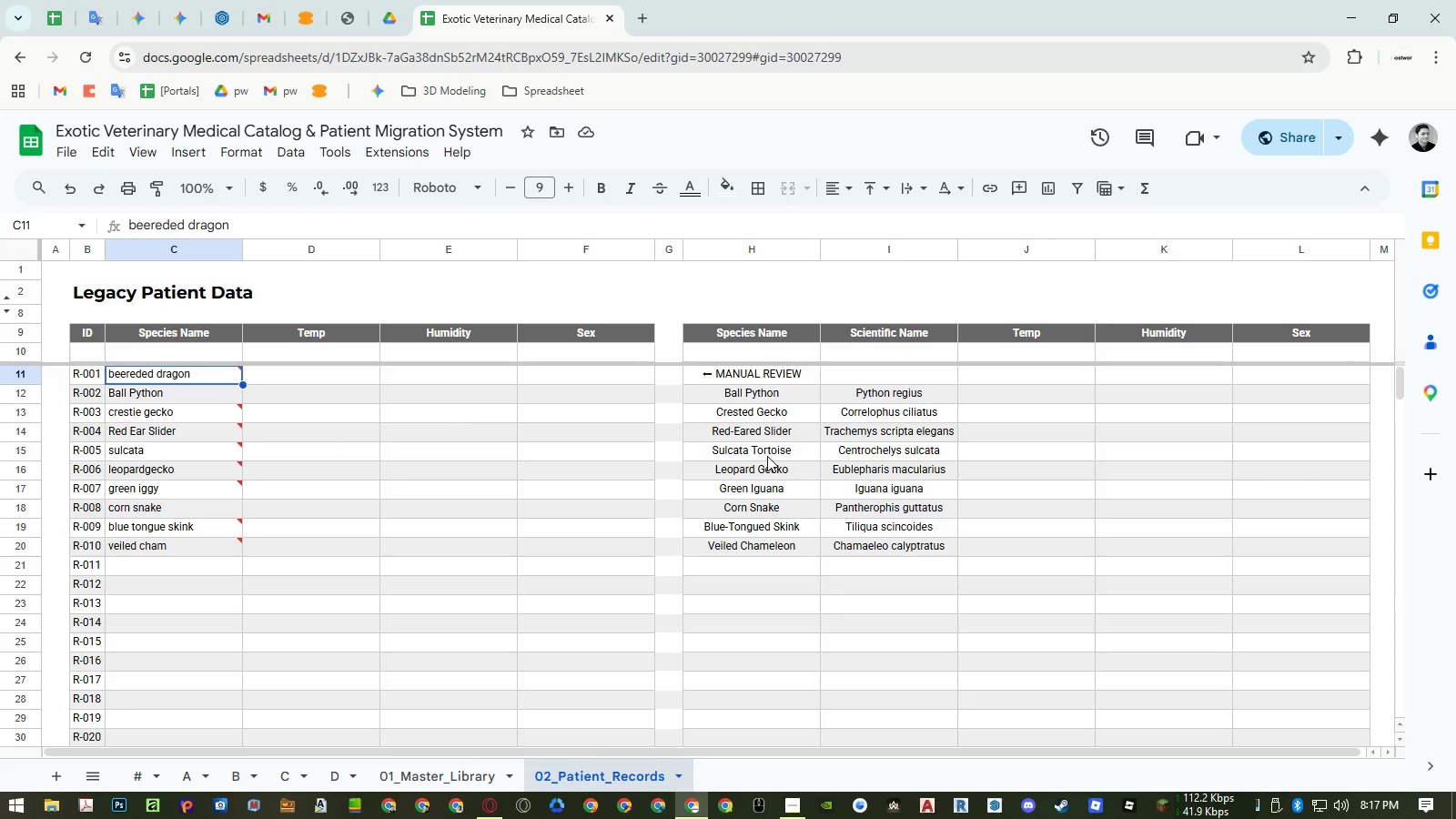 
left_click([298, 157])
 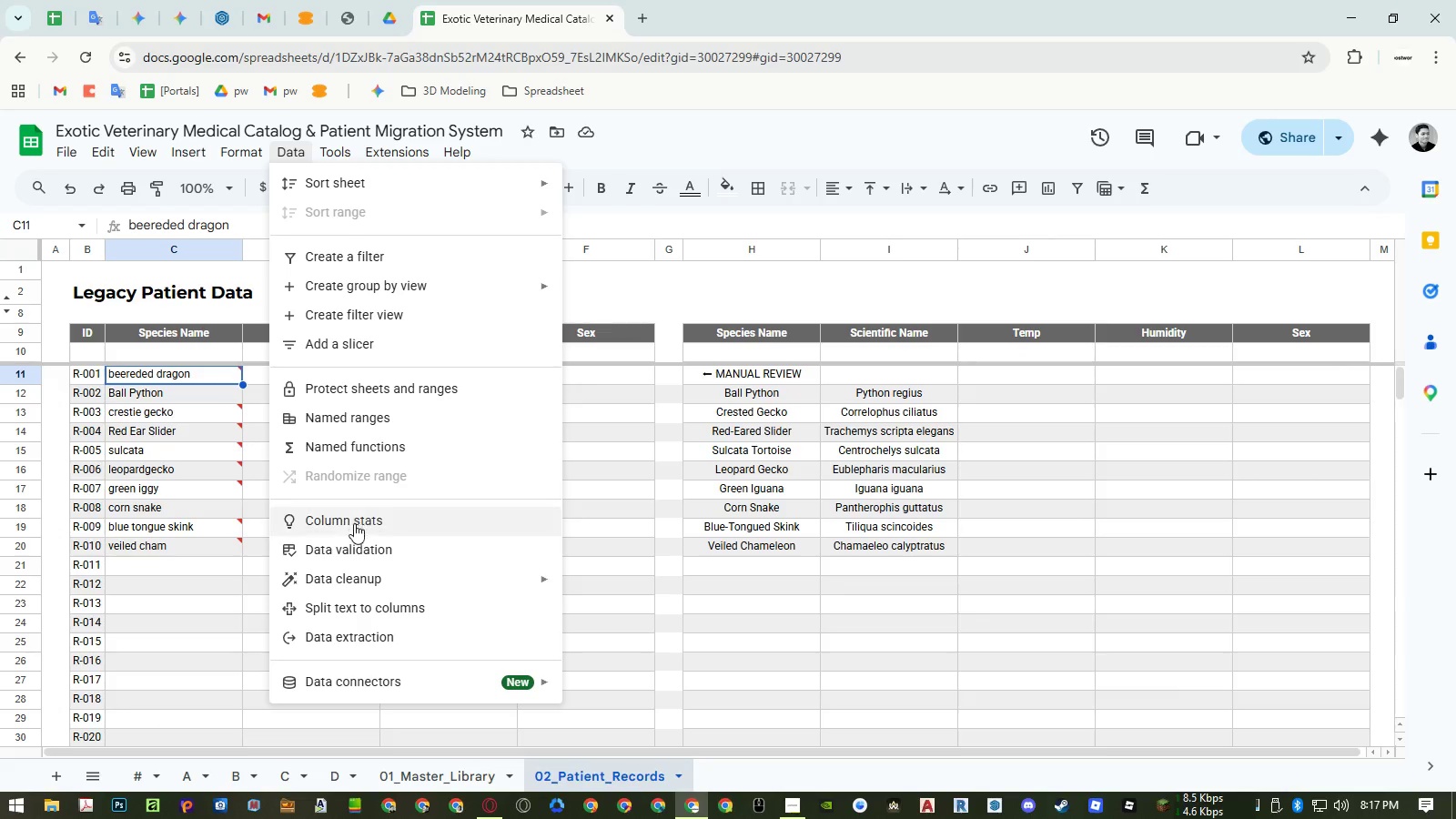 
left_click([357, 541])
 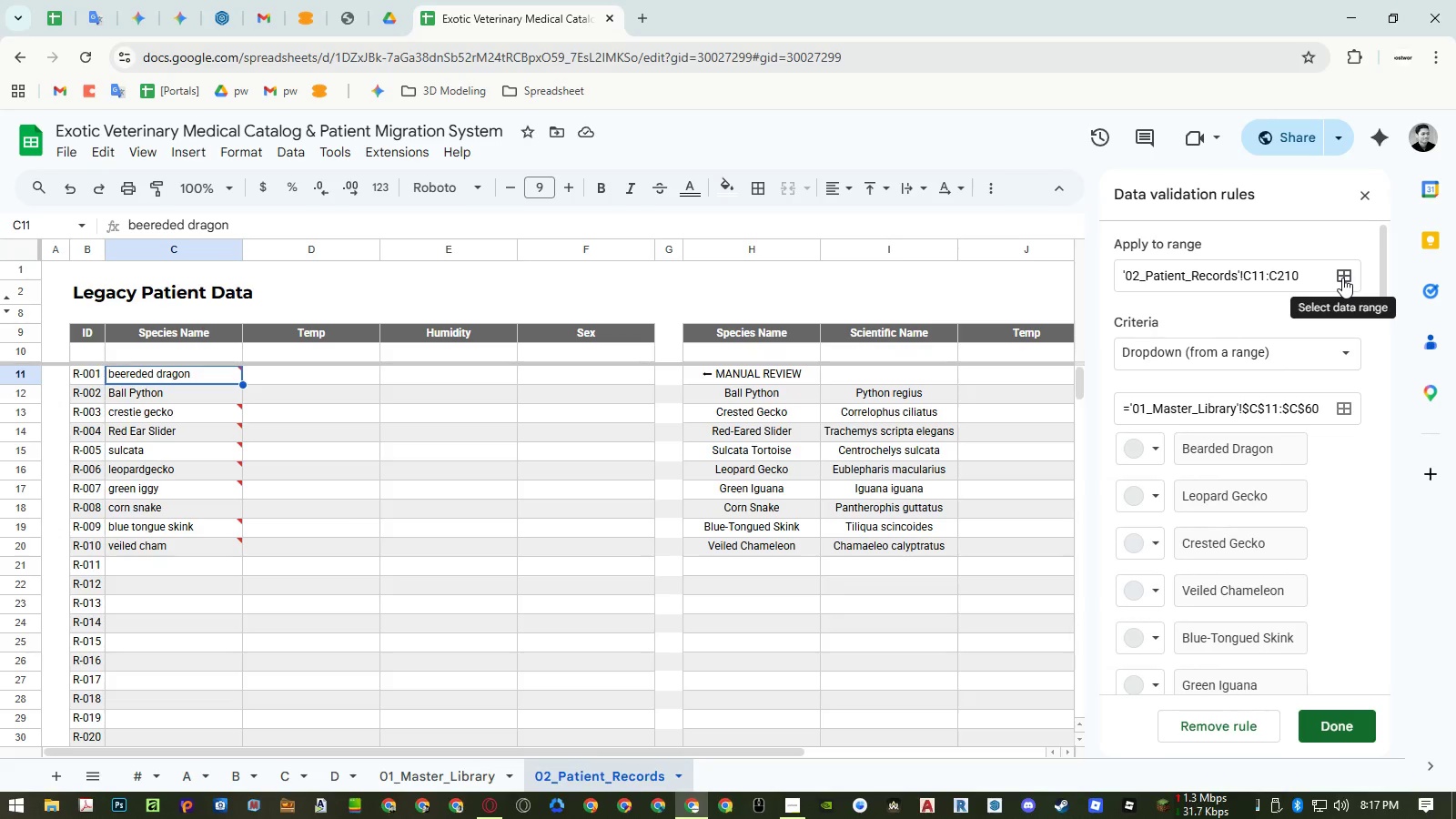 
wait(6.41)
 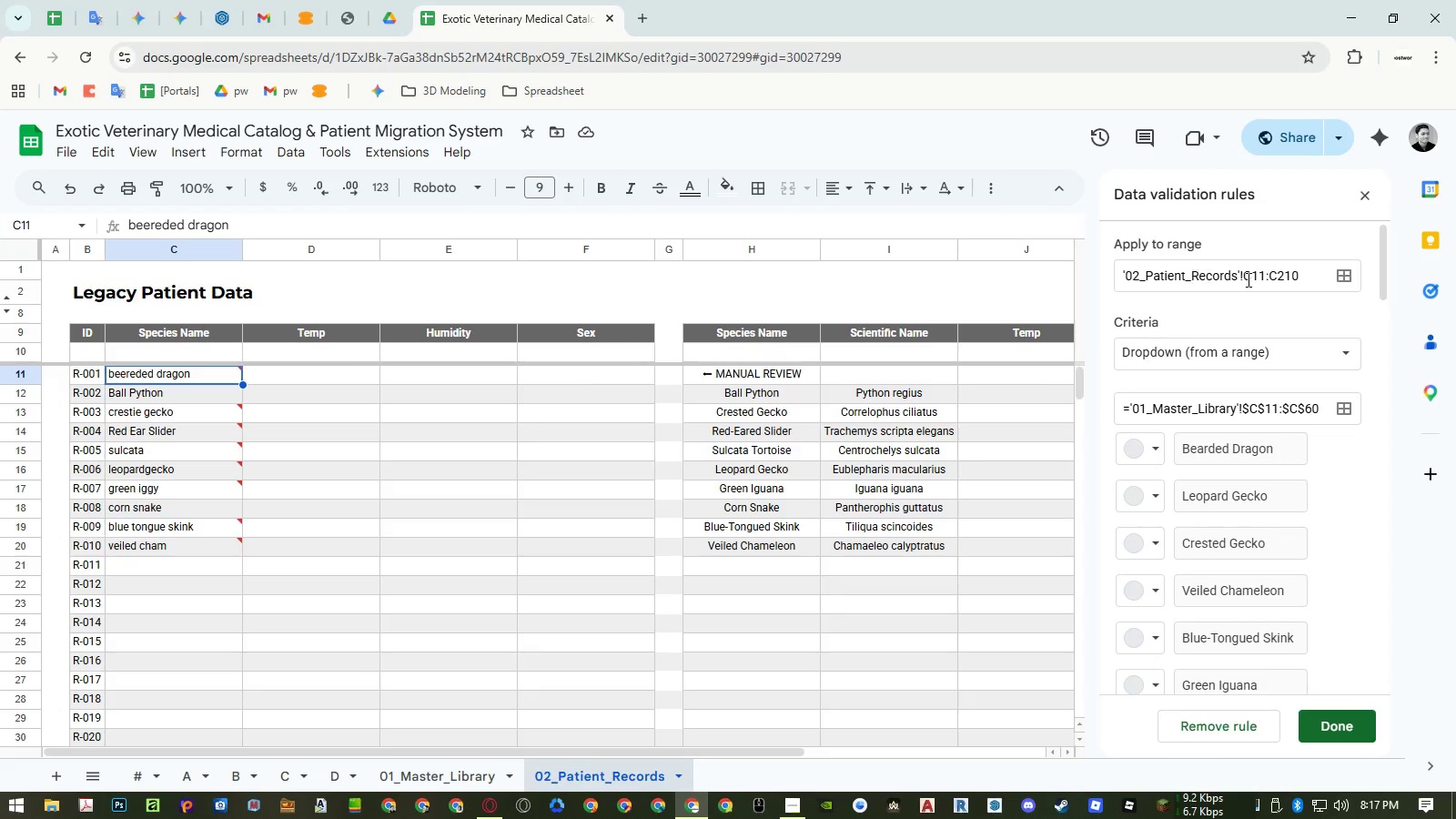 
scroll: coordinate [1306, 346], scroll_direction: up, amount: 6.0
 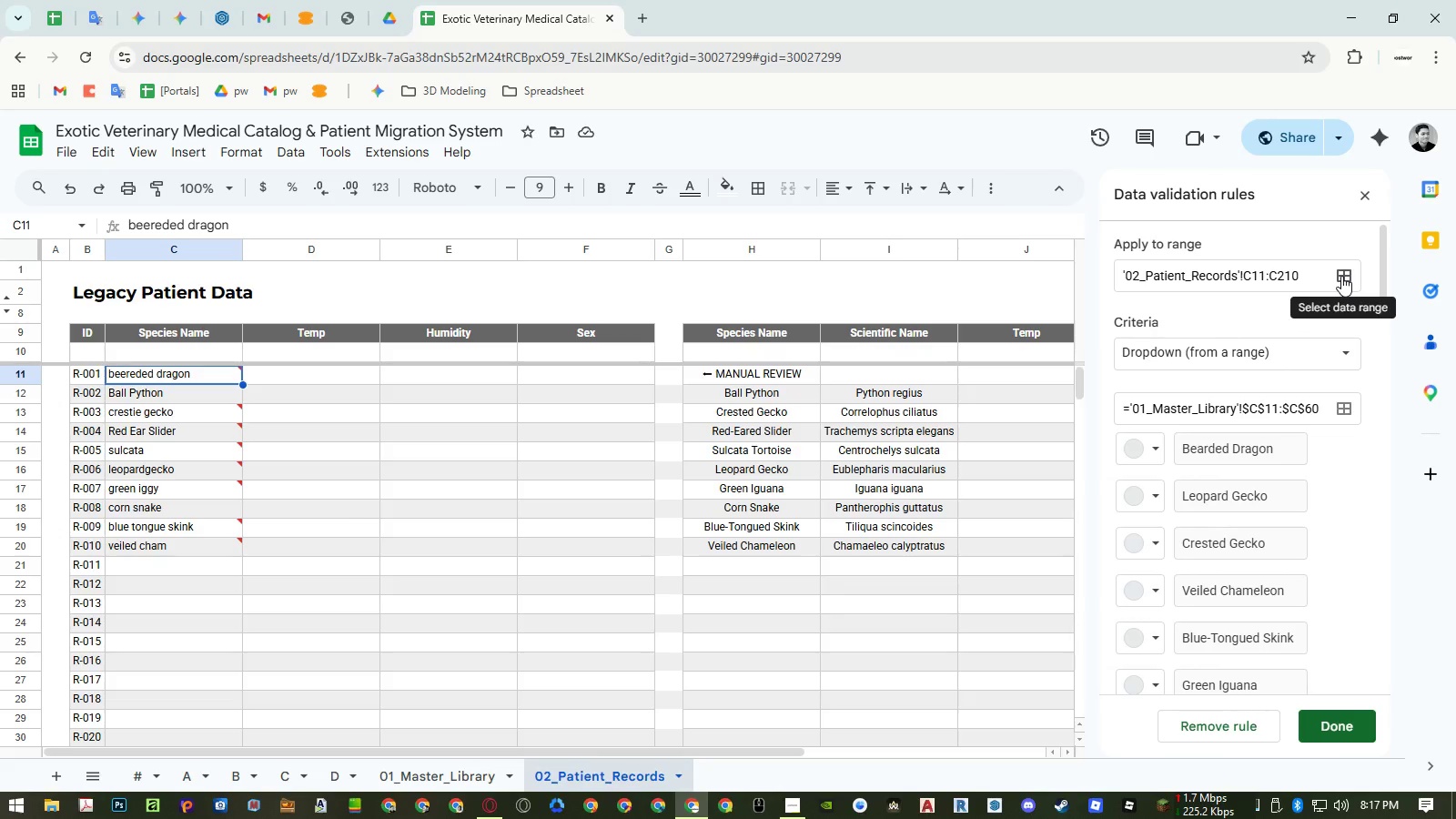 
left_click([1341, 276])
 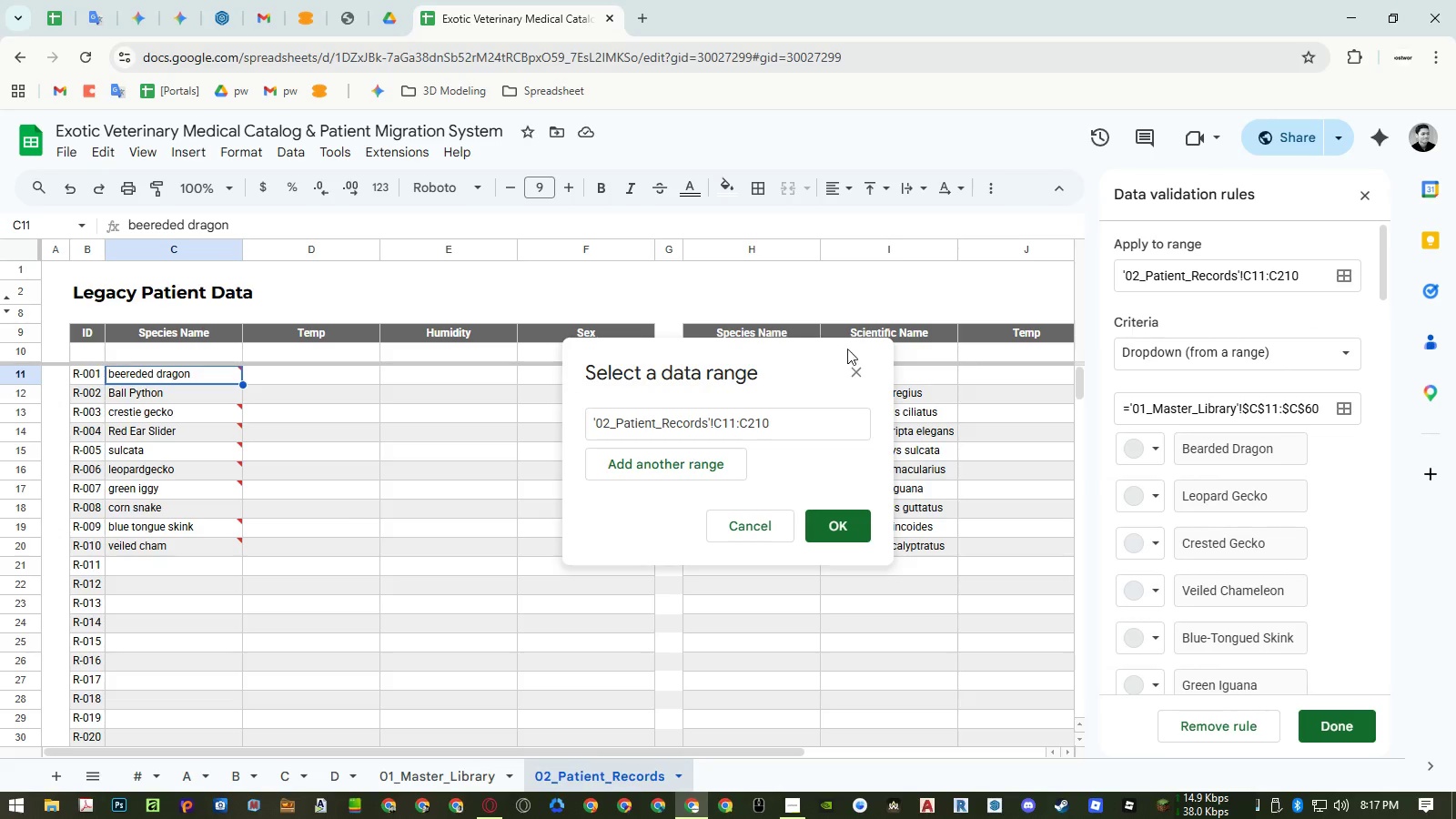 
left_click_drag(start_coordinate=[735, 360], to_coordinate=[450, 357])
 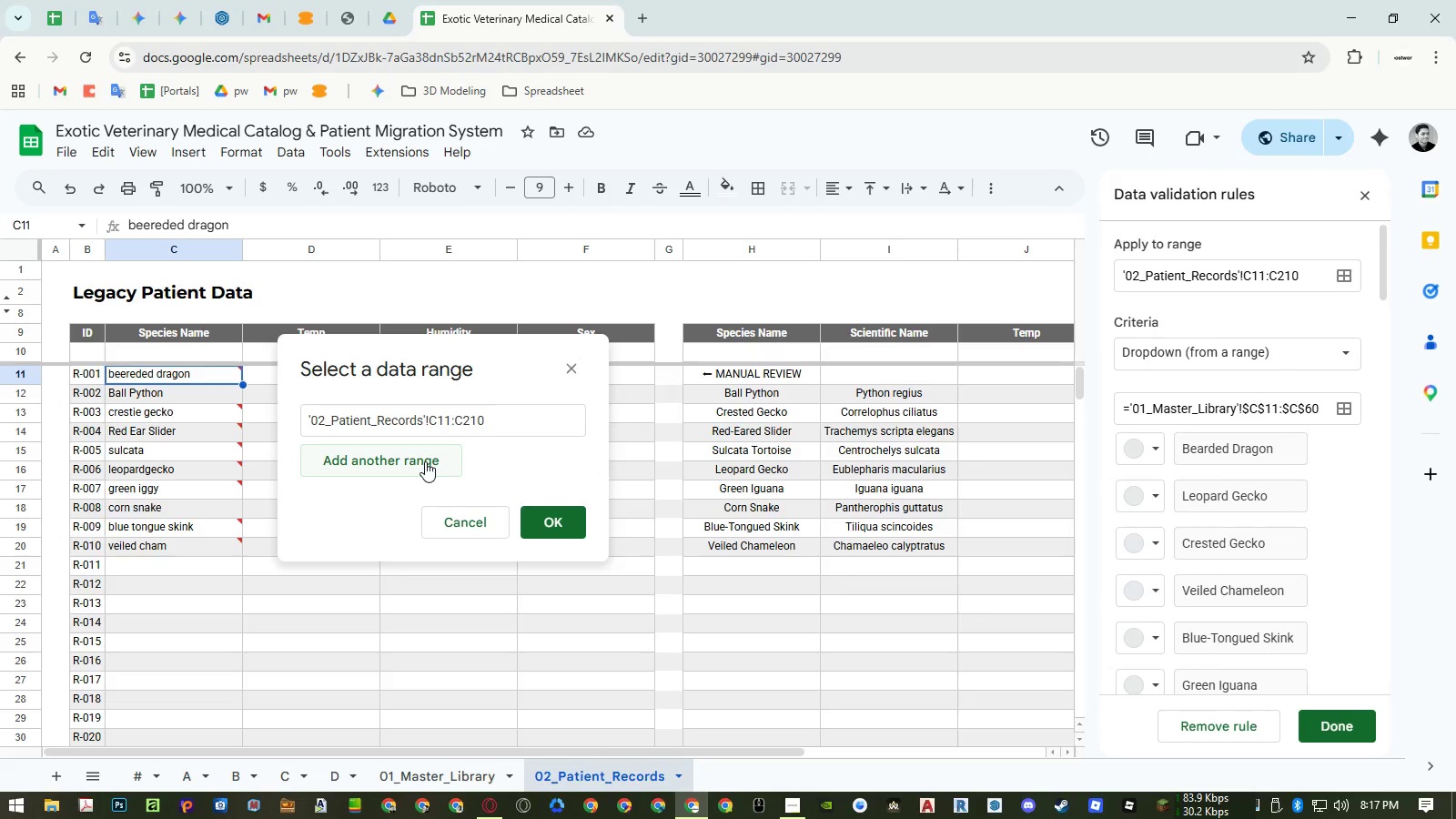 
left_click([425, 461])
 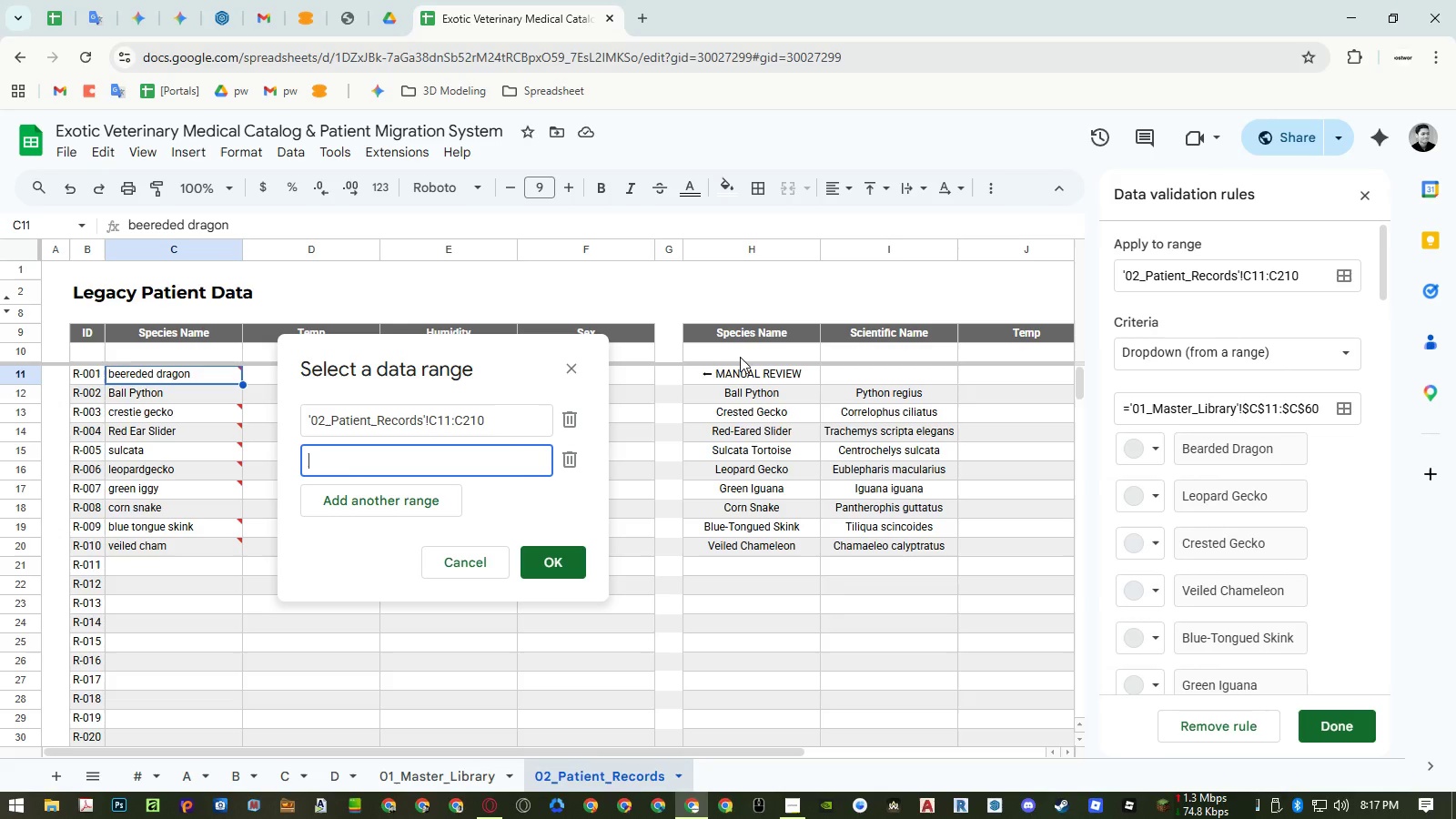 
left_click_drag(start_coordinate=[740, 357], to_coordinate=[742, 440])
 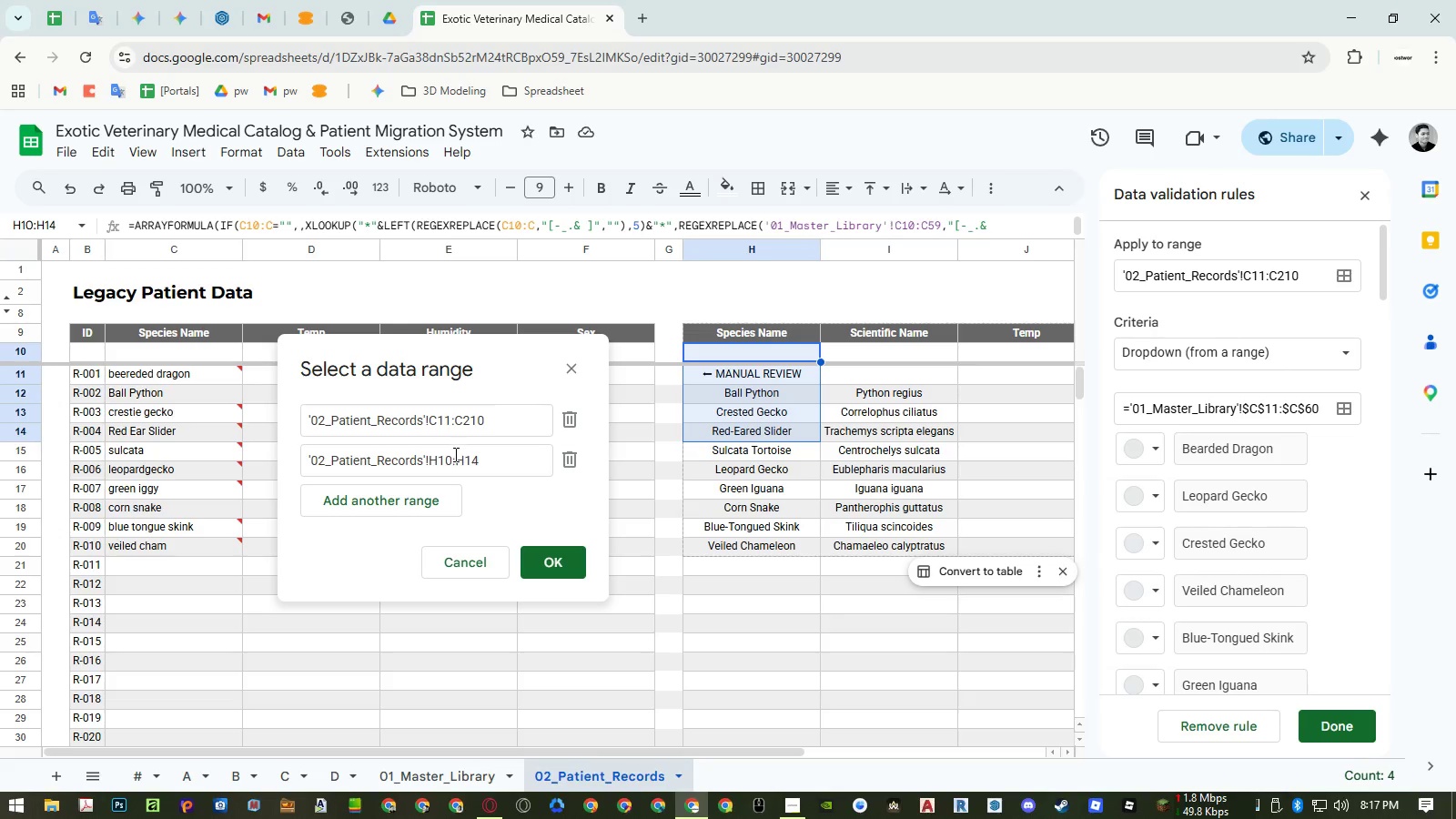 
left_click_drag(start_coordinate=[454, 454], to_coordinate=[448, 456])
 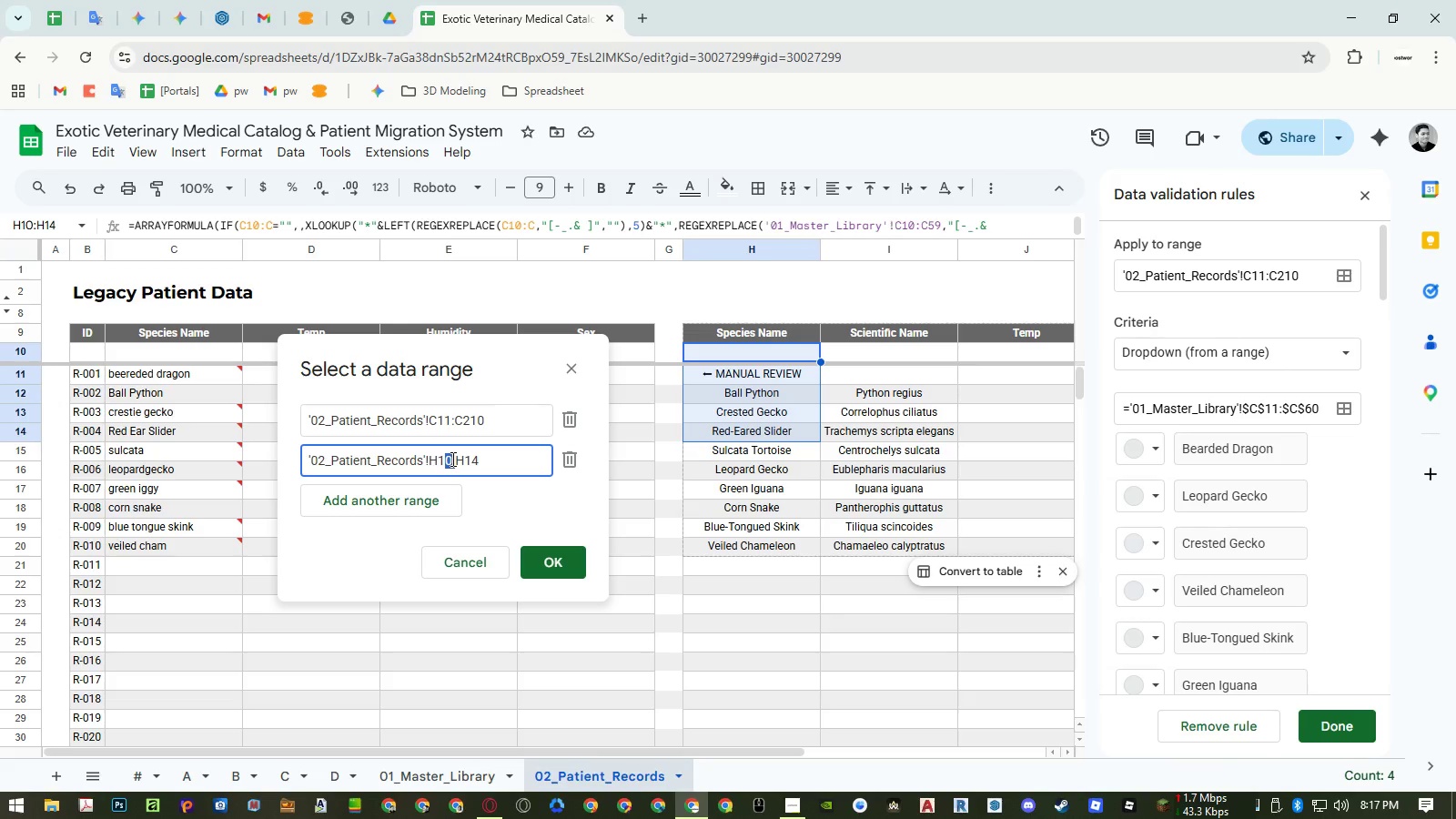 
double_click([451, 459])
 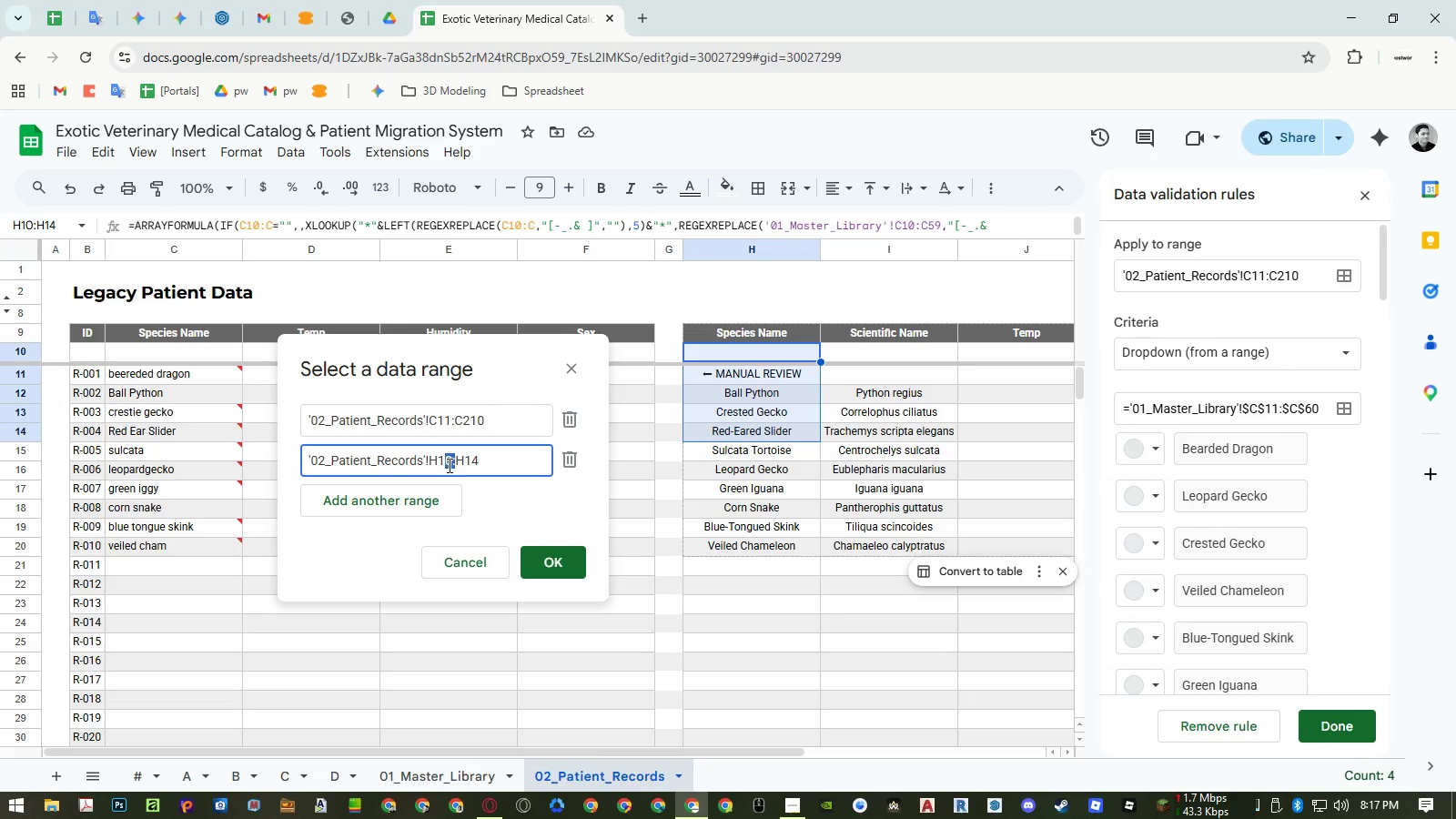 
triple_click([448, 465])
 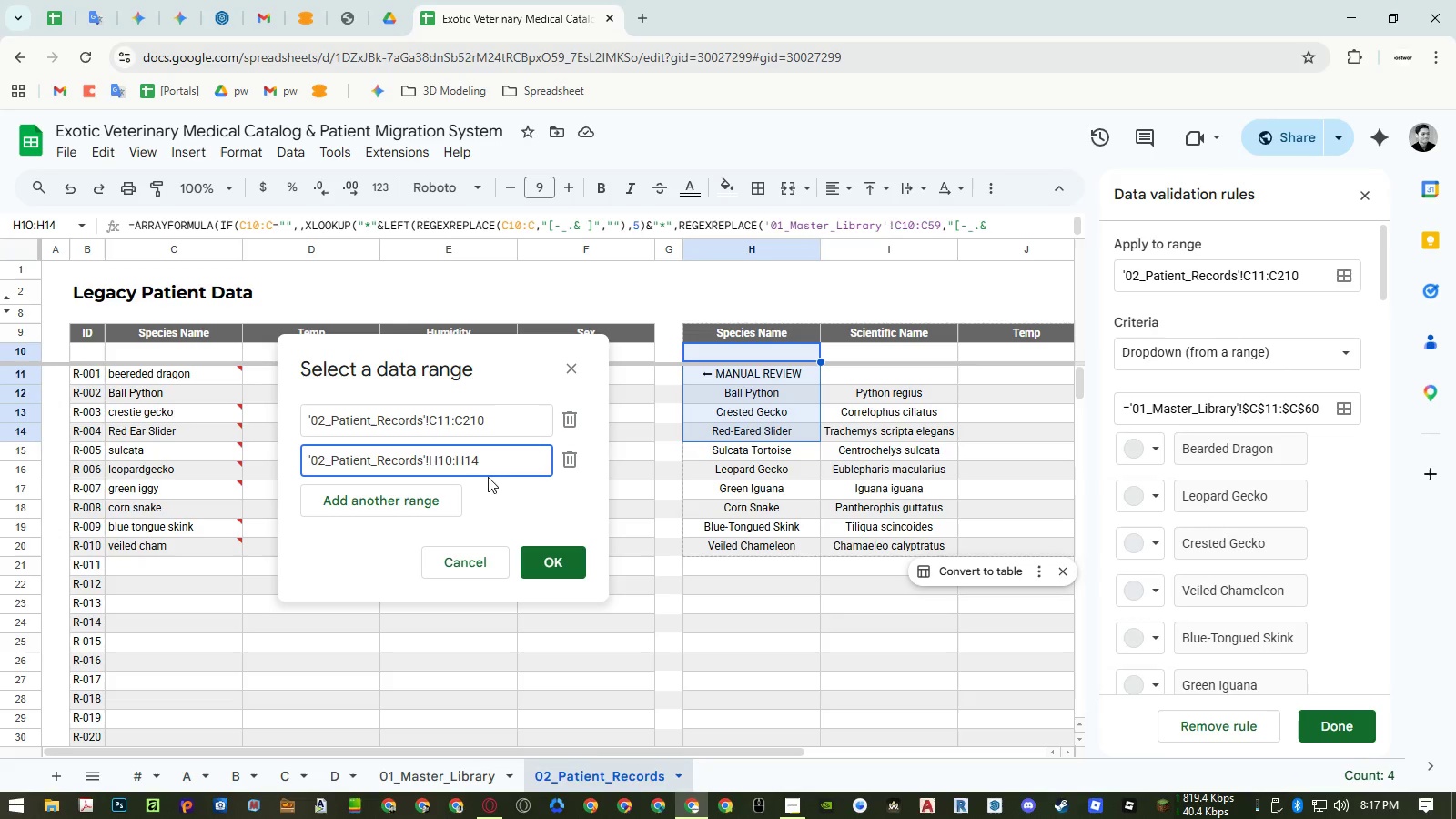 
key(Delete)
 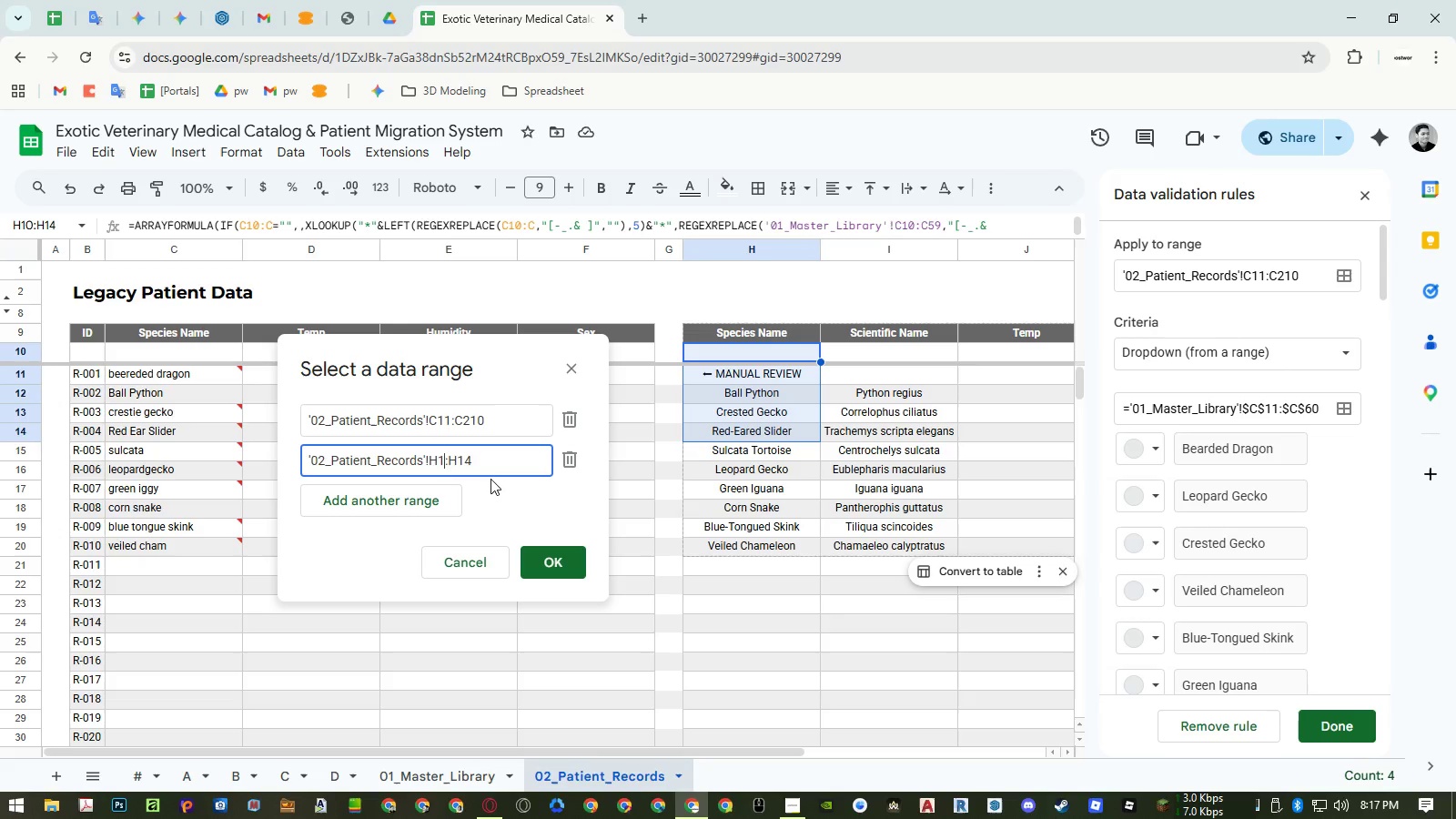 
key(Numpad1)
 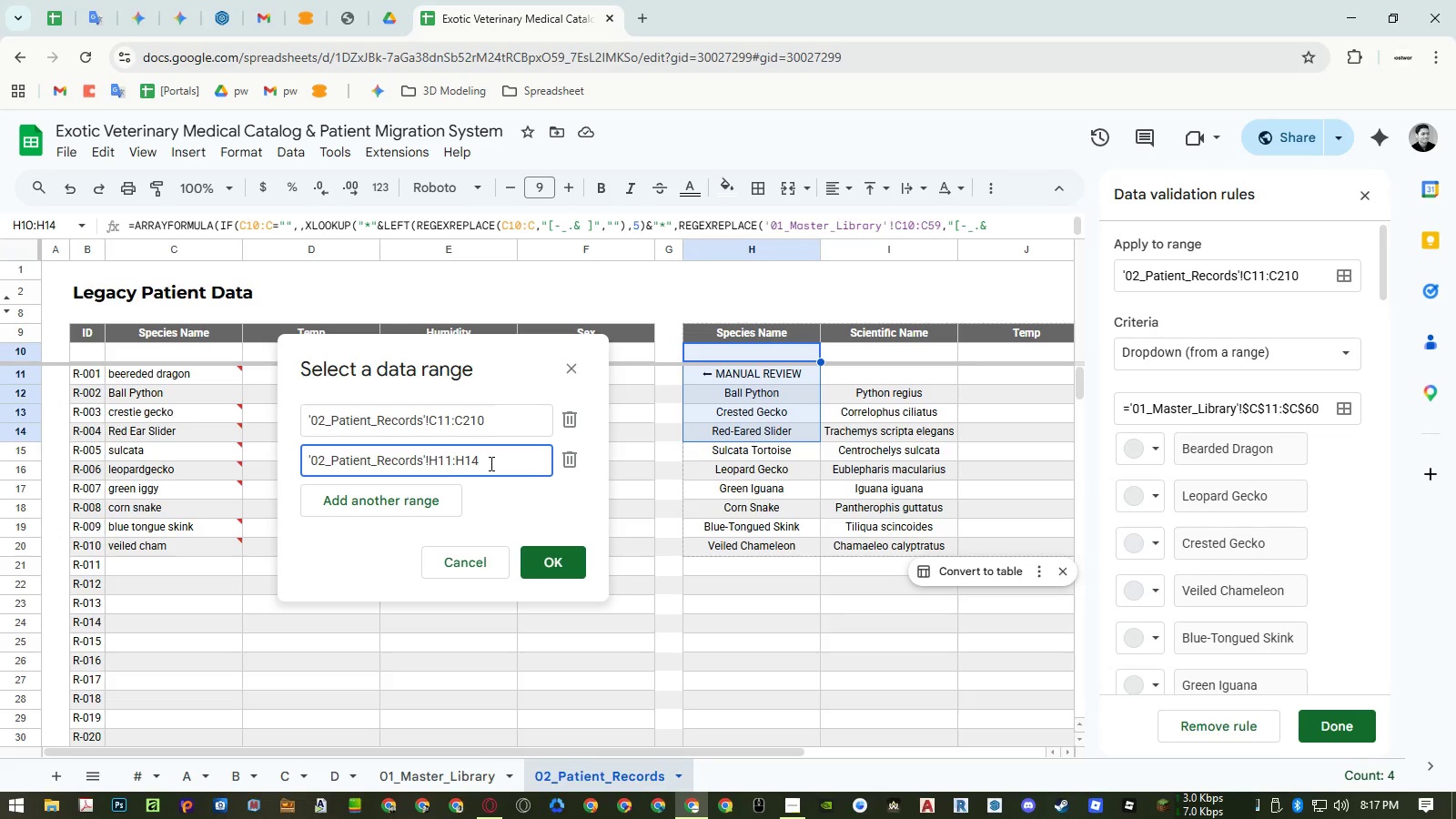 
left_click([490, 463])
 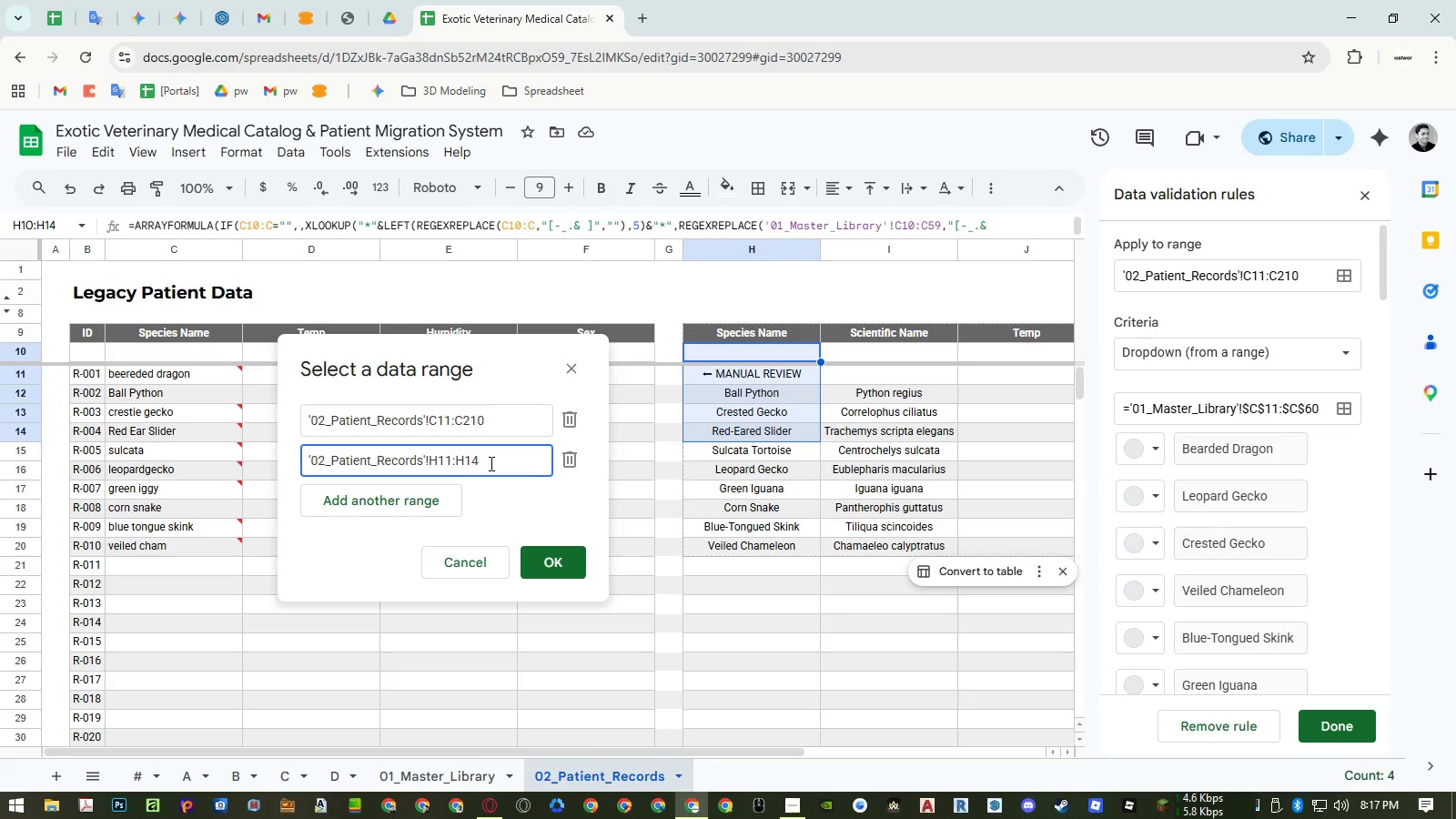 
key(Backspace)
 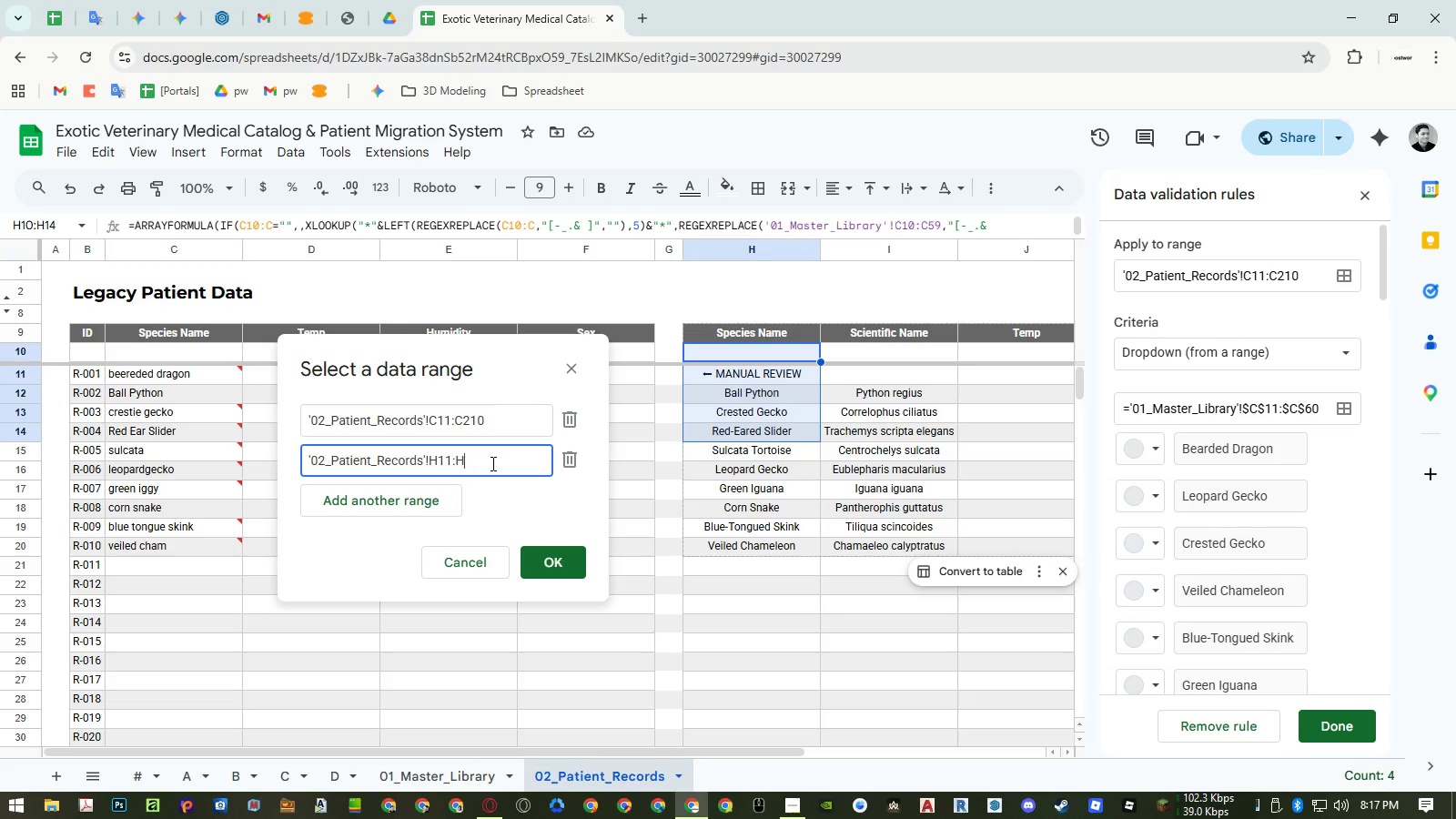 
key(Backspace)
 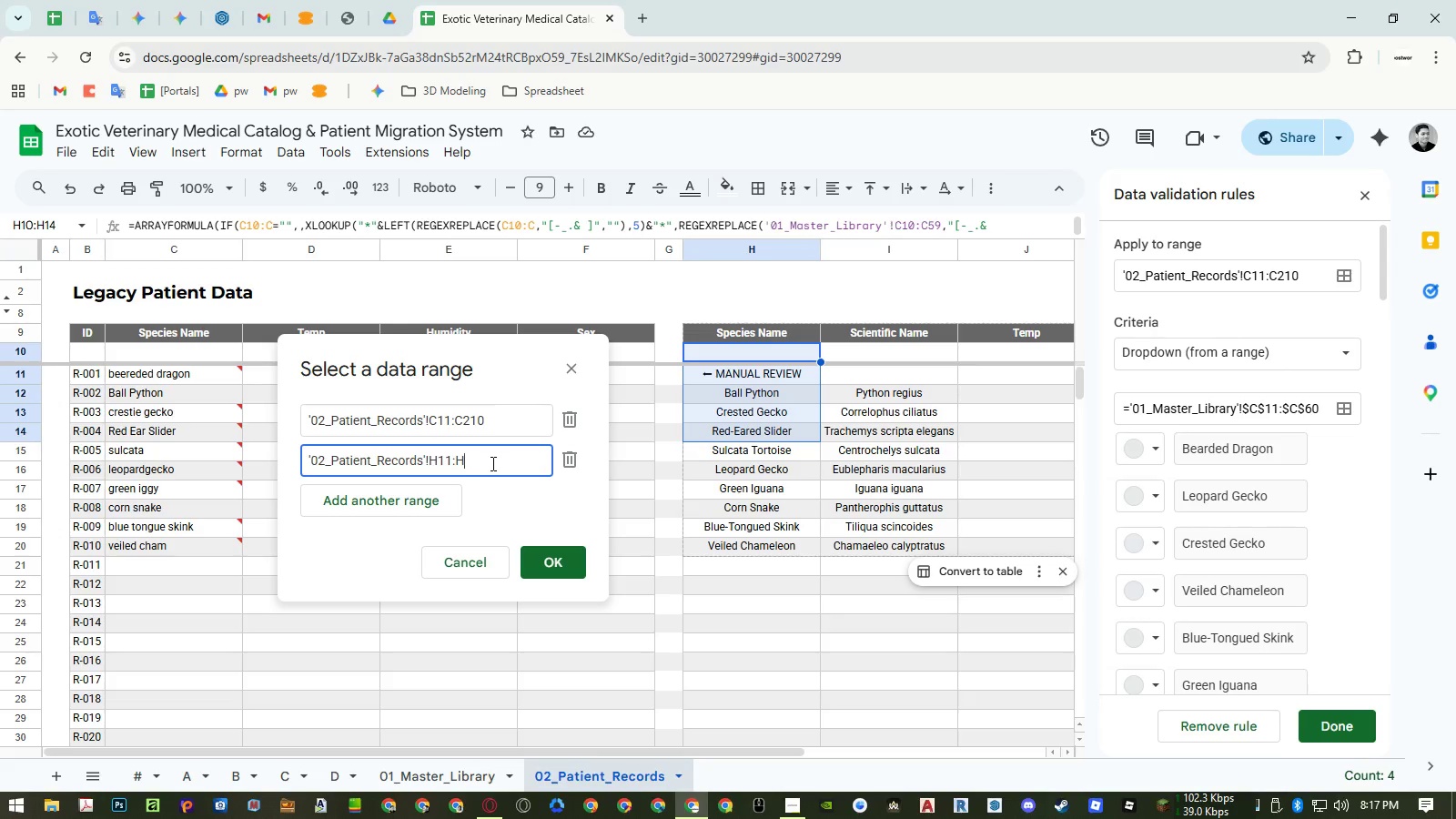 
key(Numpad2)
 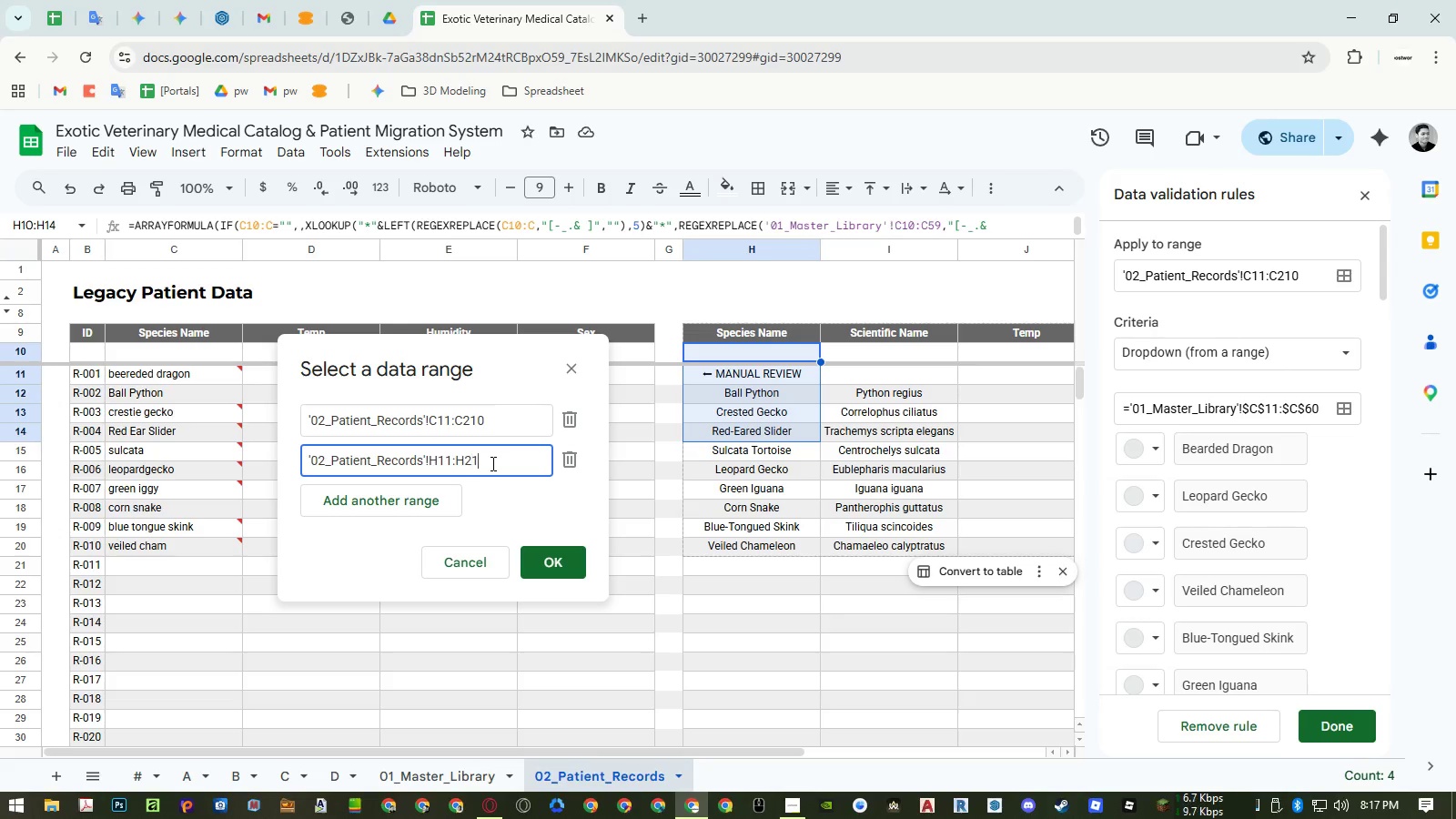 
key(Numpad1)
 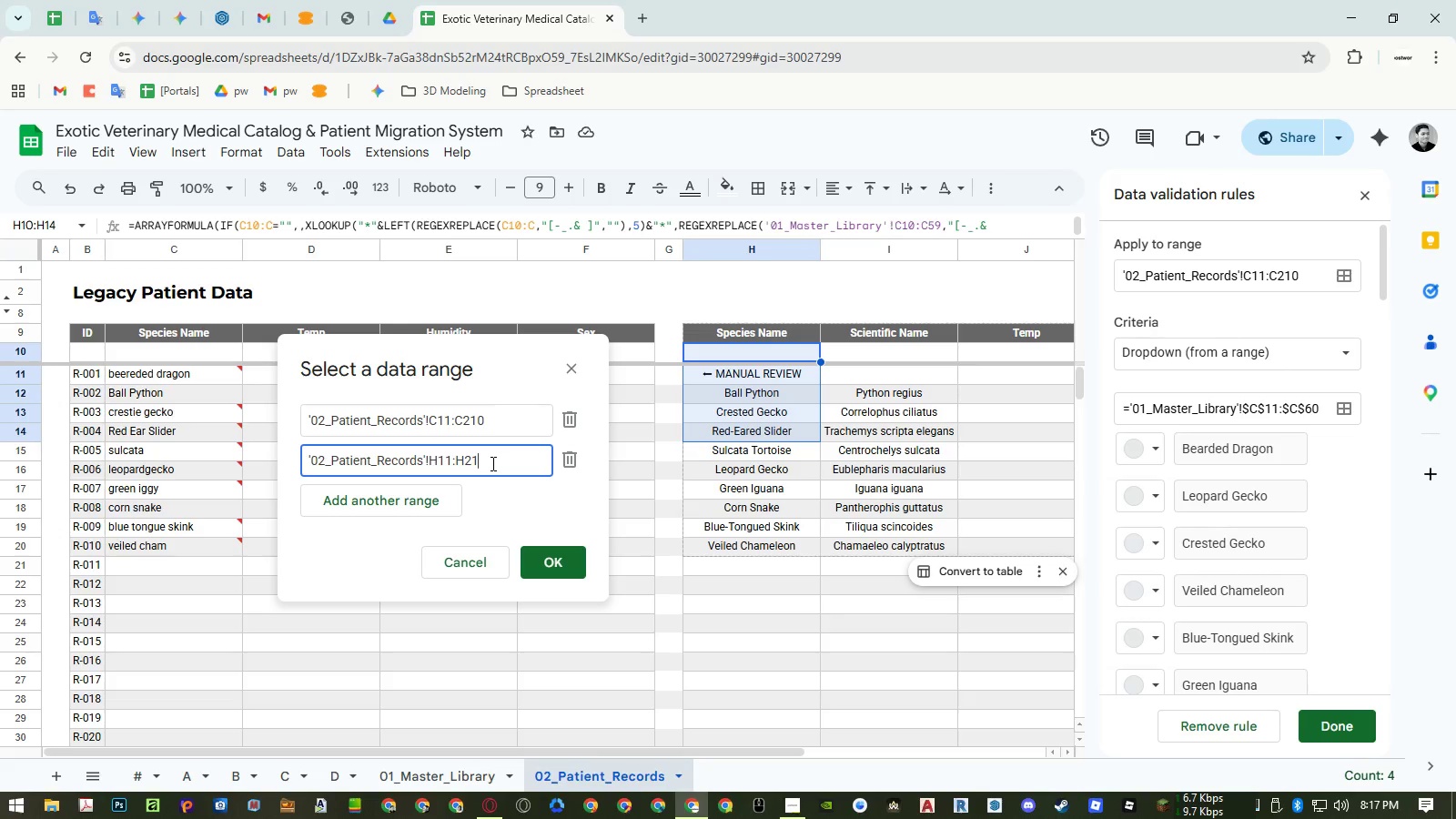 
key(Numpad0)
 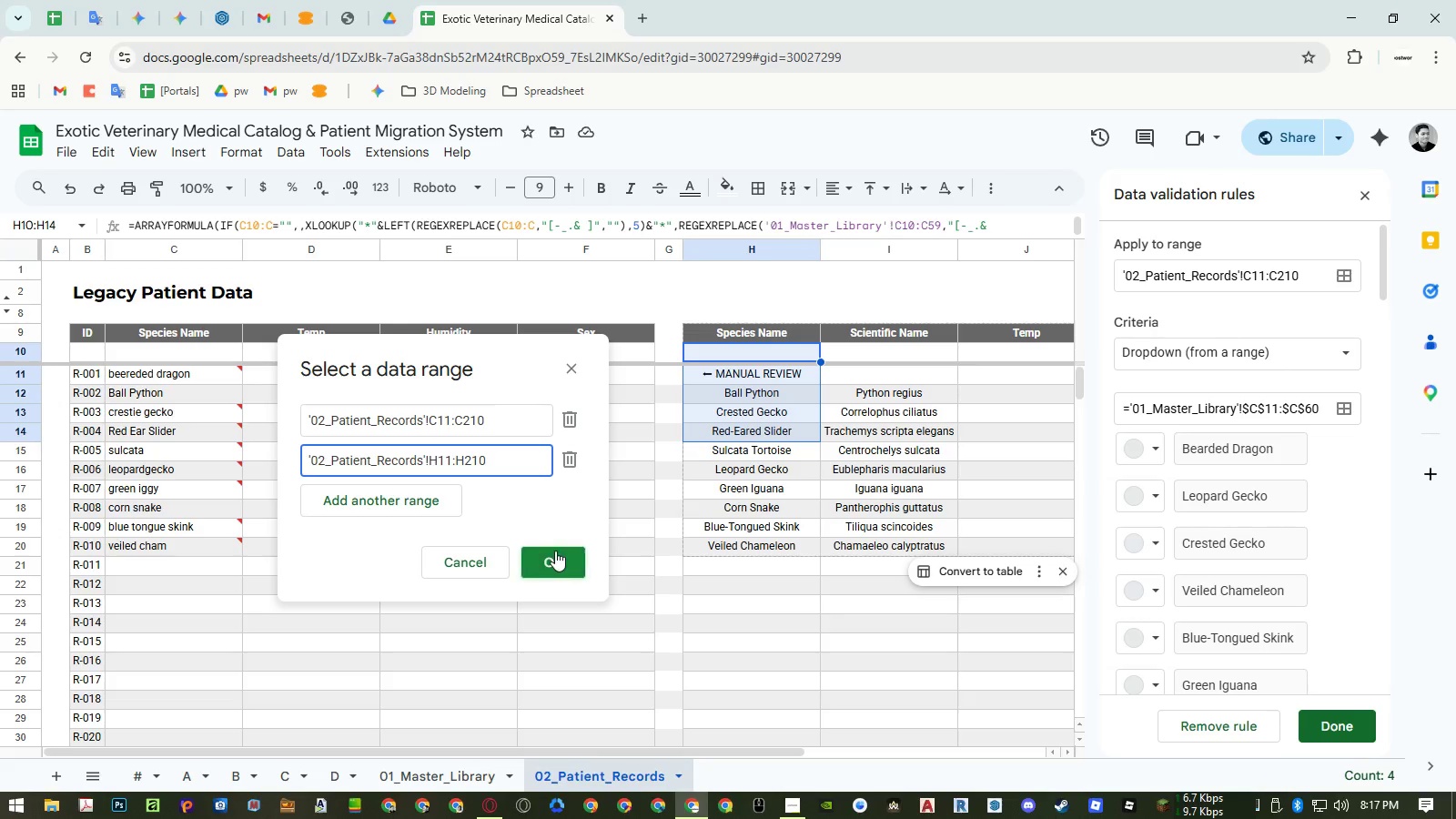 
left_click([556, 552])
 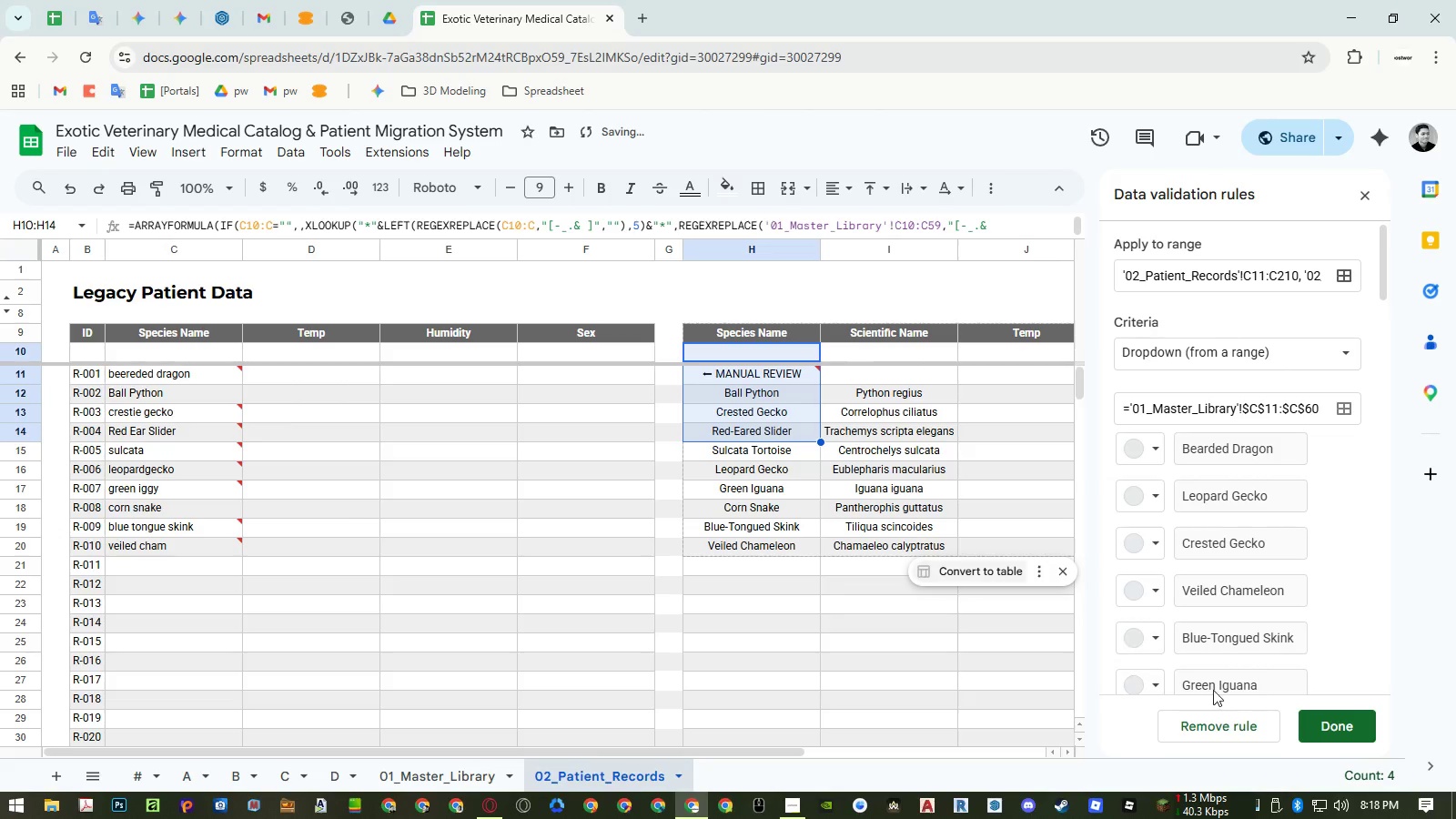 
left_click([1335, 724])
 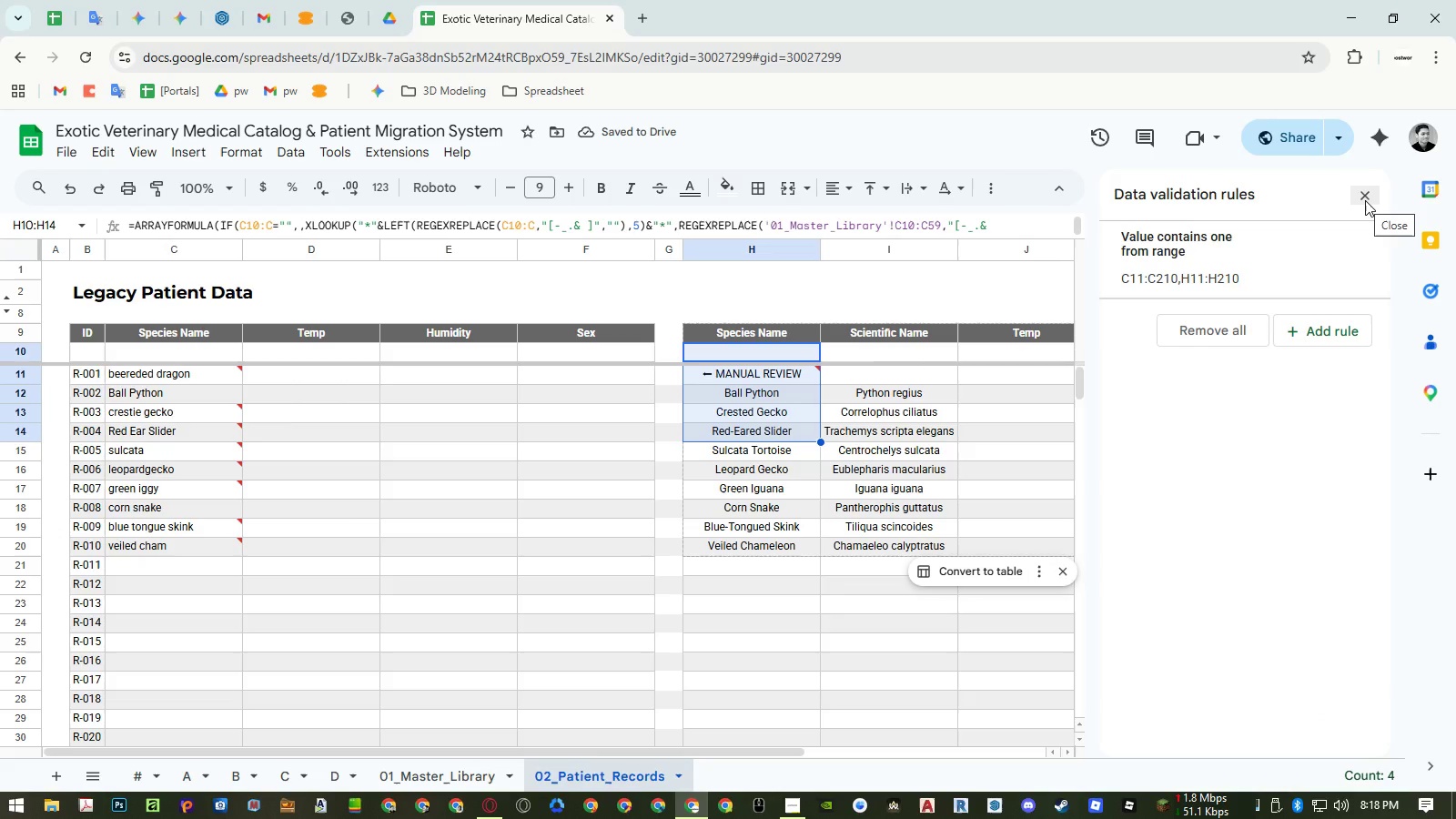 
left_click([1365, 200])
 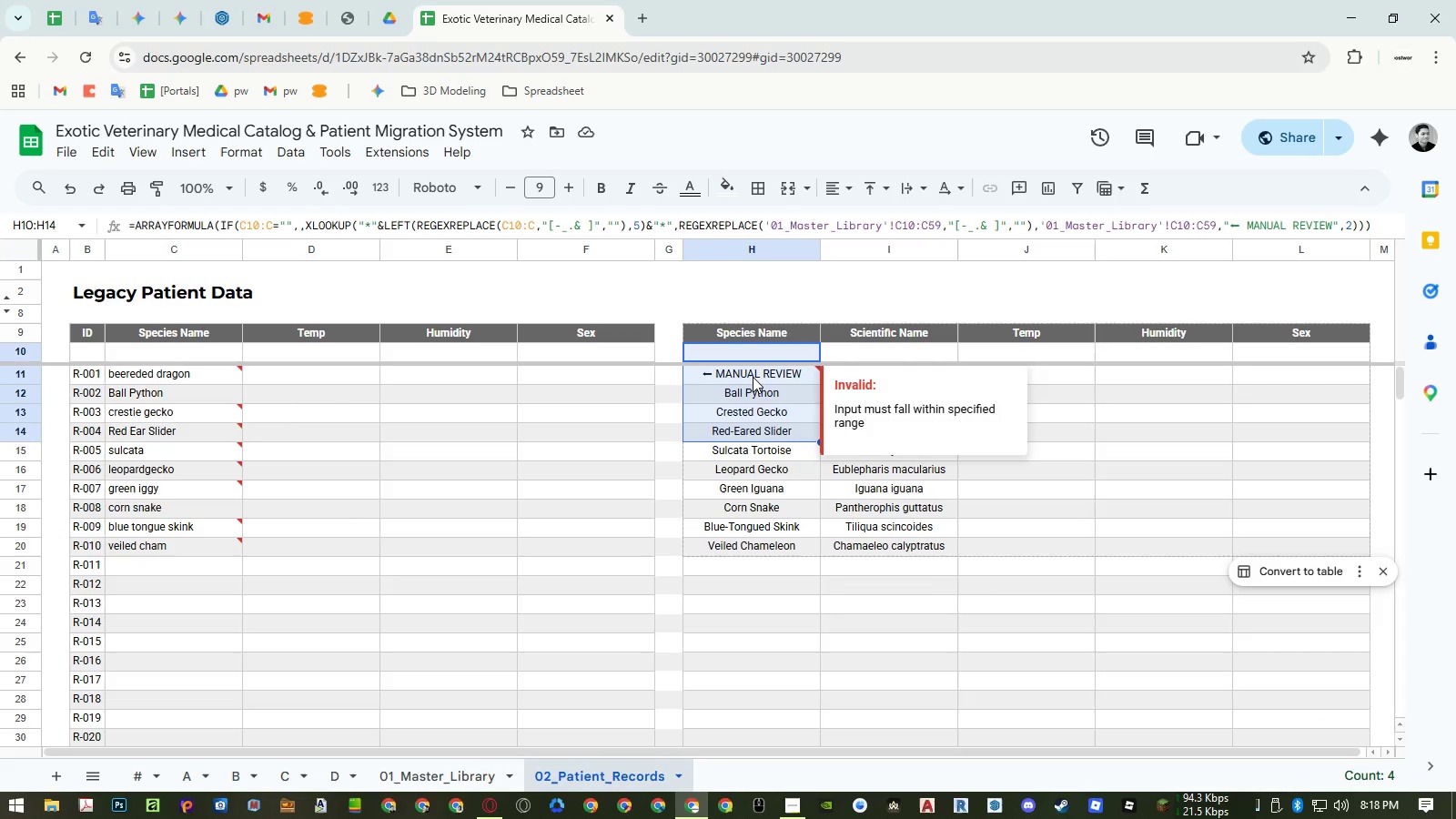 
left_click([753, 377])
 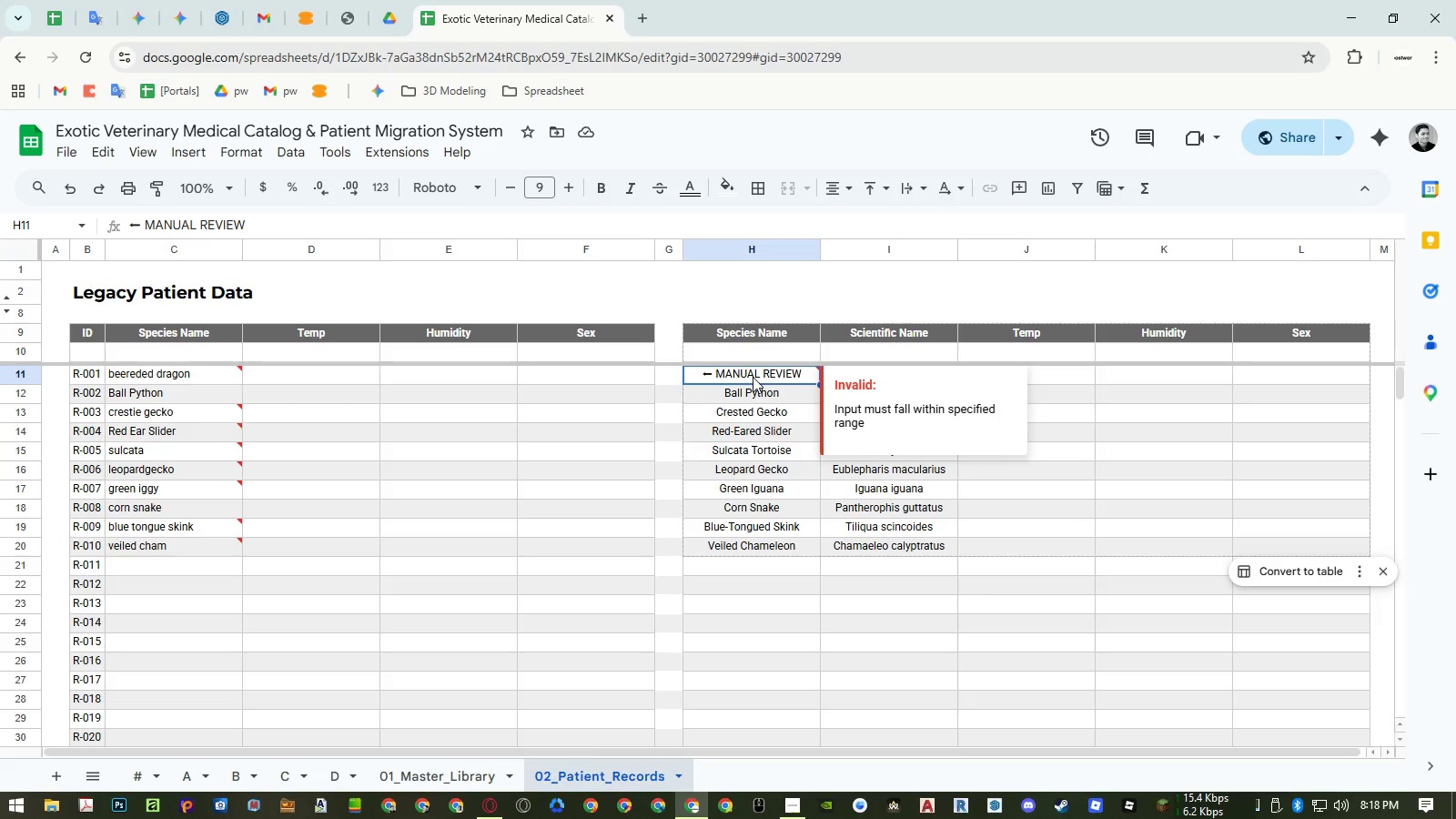 
type(bee)
key(Backspace)
key(Escape)
 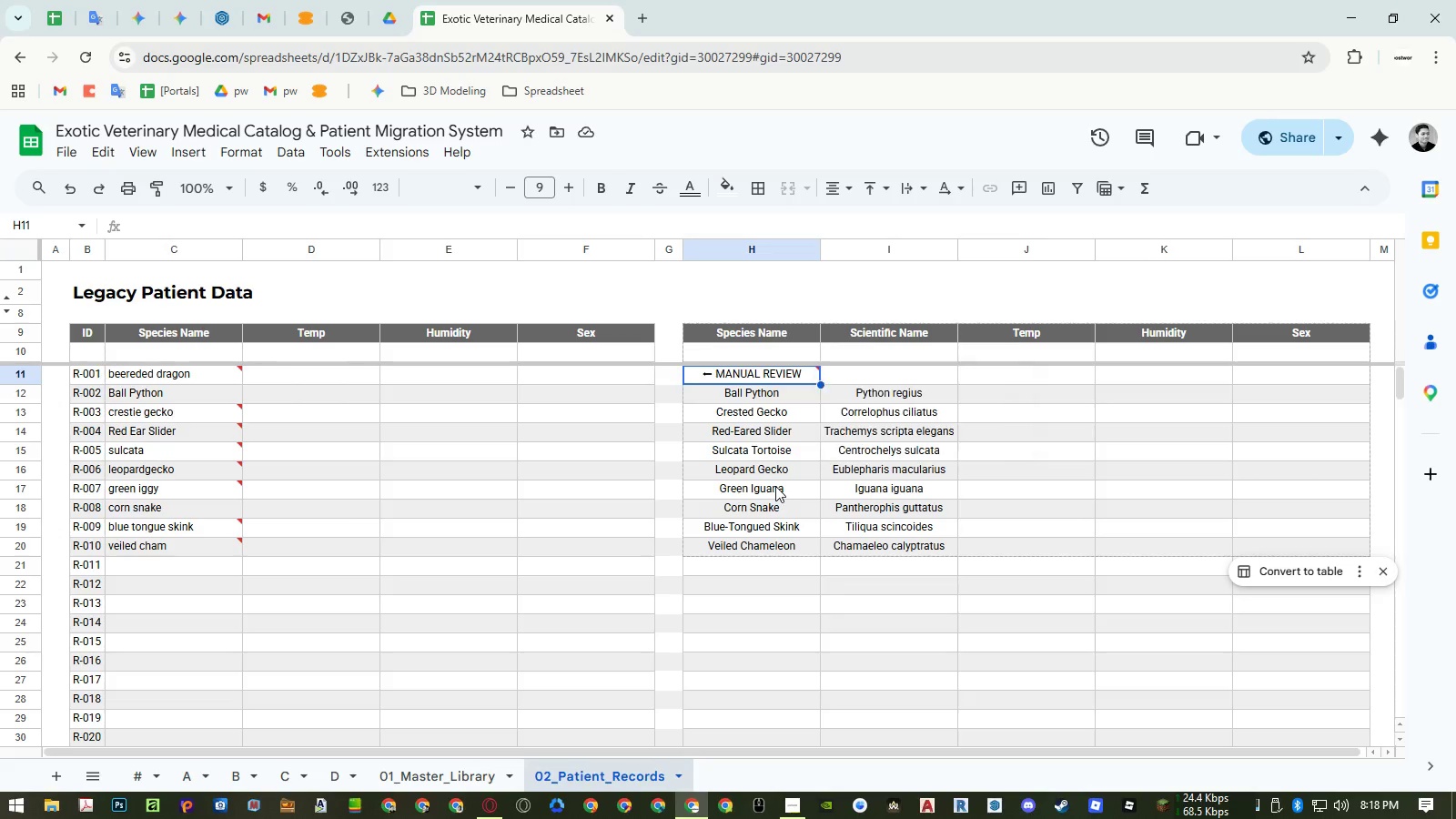 
left_click([775, 486])
 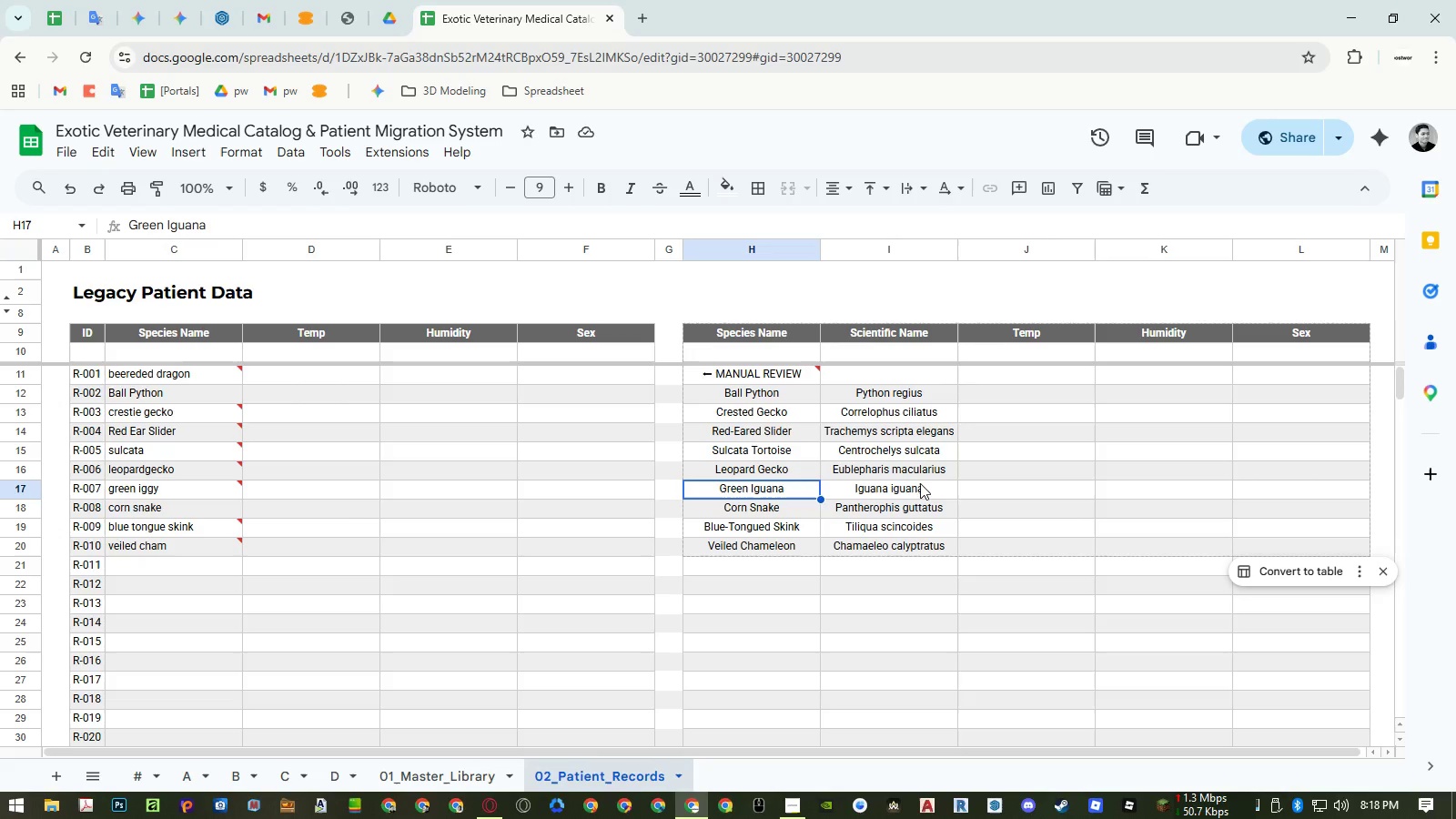 
key(Control+Z)
 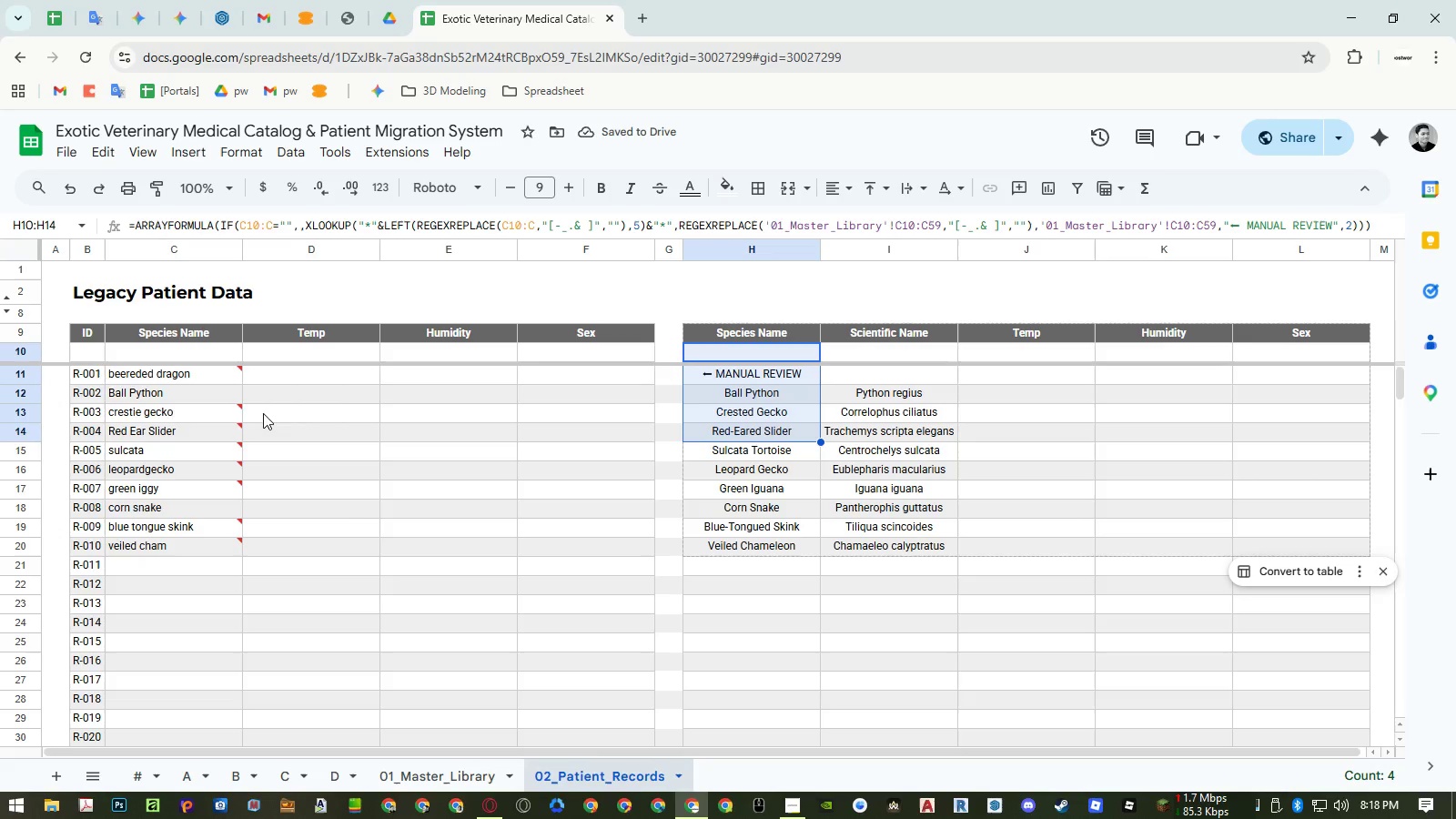 
left_click([291, 151])
 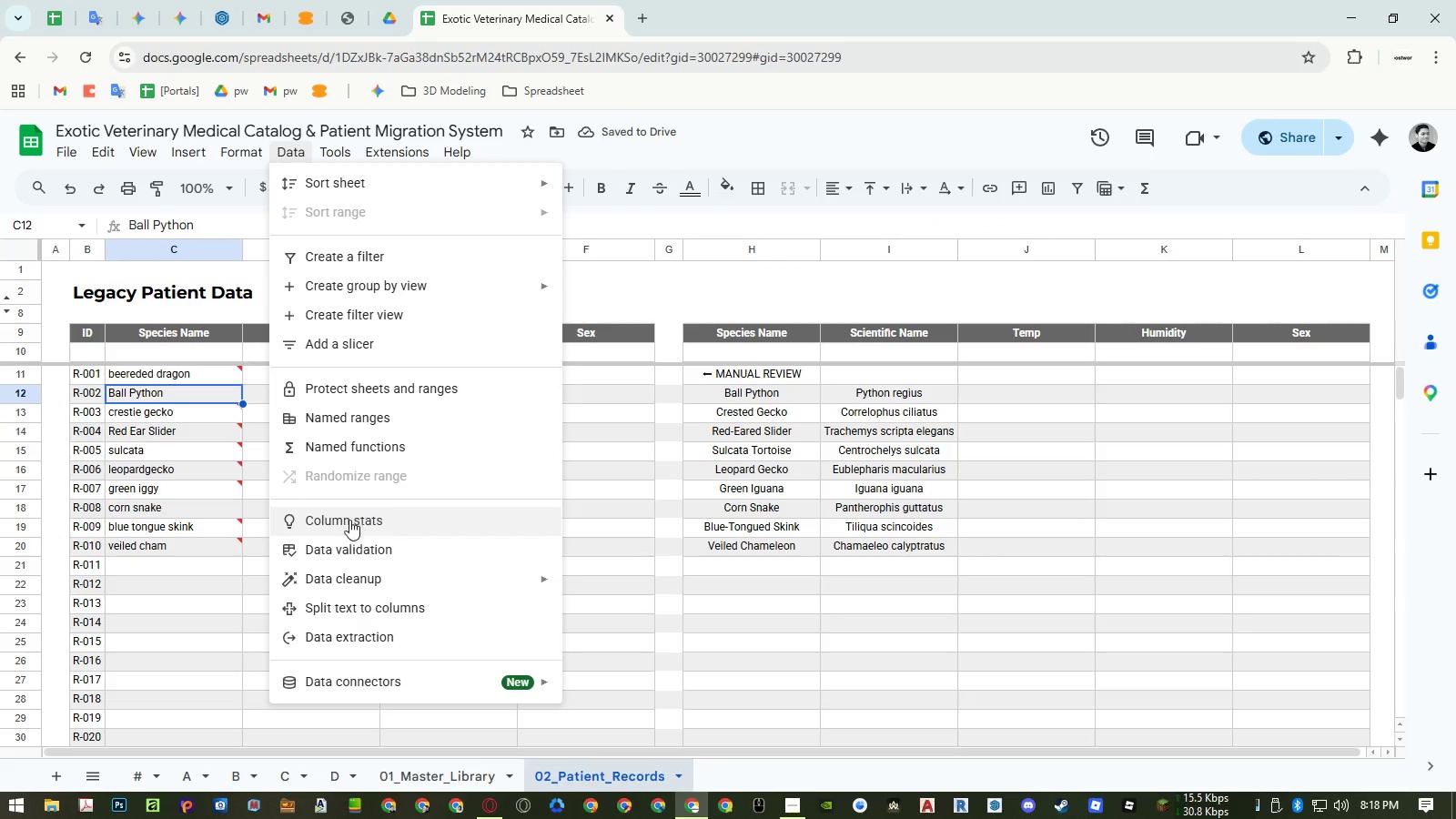 
left_click([350, 544])
 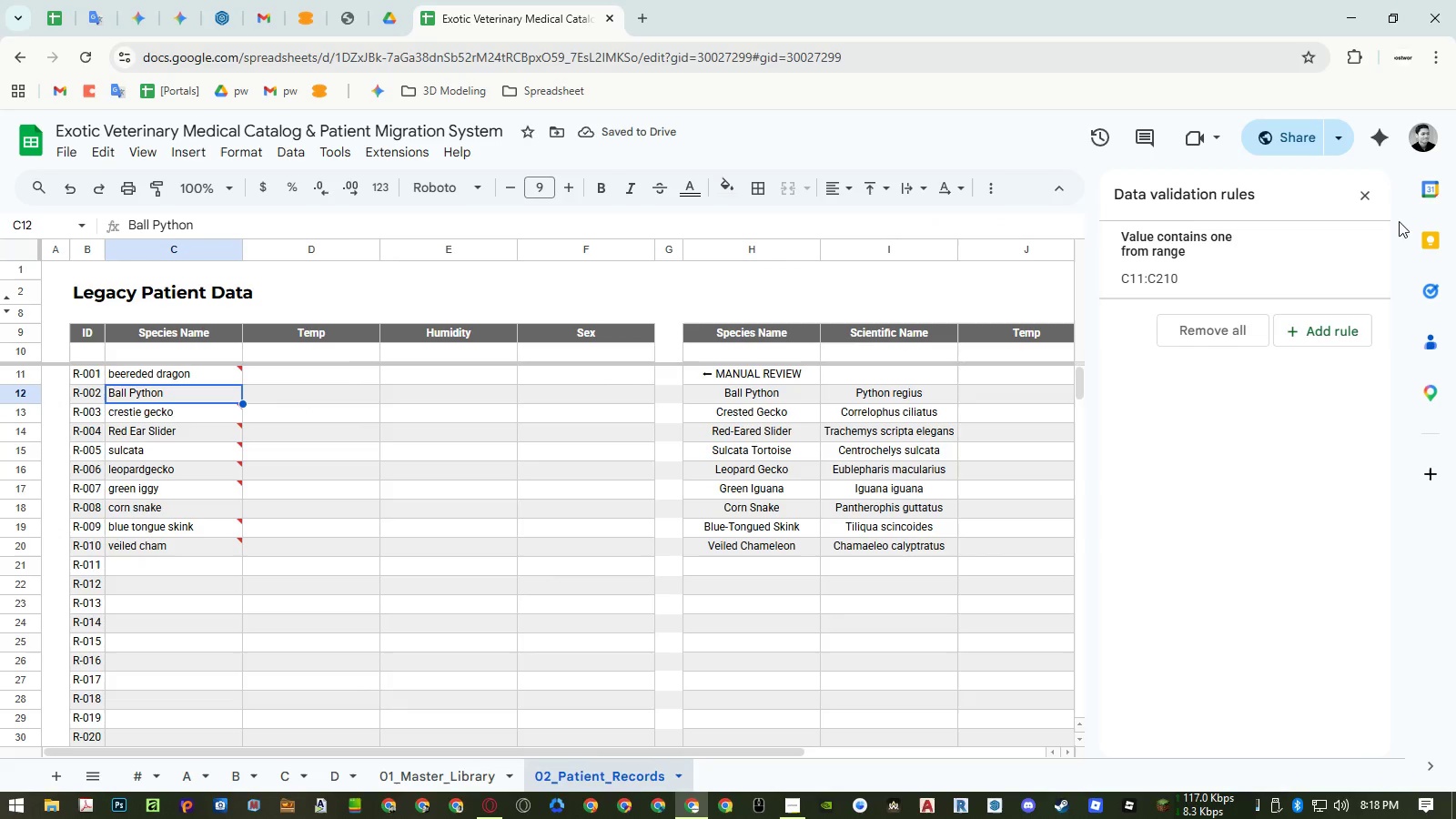 
left_click([1360, 196])
 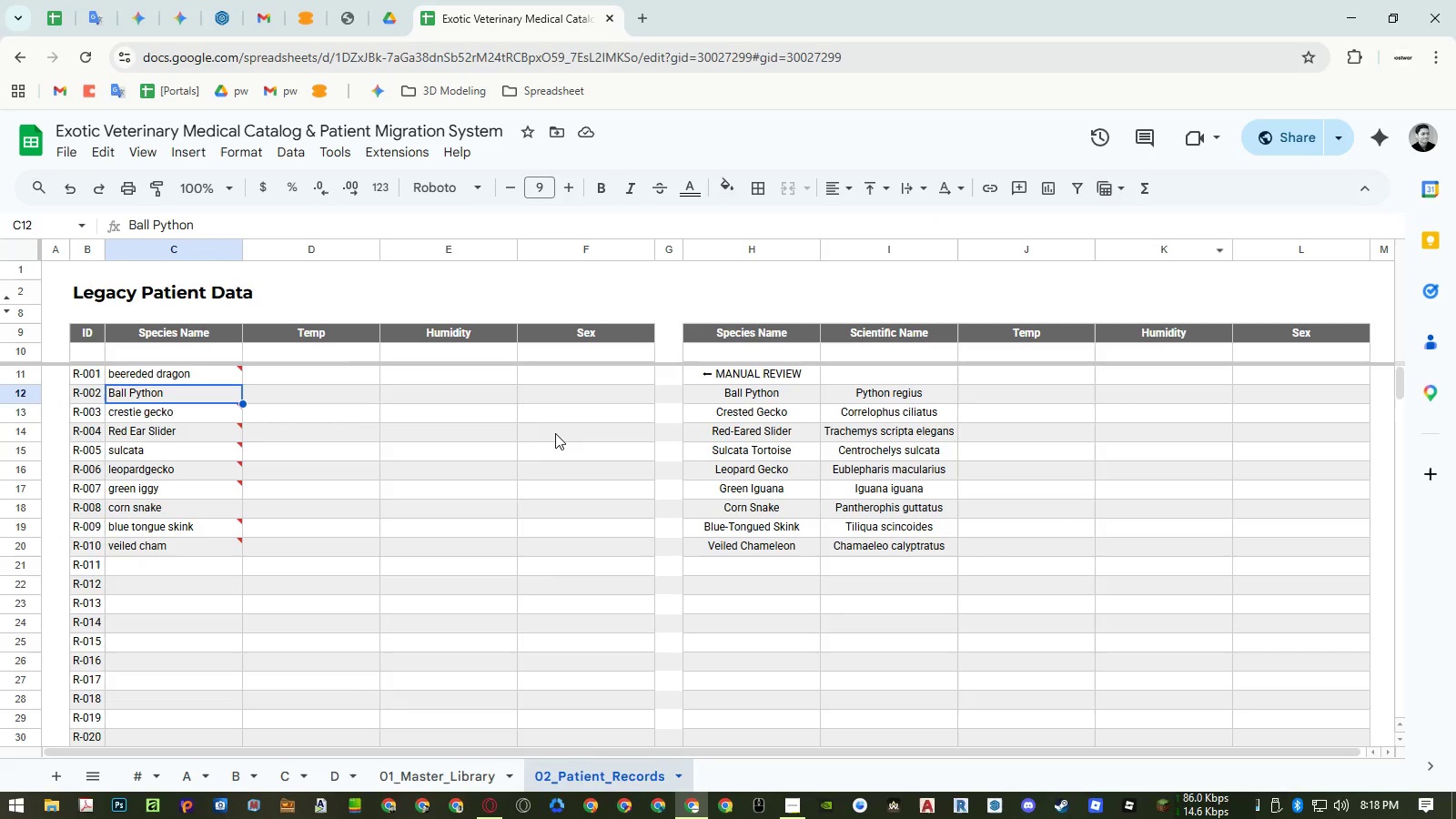 
left_click([521, 434])
 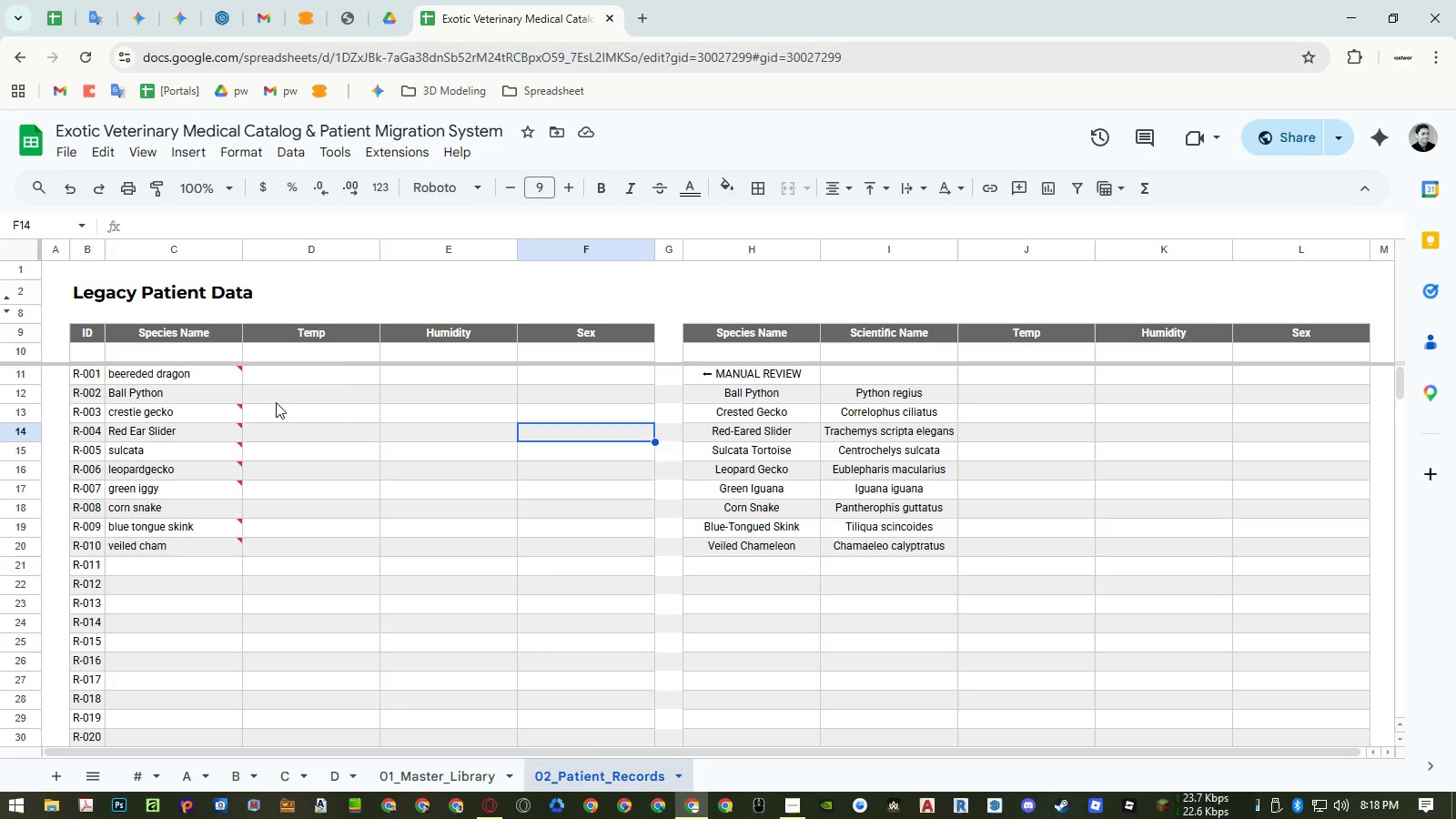 
left_click([278, 353])
 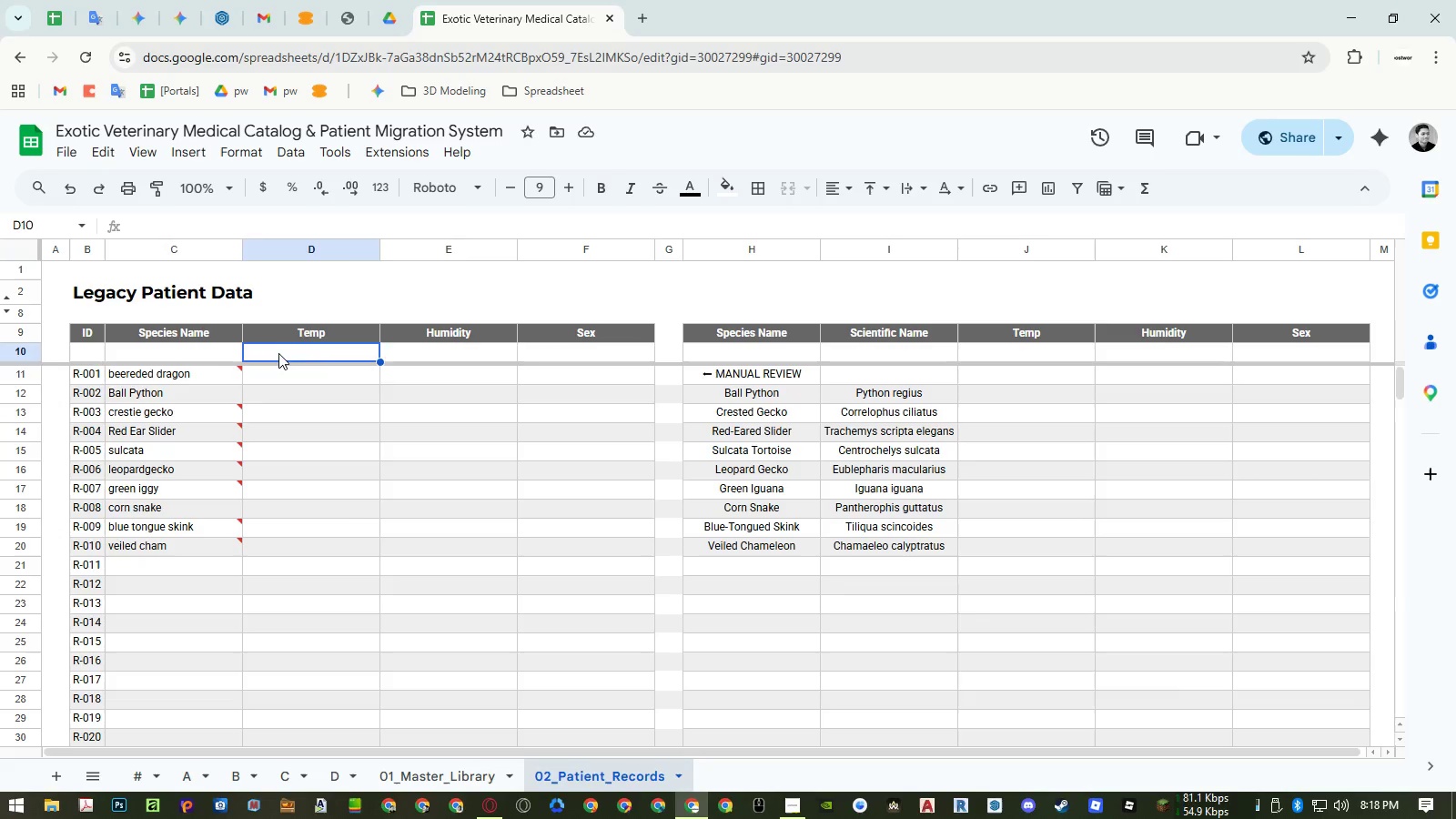 
key(ArrowDown)
 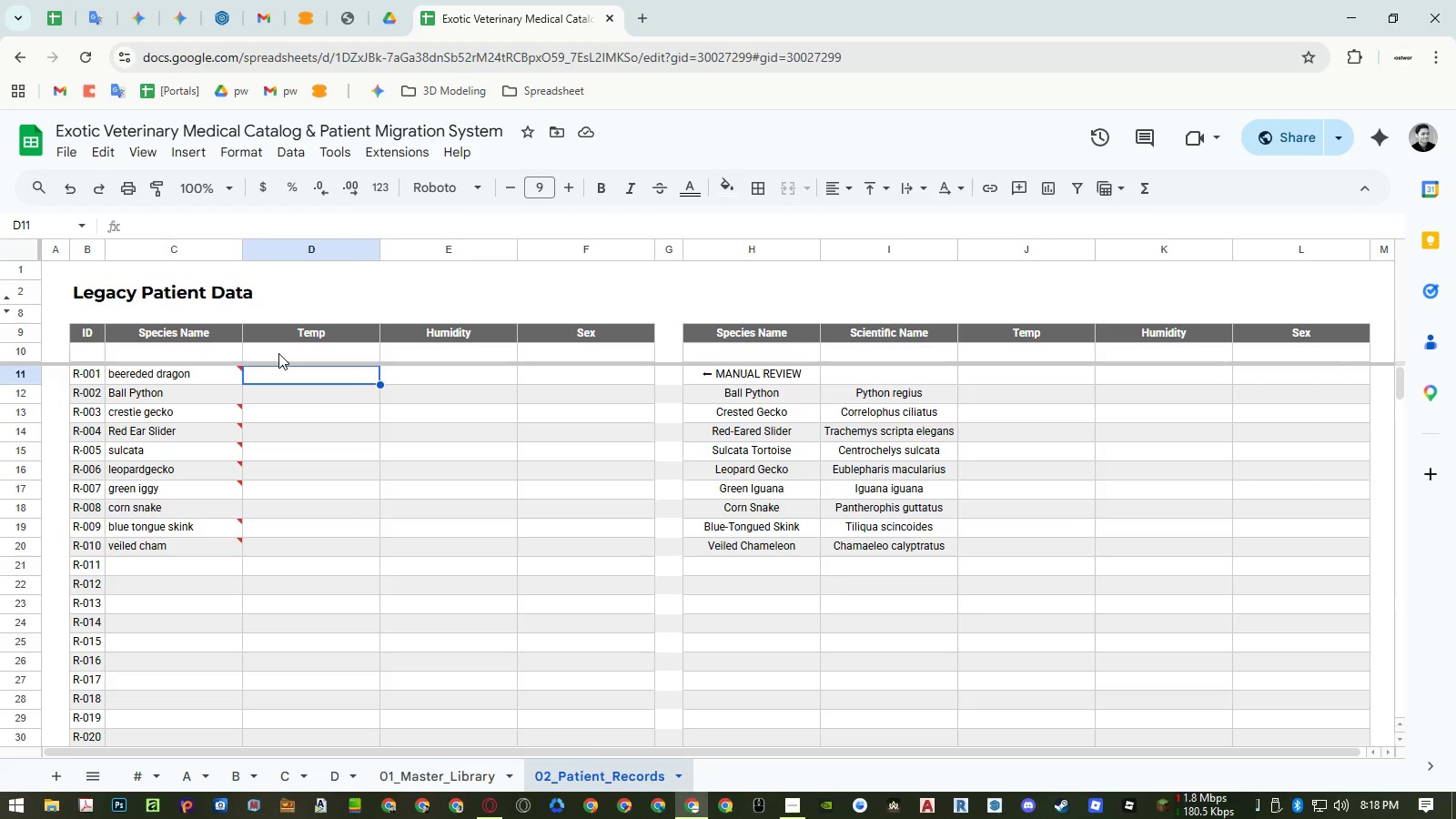 
wait(5.19)
 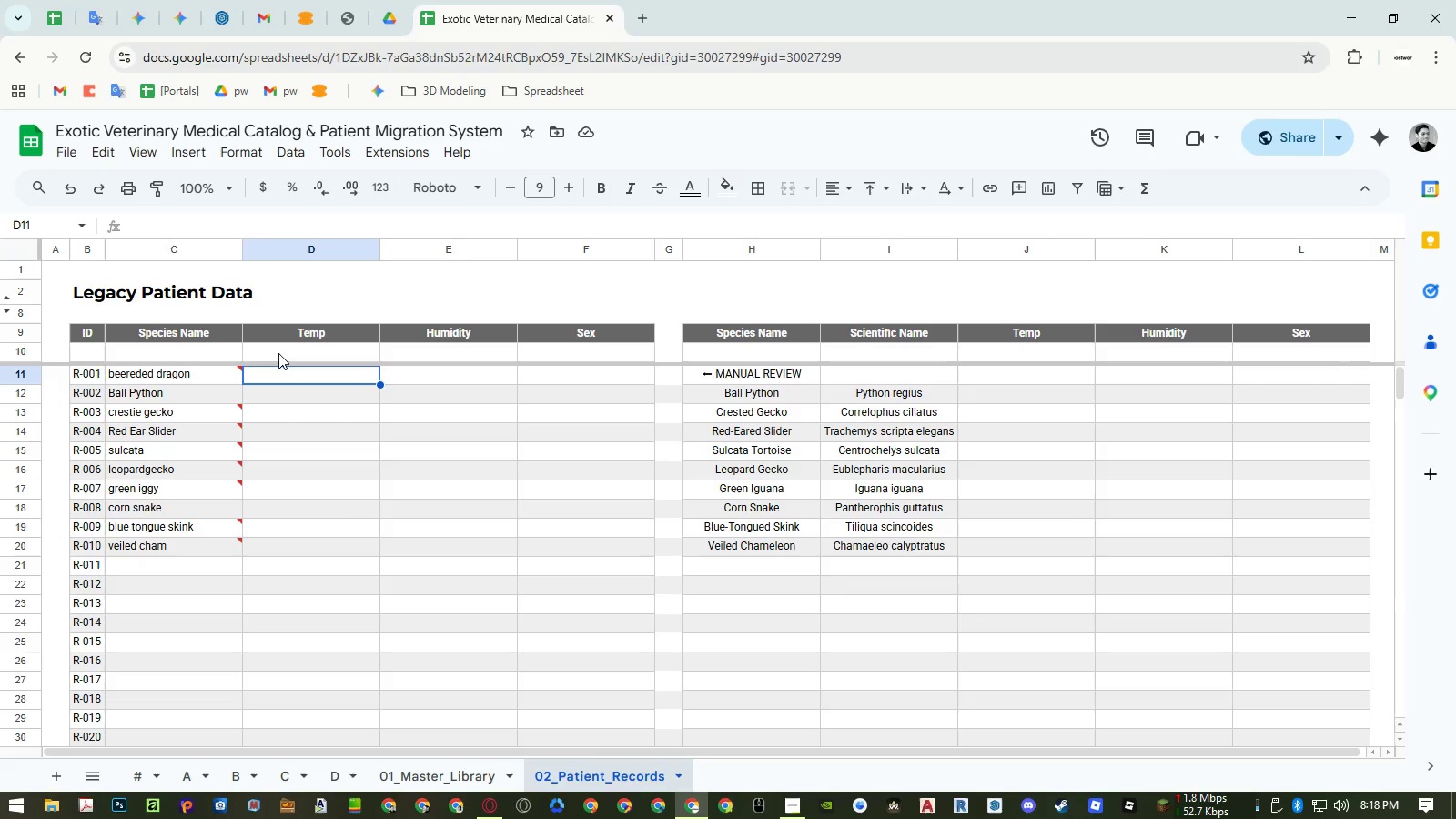 
type(100 degrees F)
 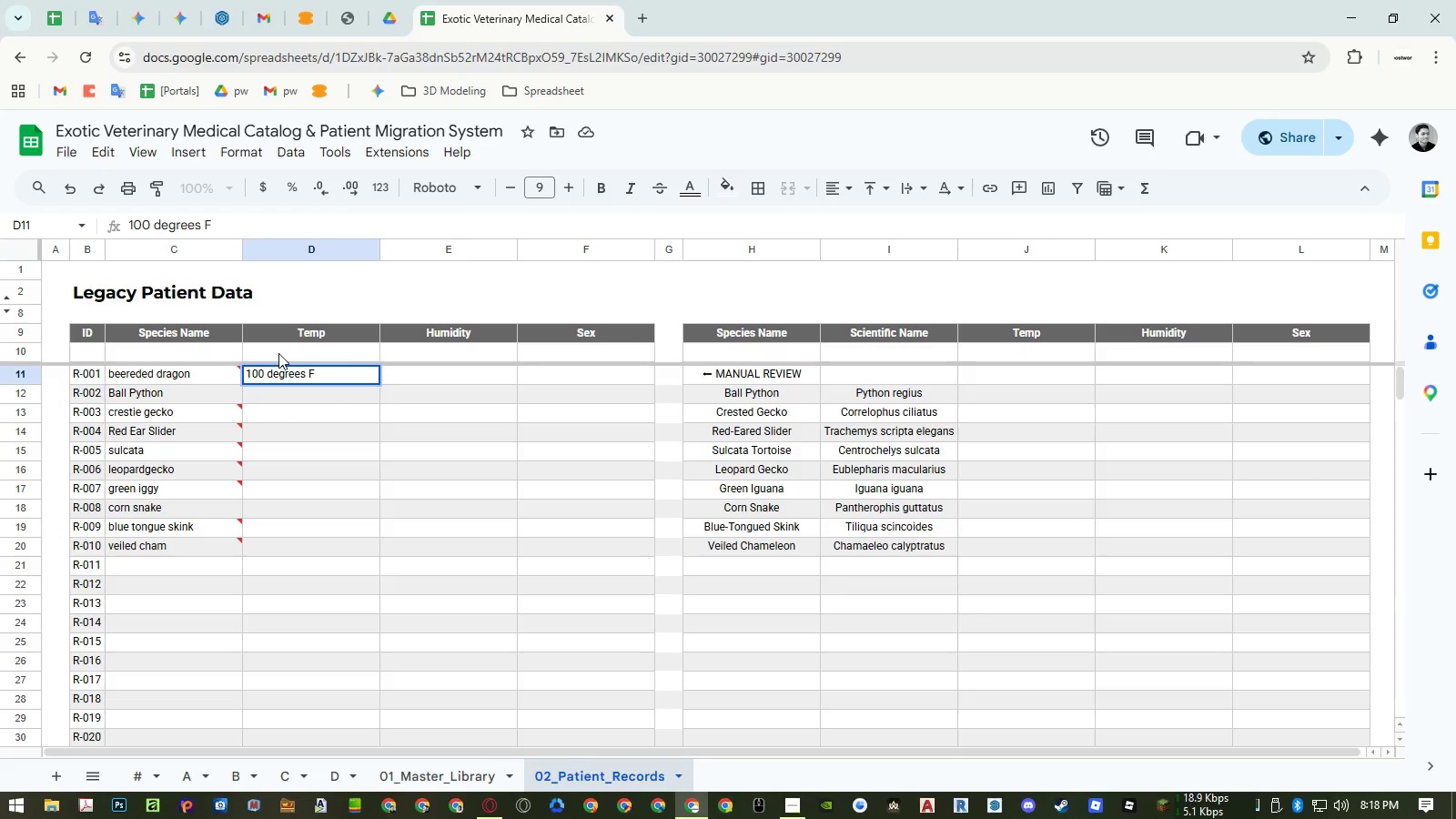 
key(Enter)
 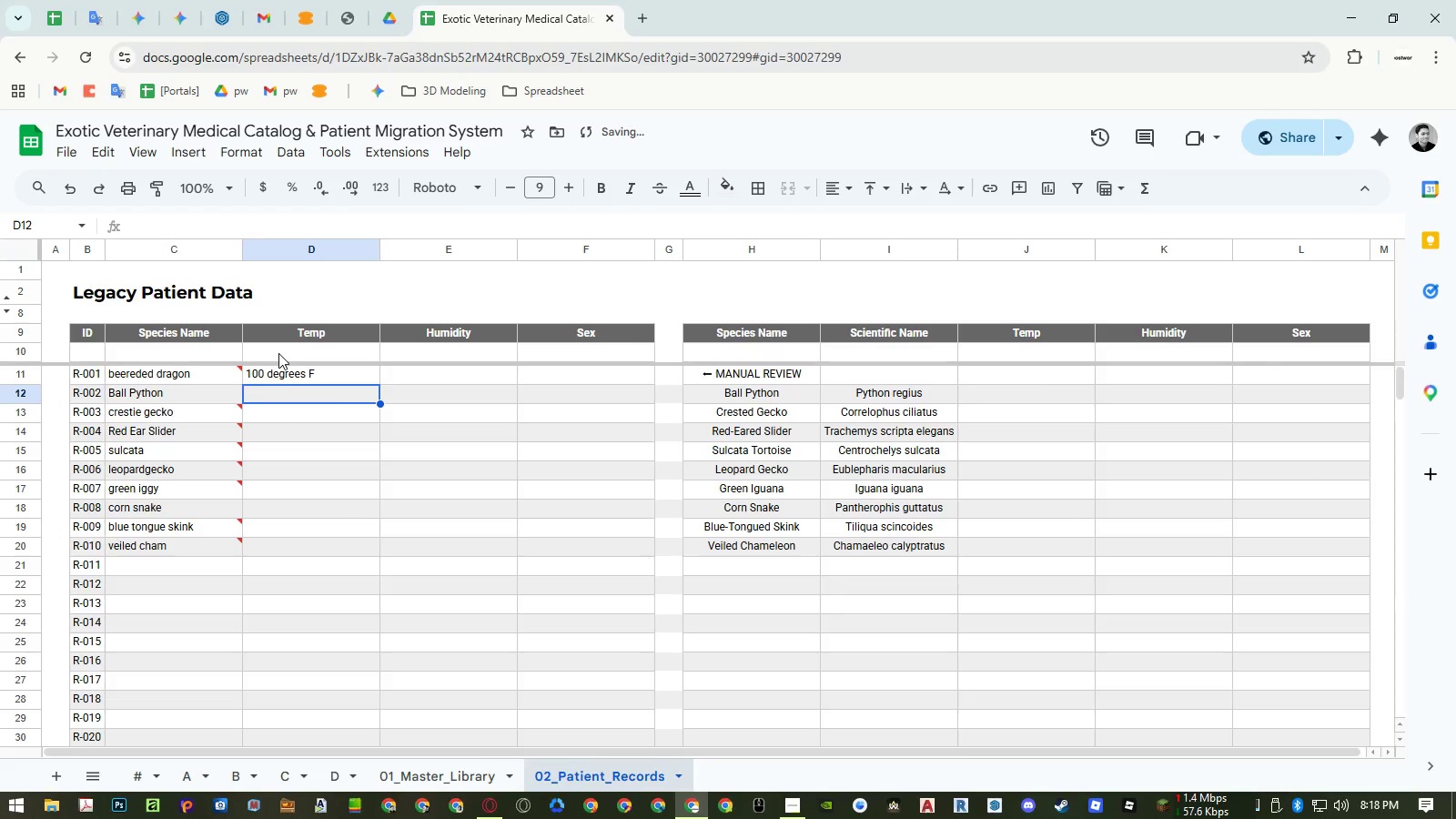 
type(hot (()))
 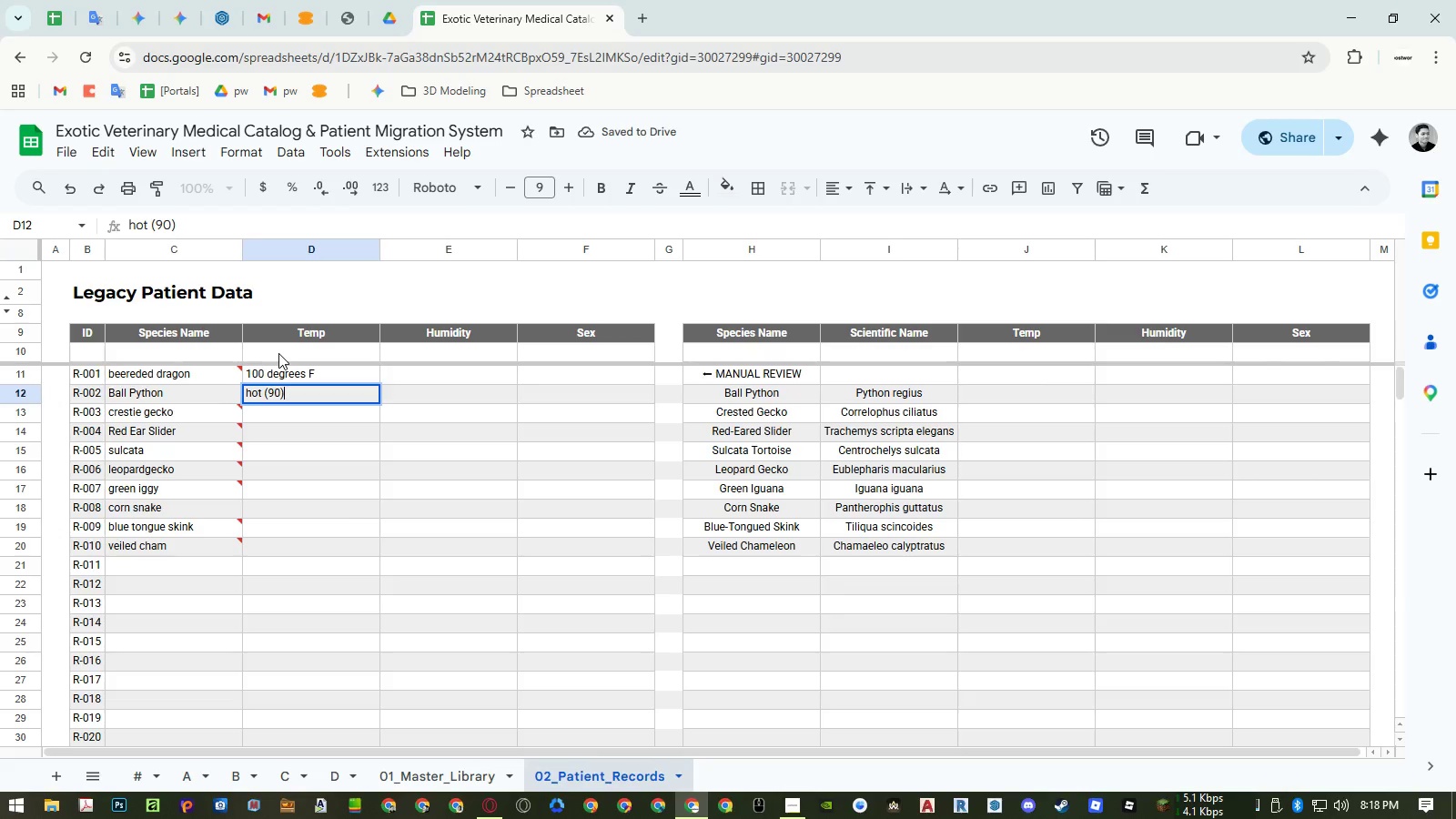 
key(Enter)
 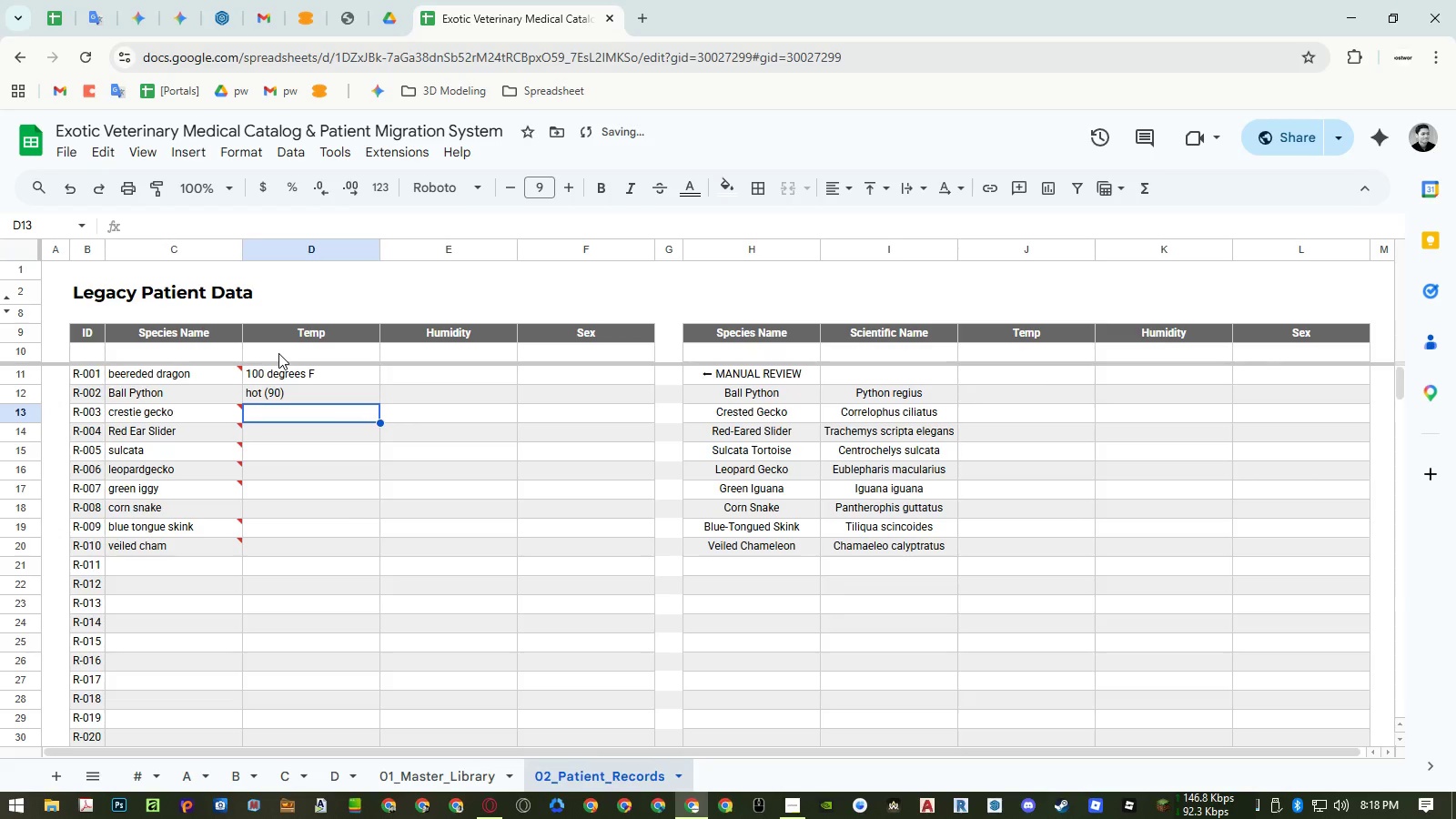 
type(75f)
 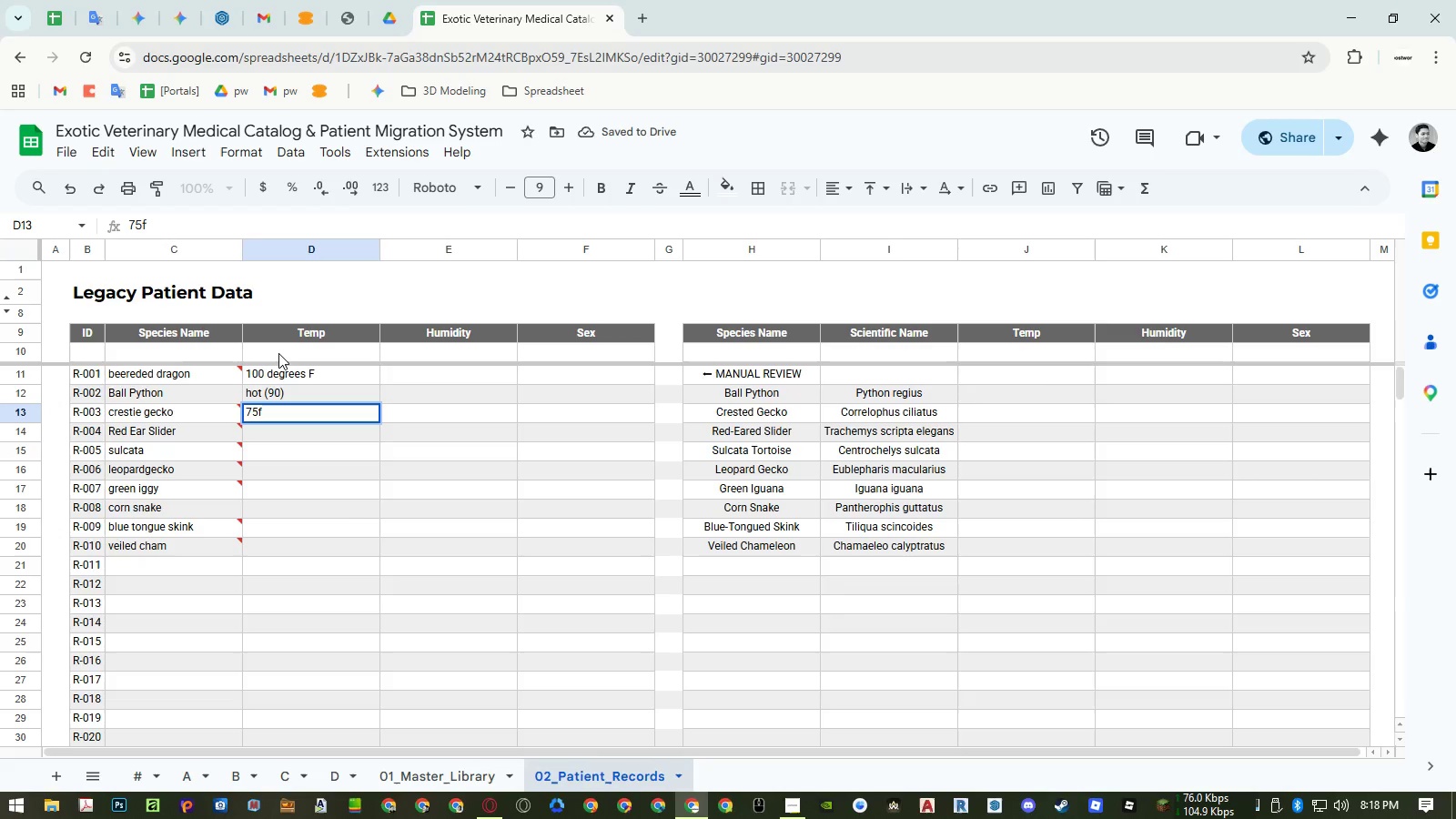 
key(Enter)
 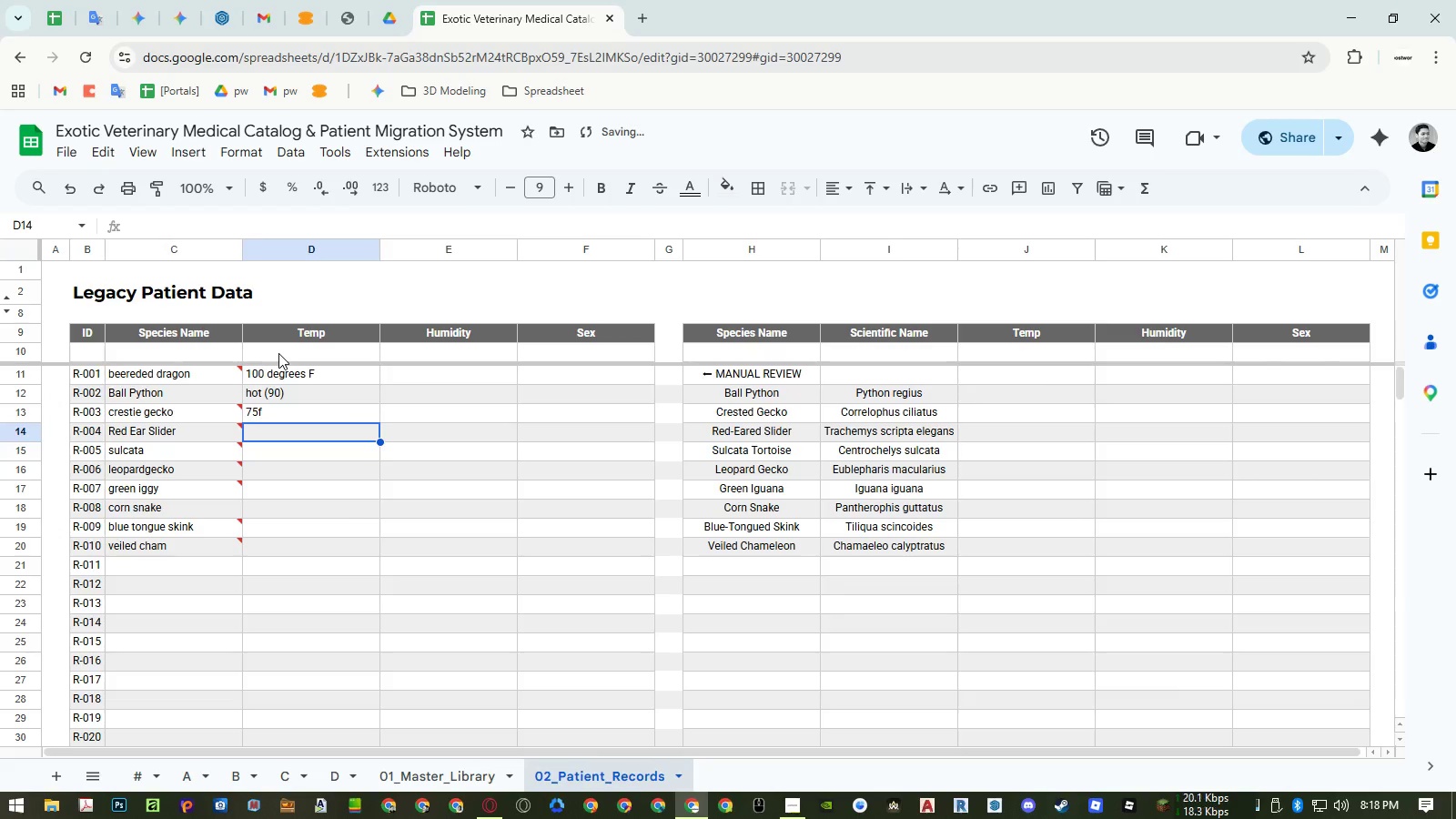 
type(warm)
 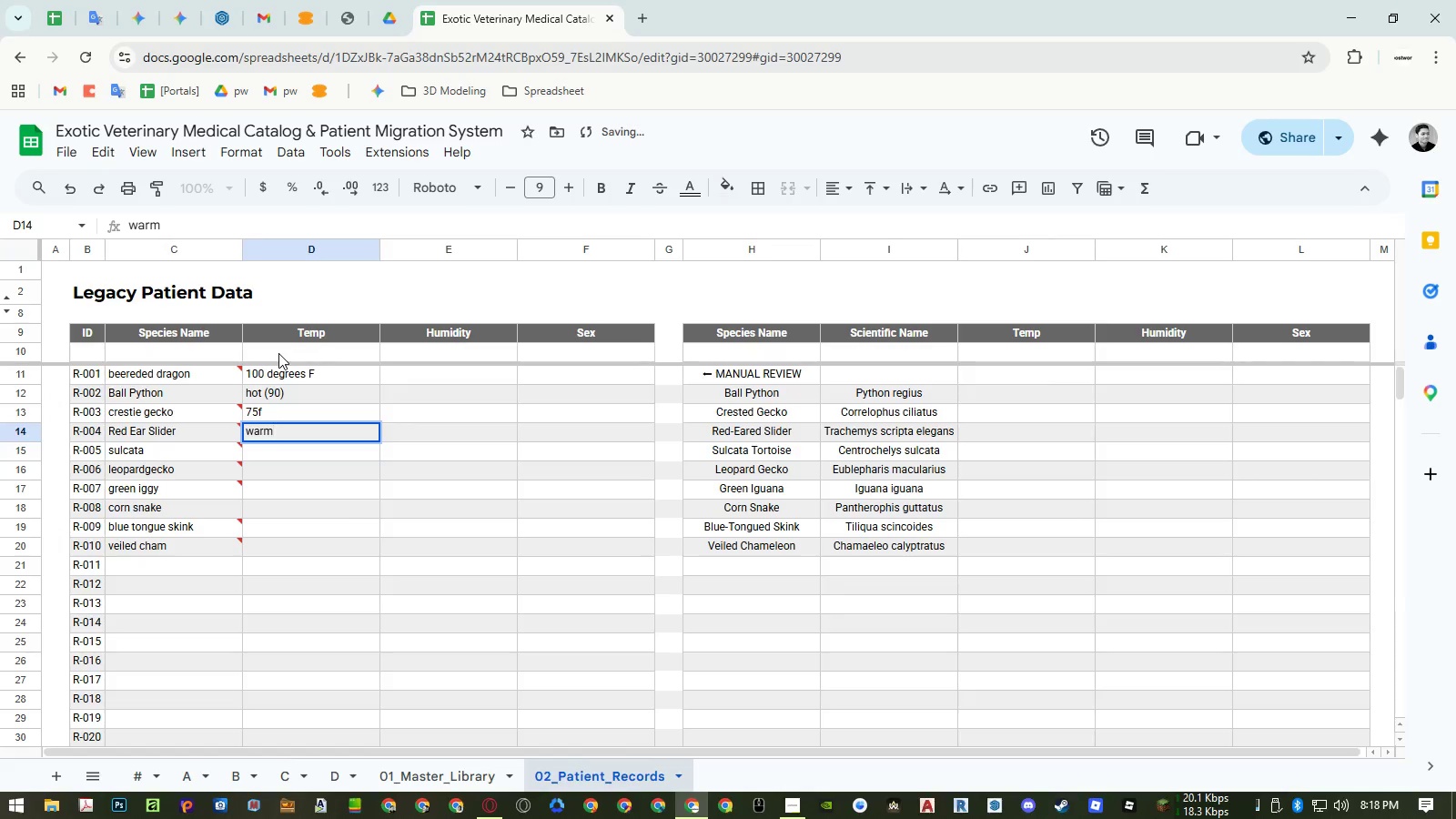 
key(Enter)
 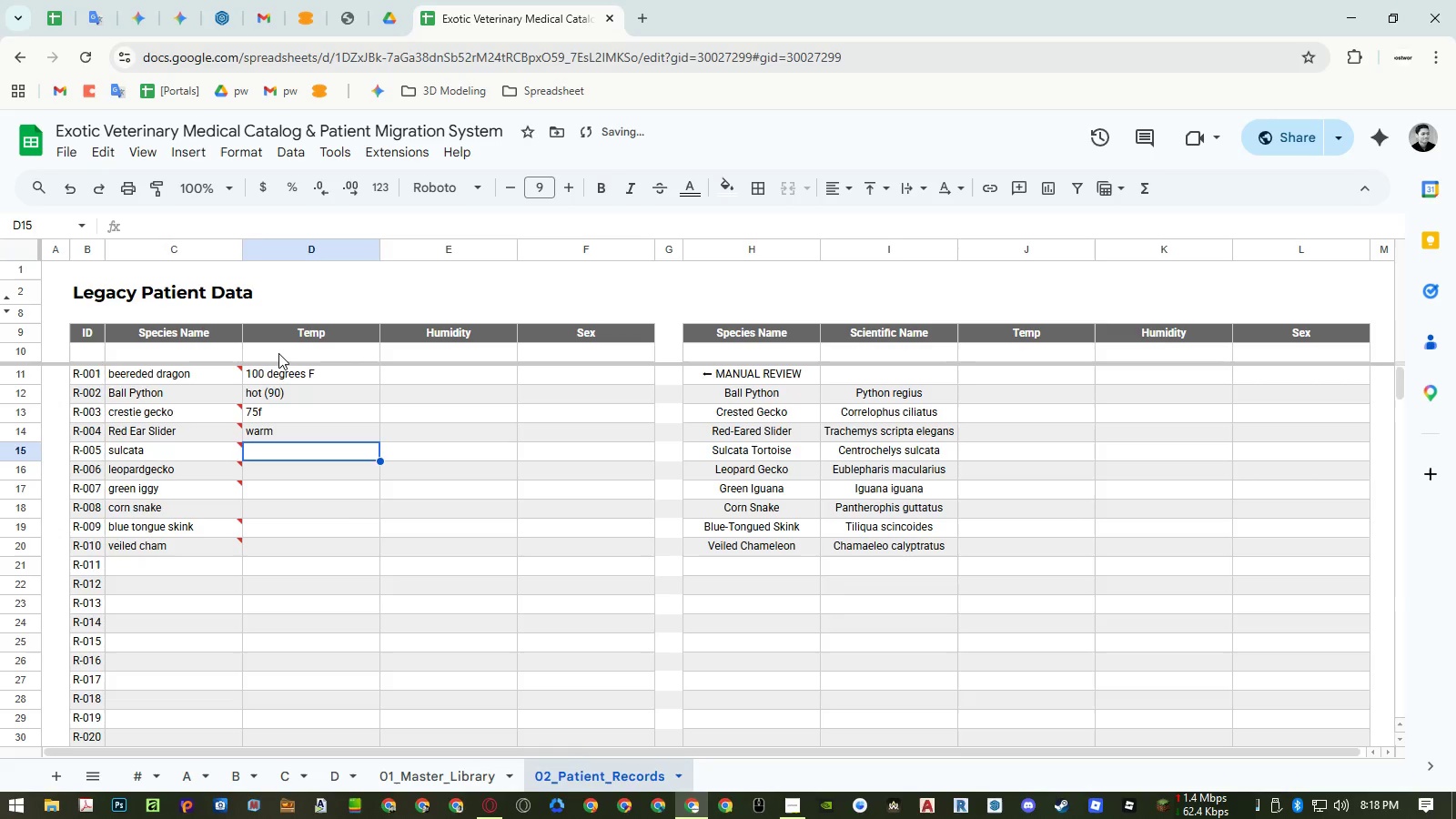 
type(95-100)
 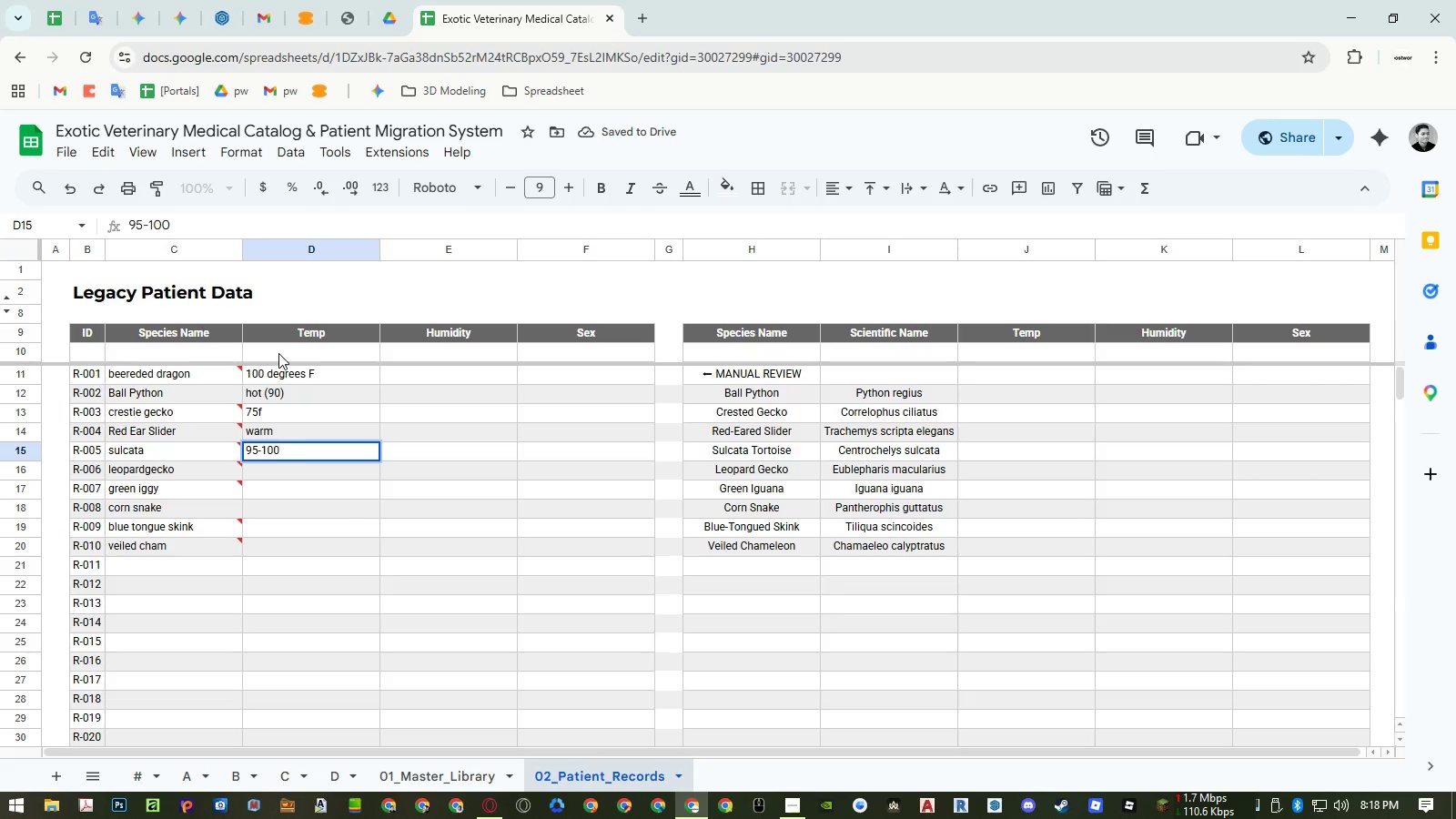 
key(Enter)
 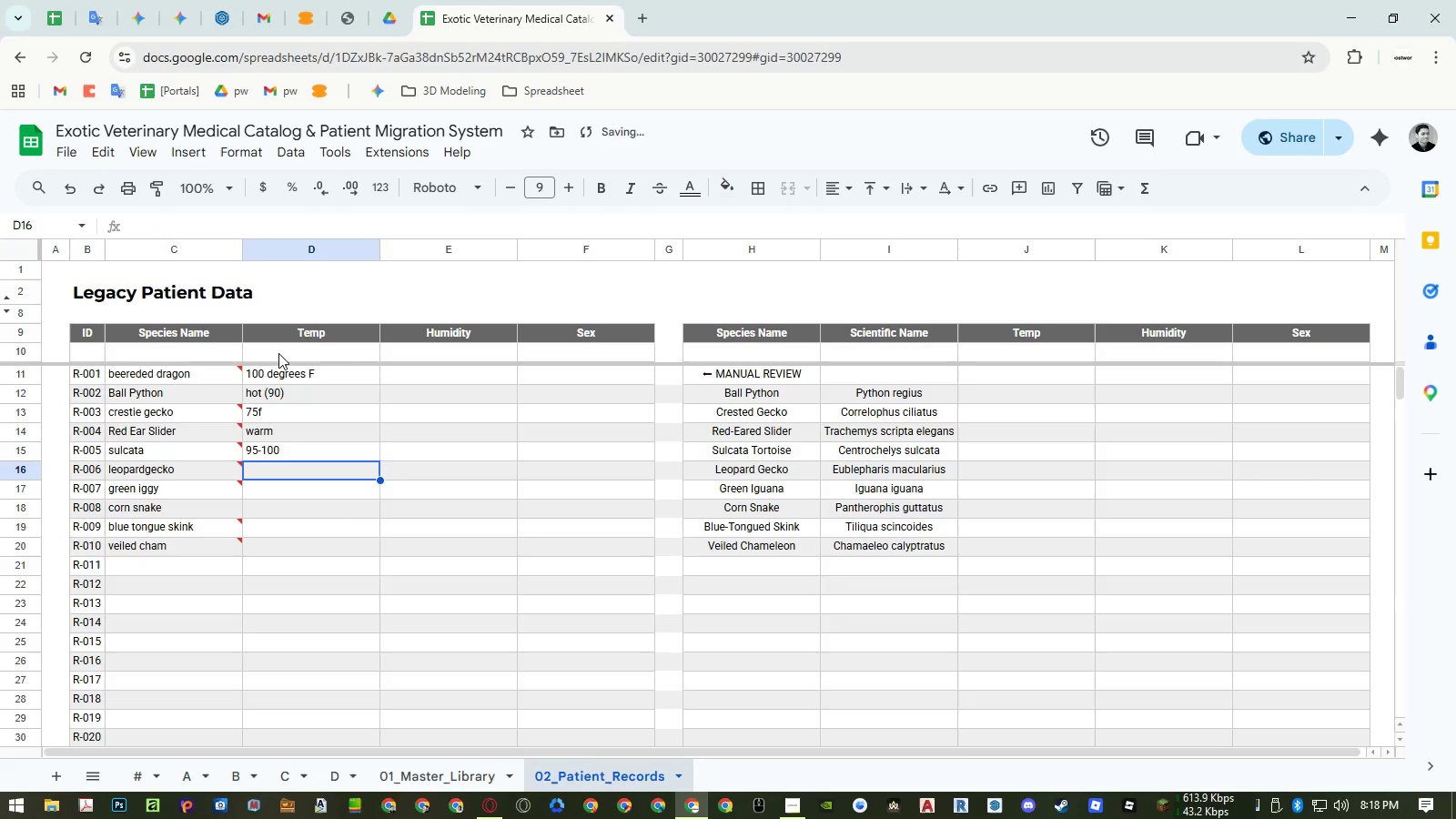 
type(90)
 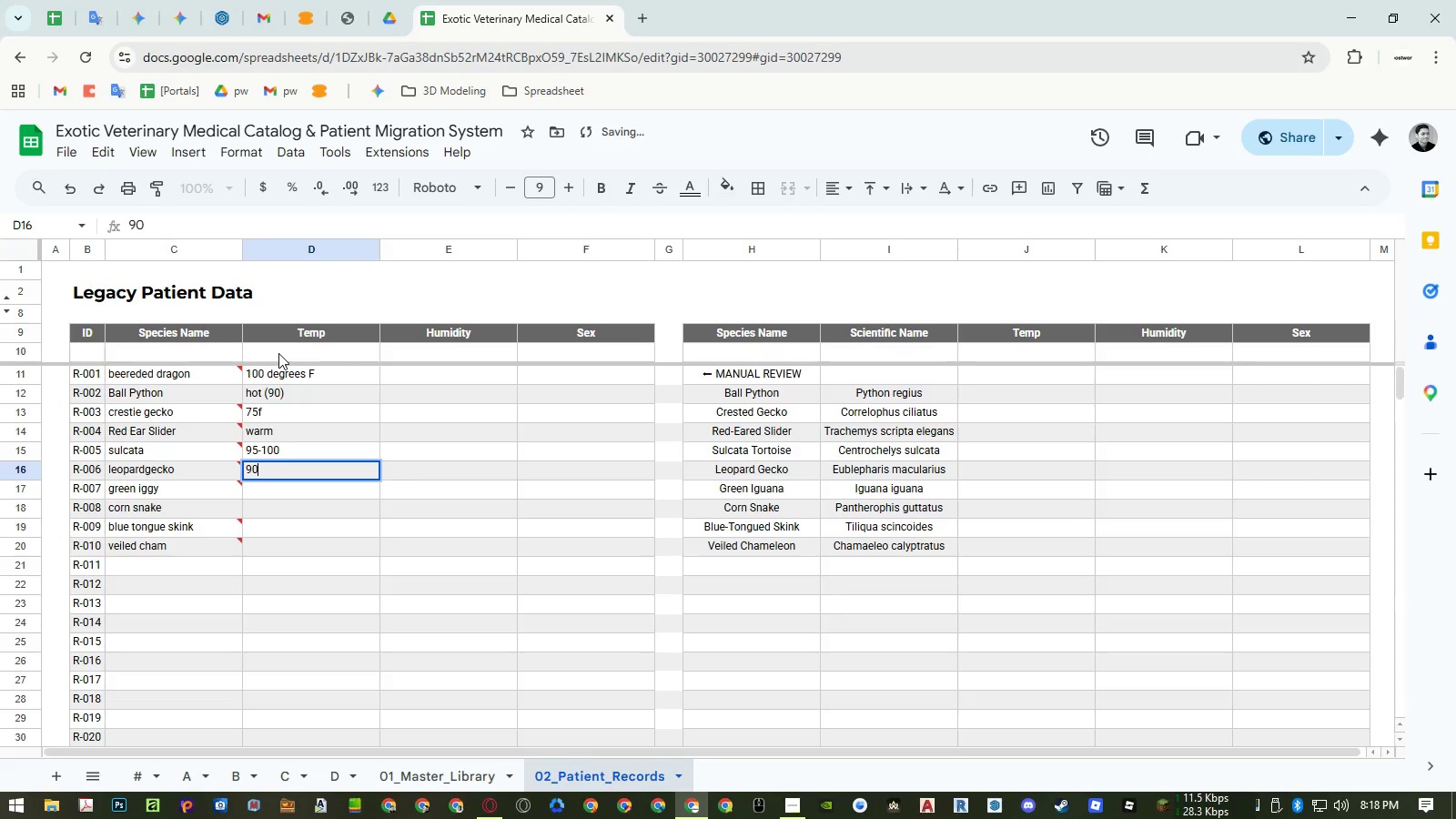 
key(Enter)
 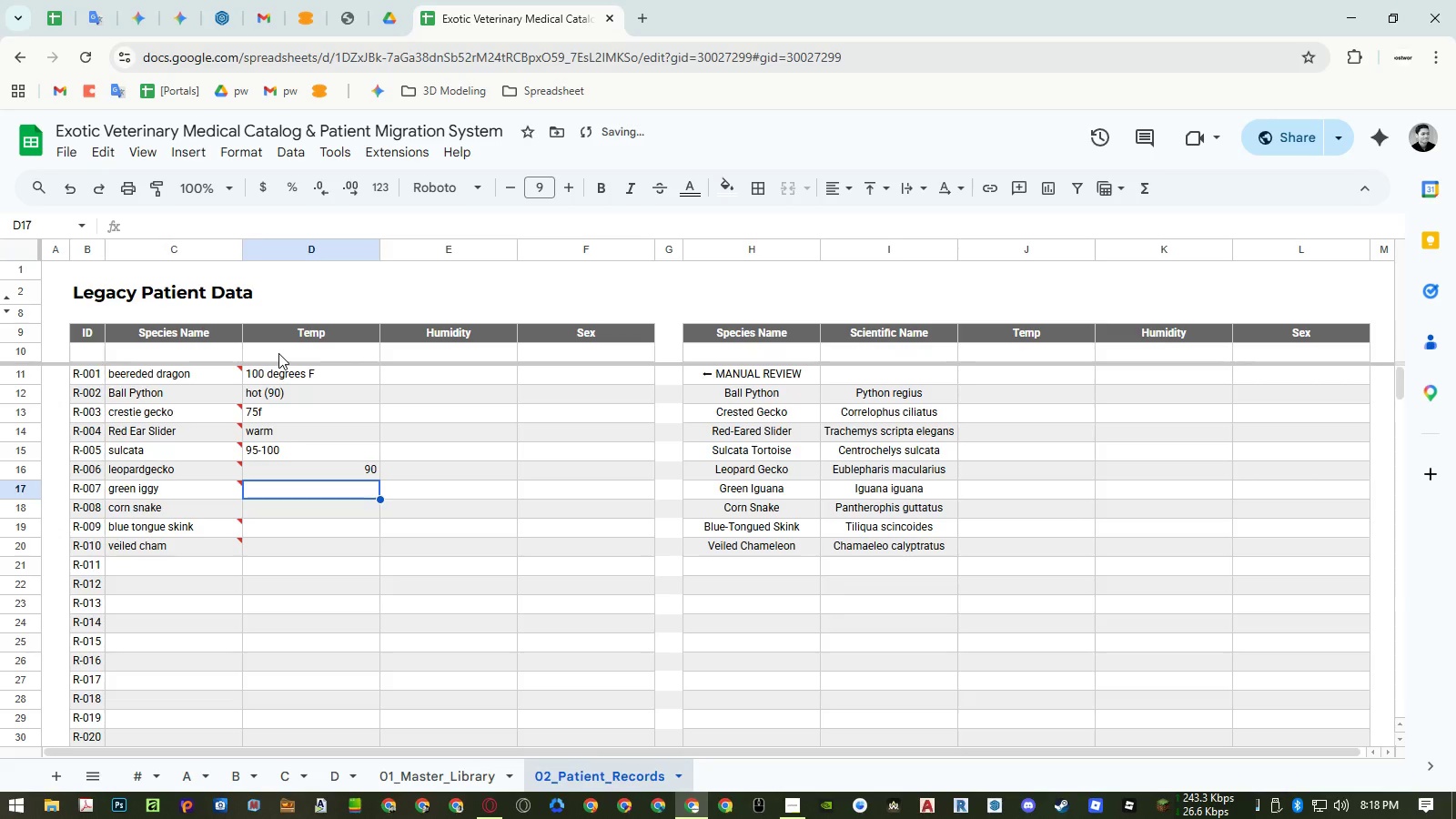 
type(98 F)
 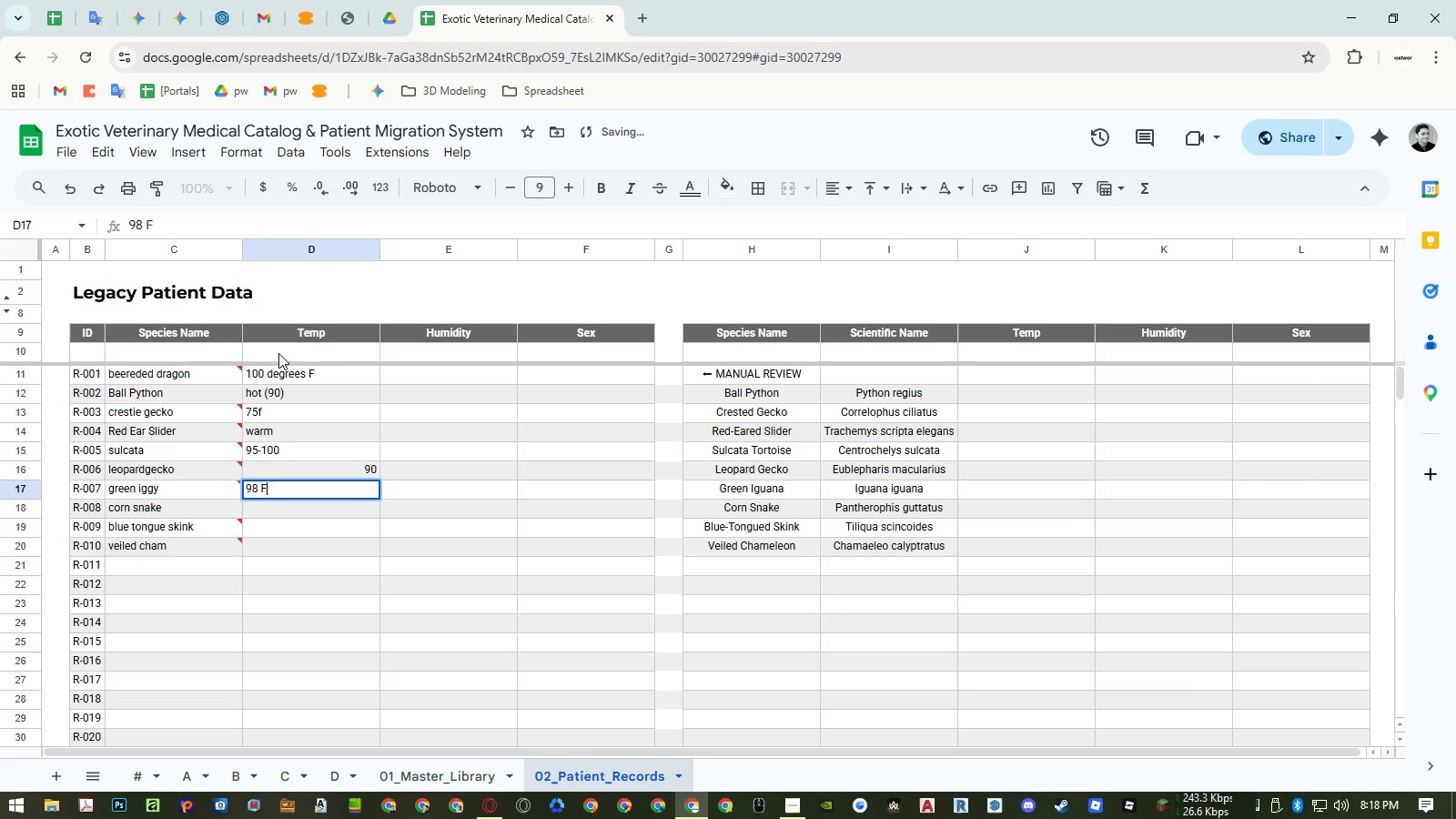 
key(Enter)
 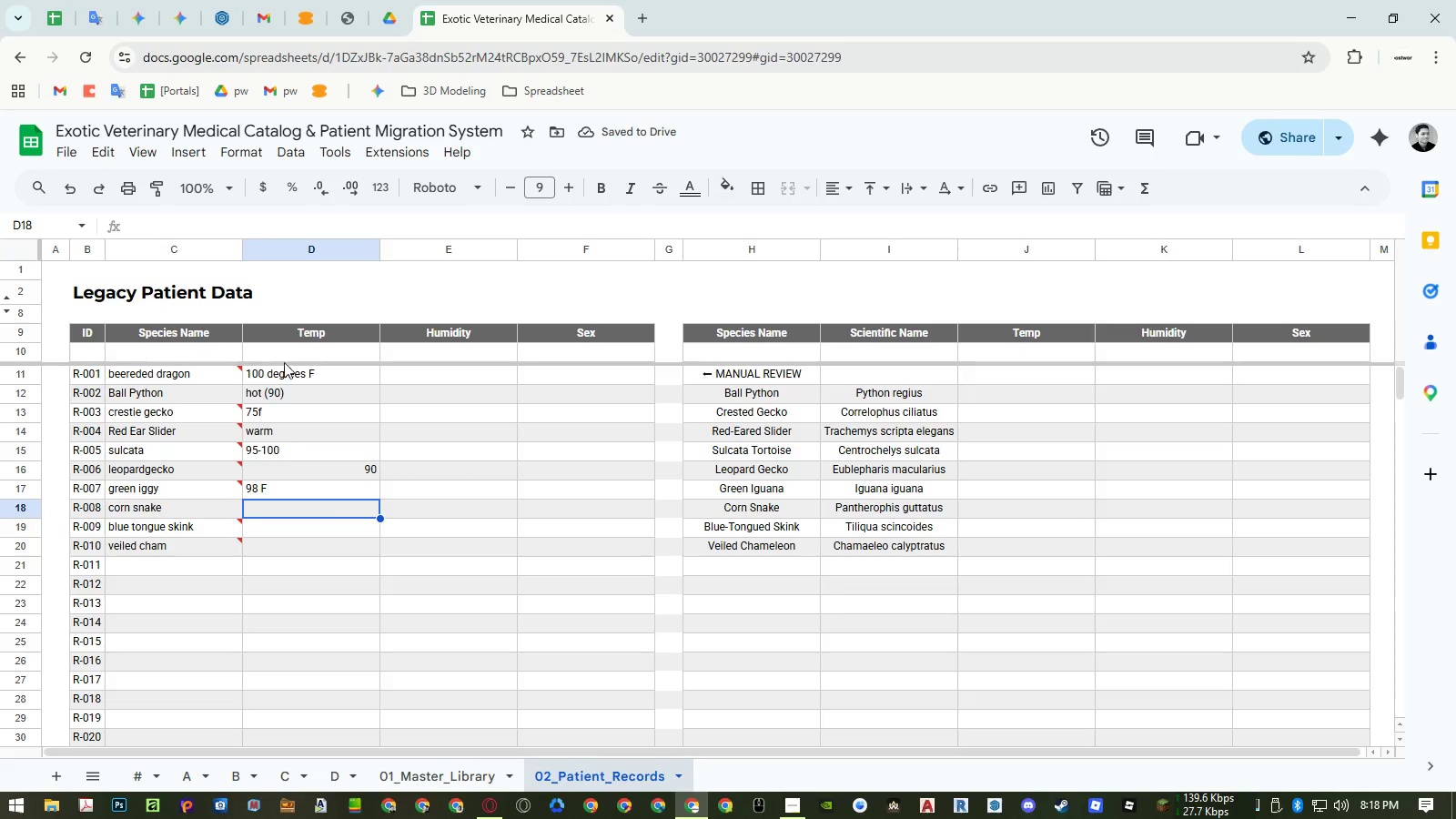 
left_click([283, 372])
 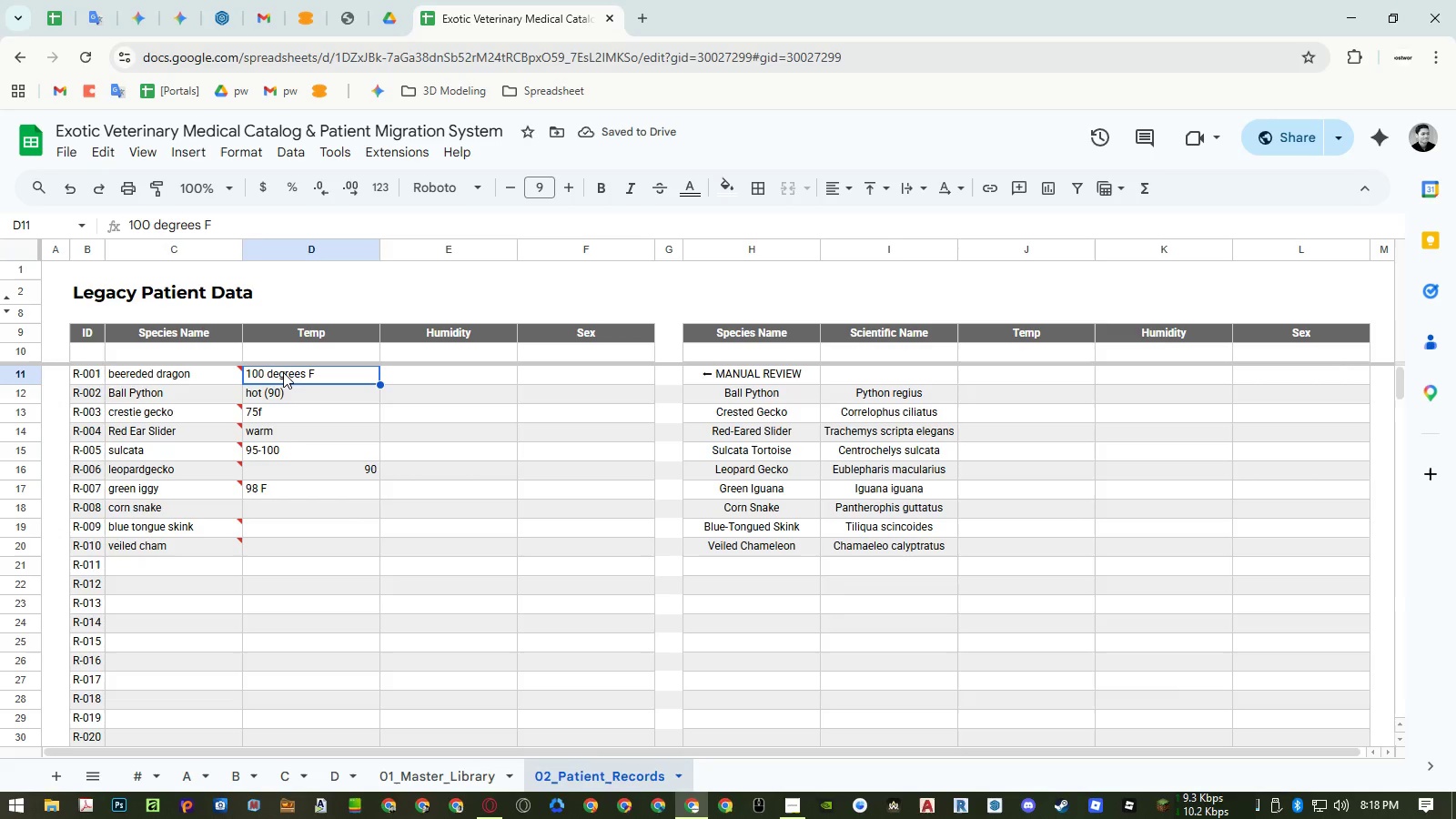 
hold_key(key=ShiftLeft, duration=1.5)
 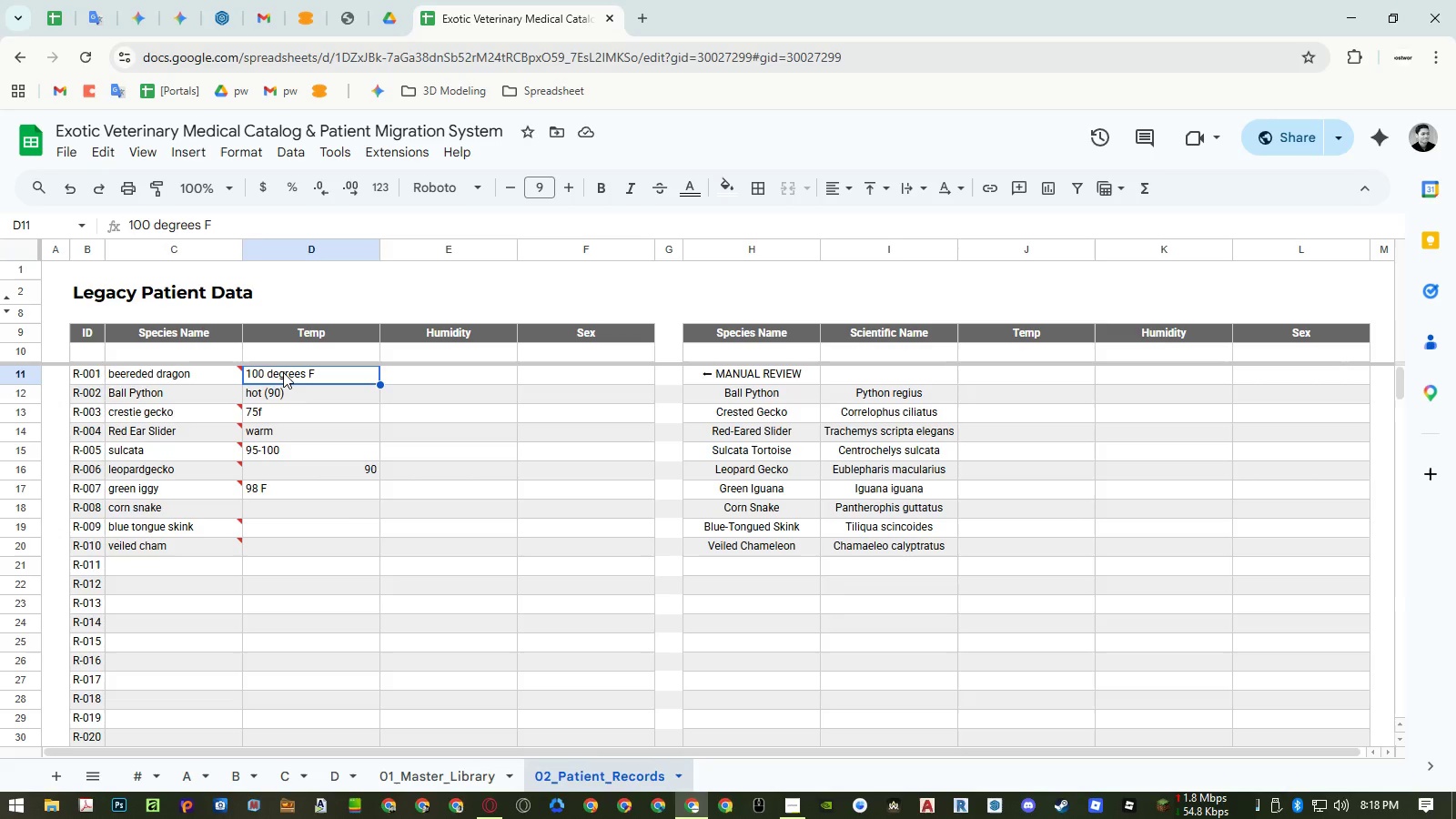 
key(Control+Shift+ArrowDown)
 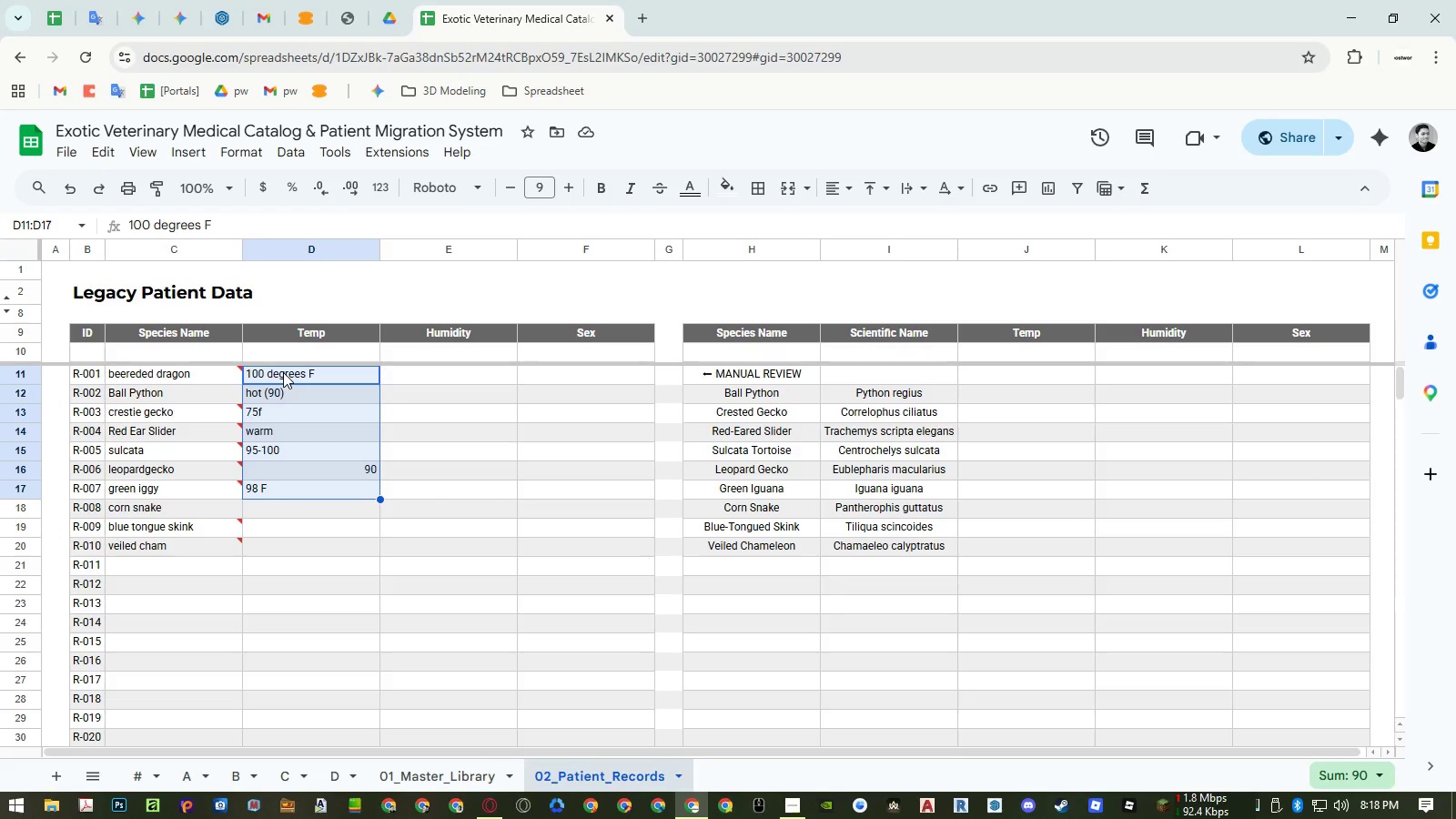 
key(Control+Shift+ArrowDown)
 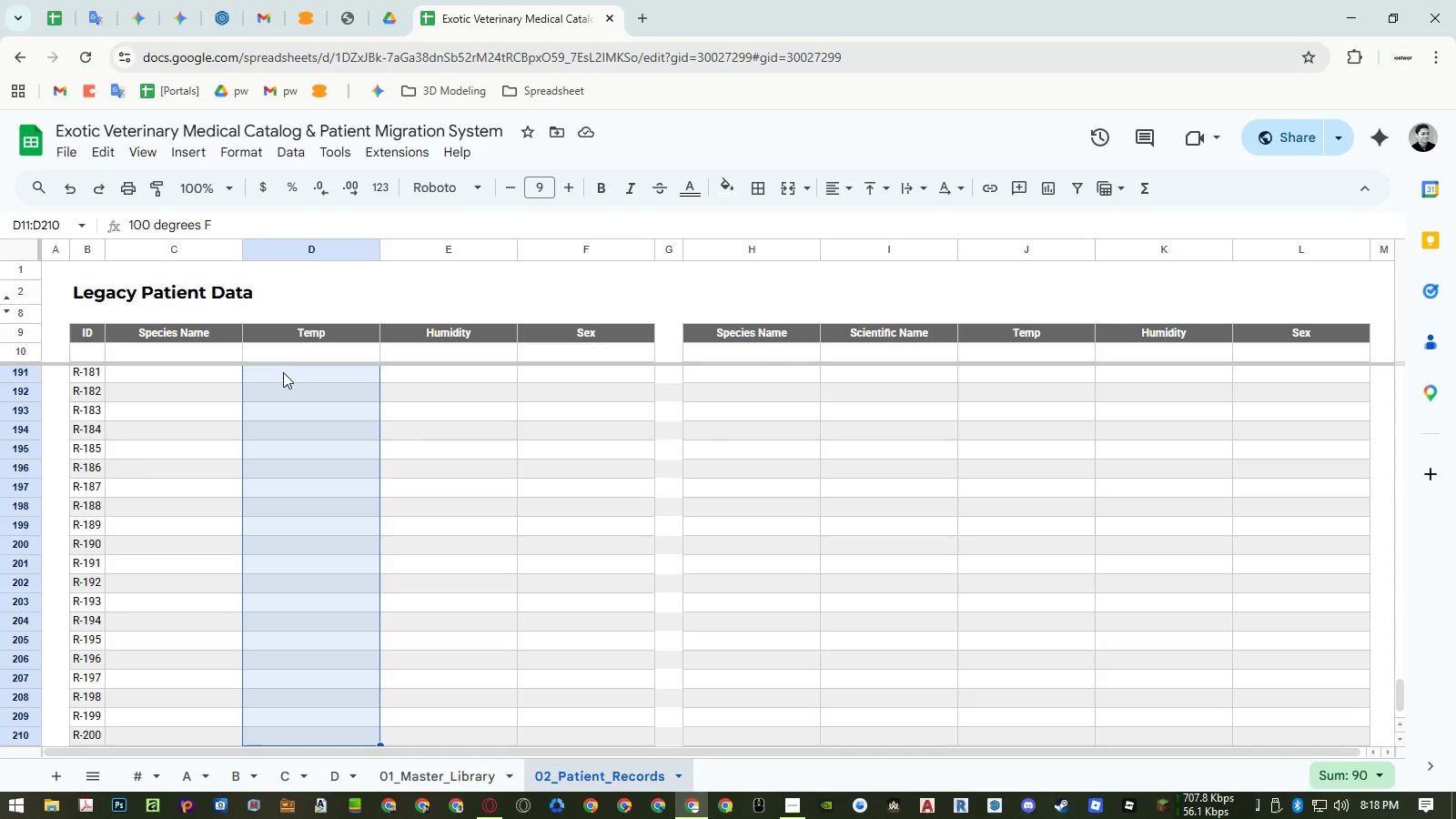 
key(ArrowLeft)
 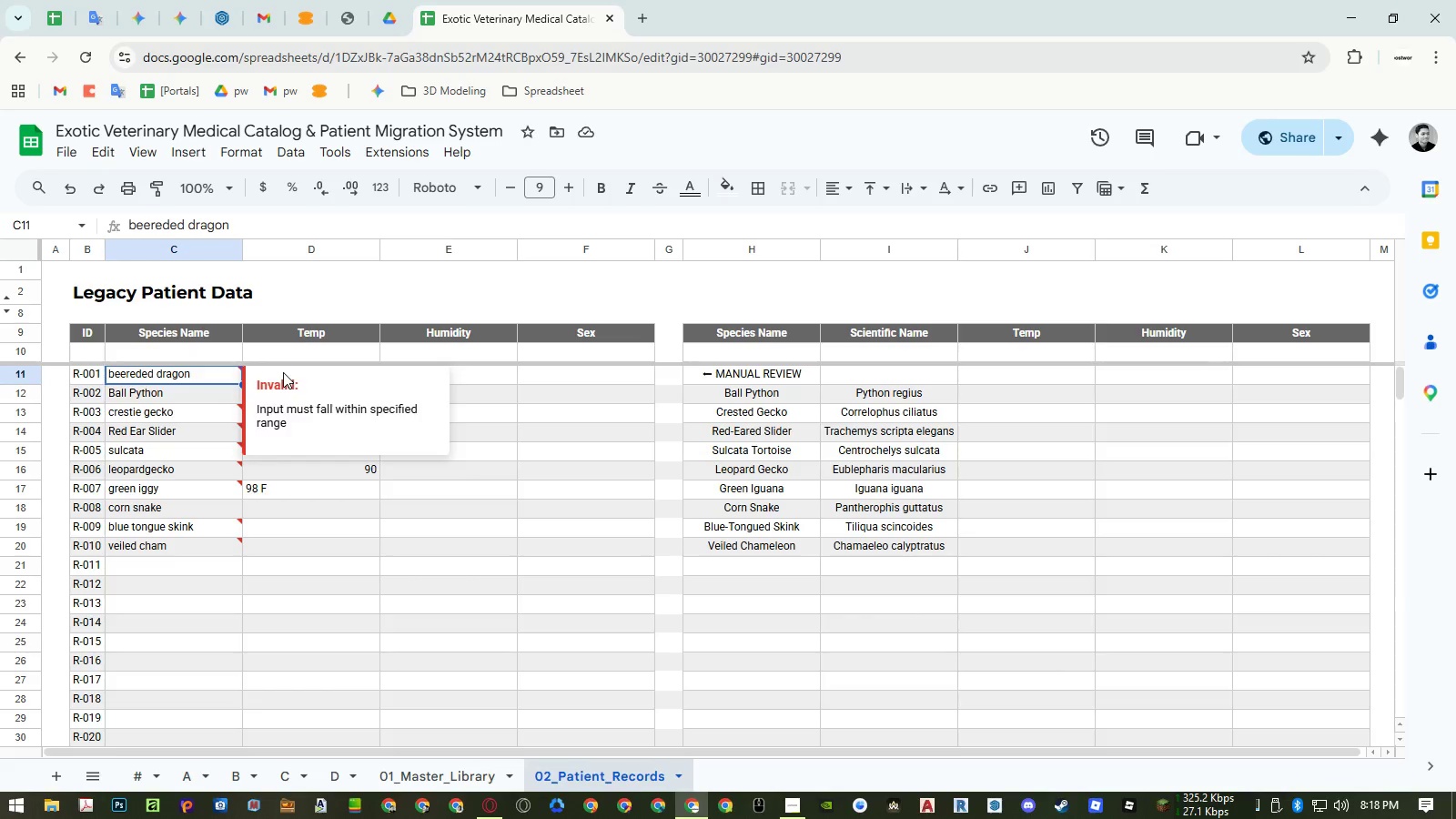 
key(ArrowUp)
 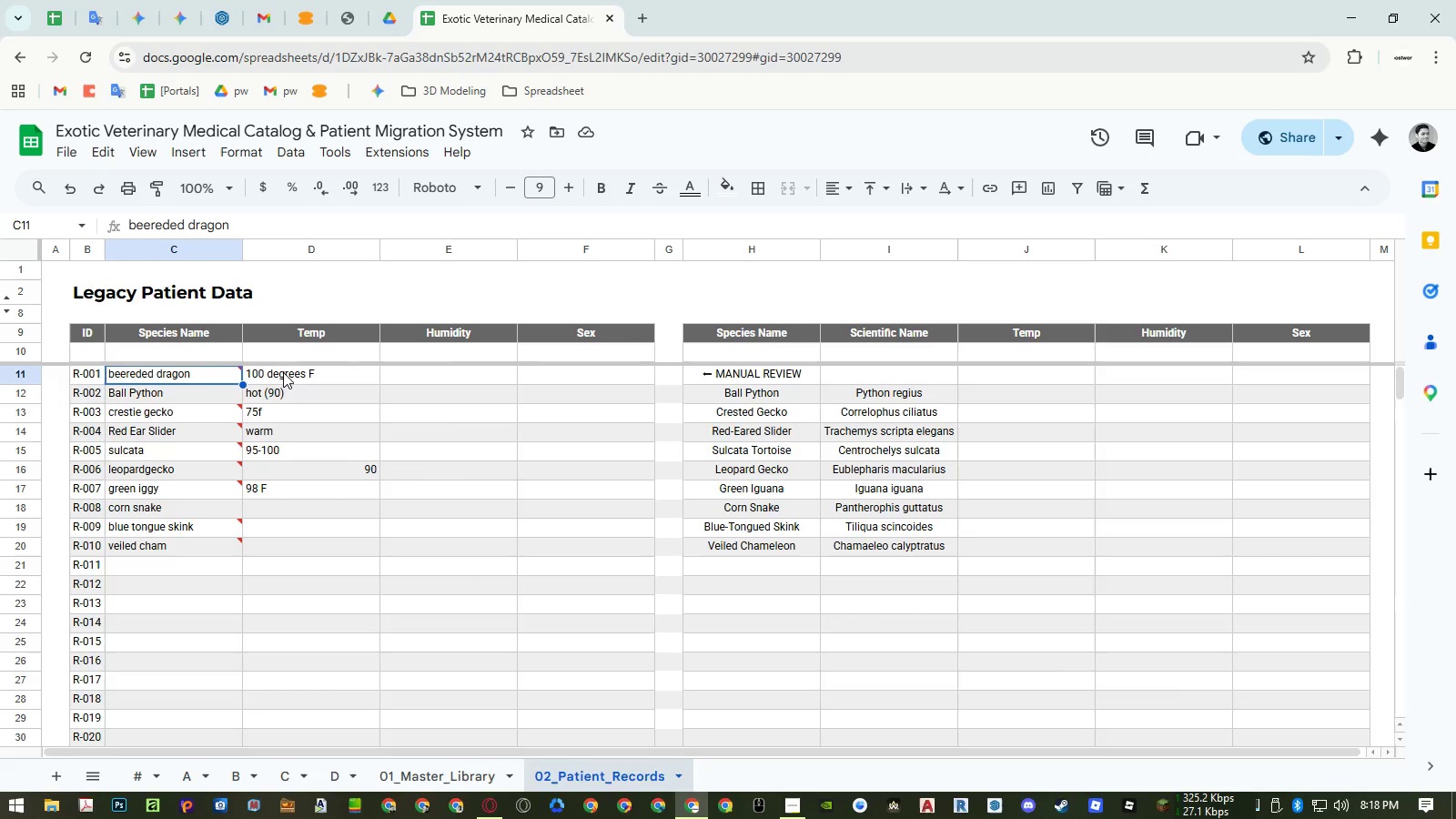 
key(ArrowDown)
 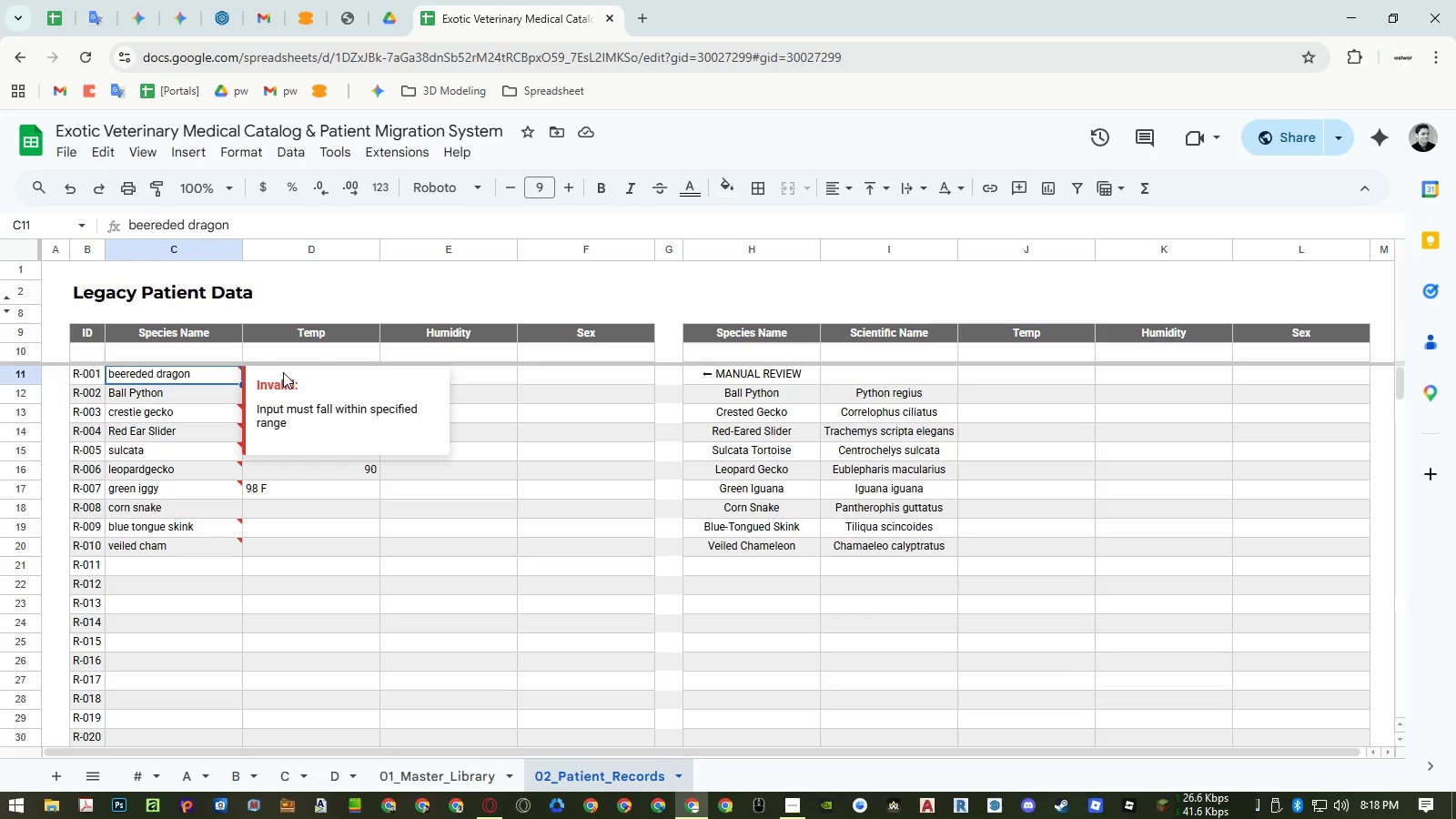 
key(Control+Shift+ControlLeft)
 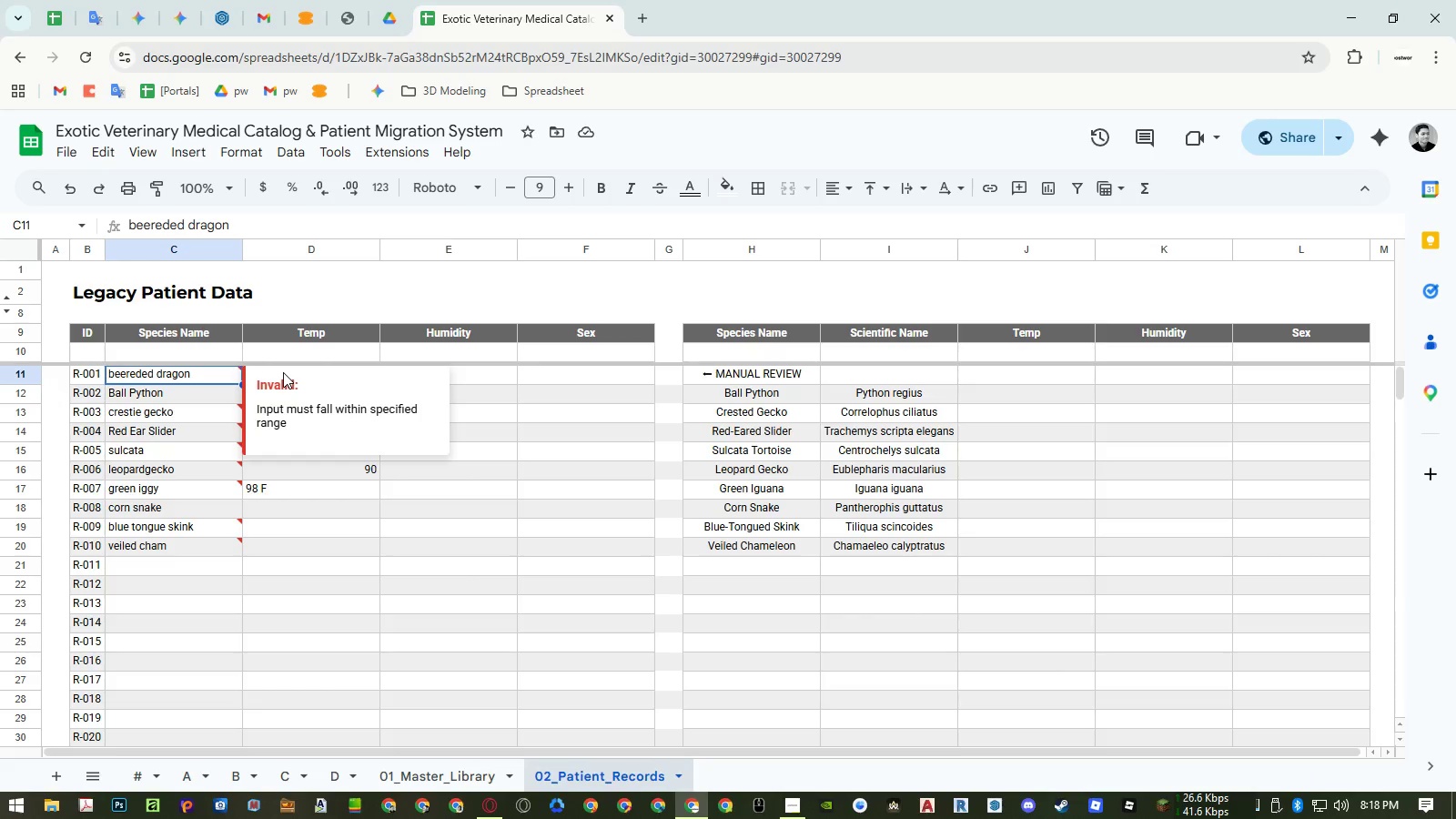 
key(Shift+ArrowRight)
 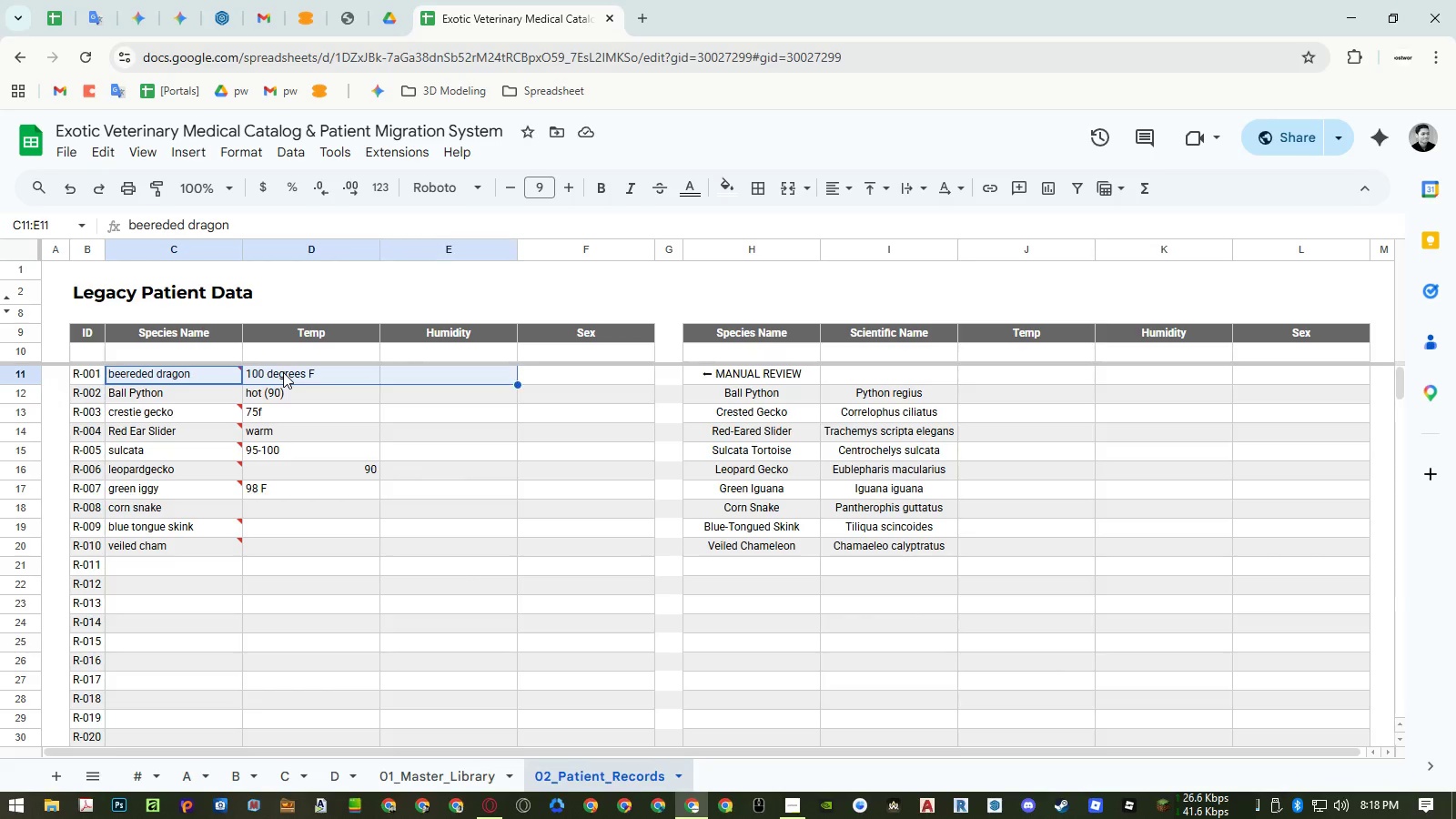 
key(Shift+ArrowRight)
 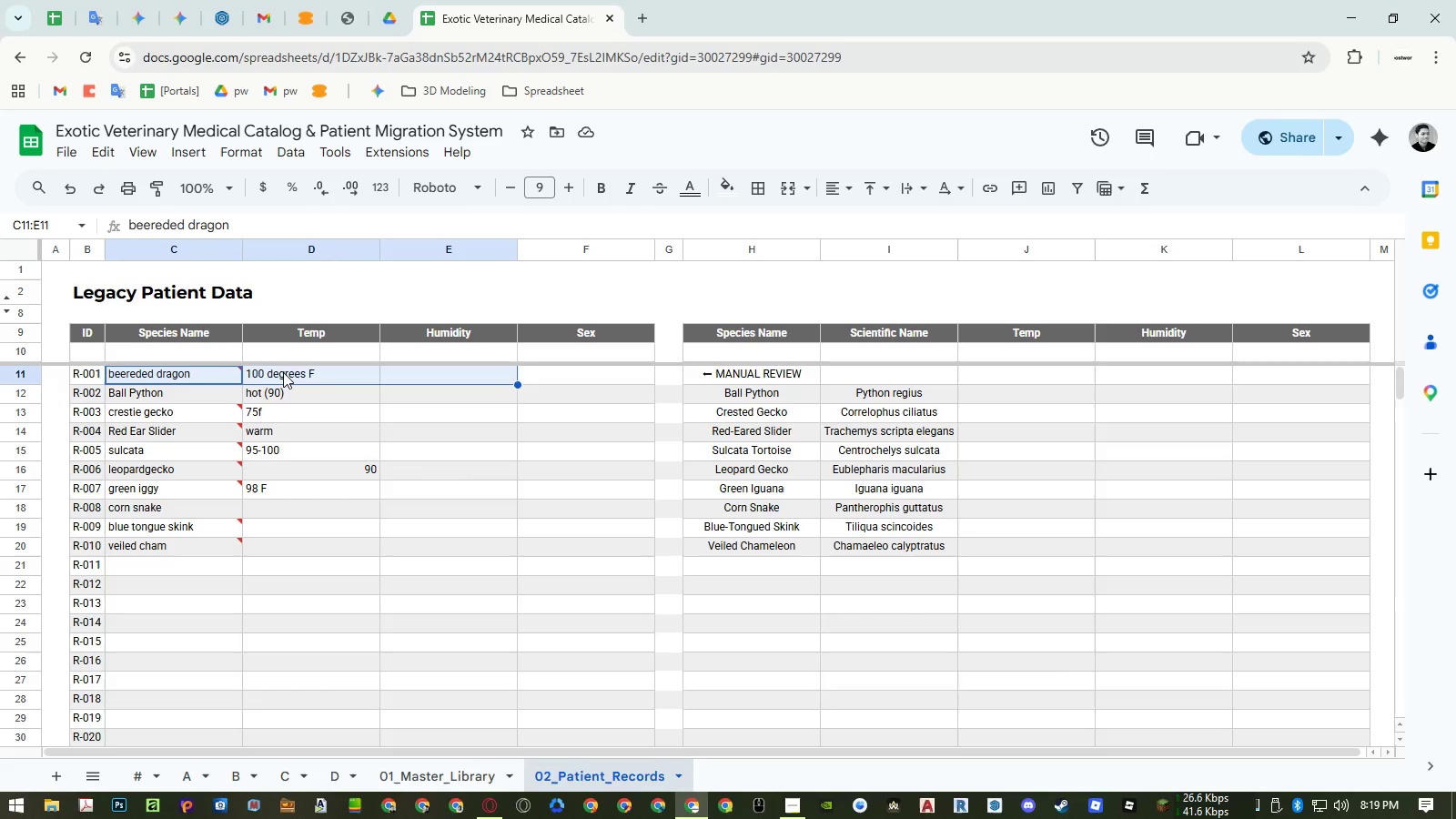 
key(Shift+ArrowRight)
 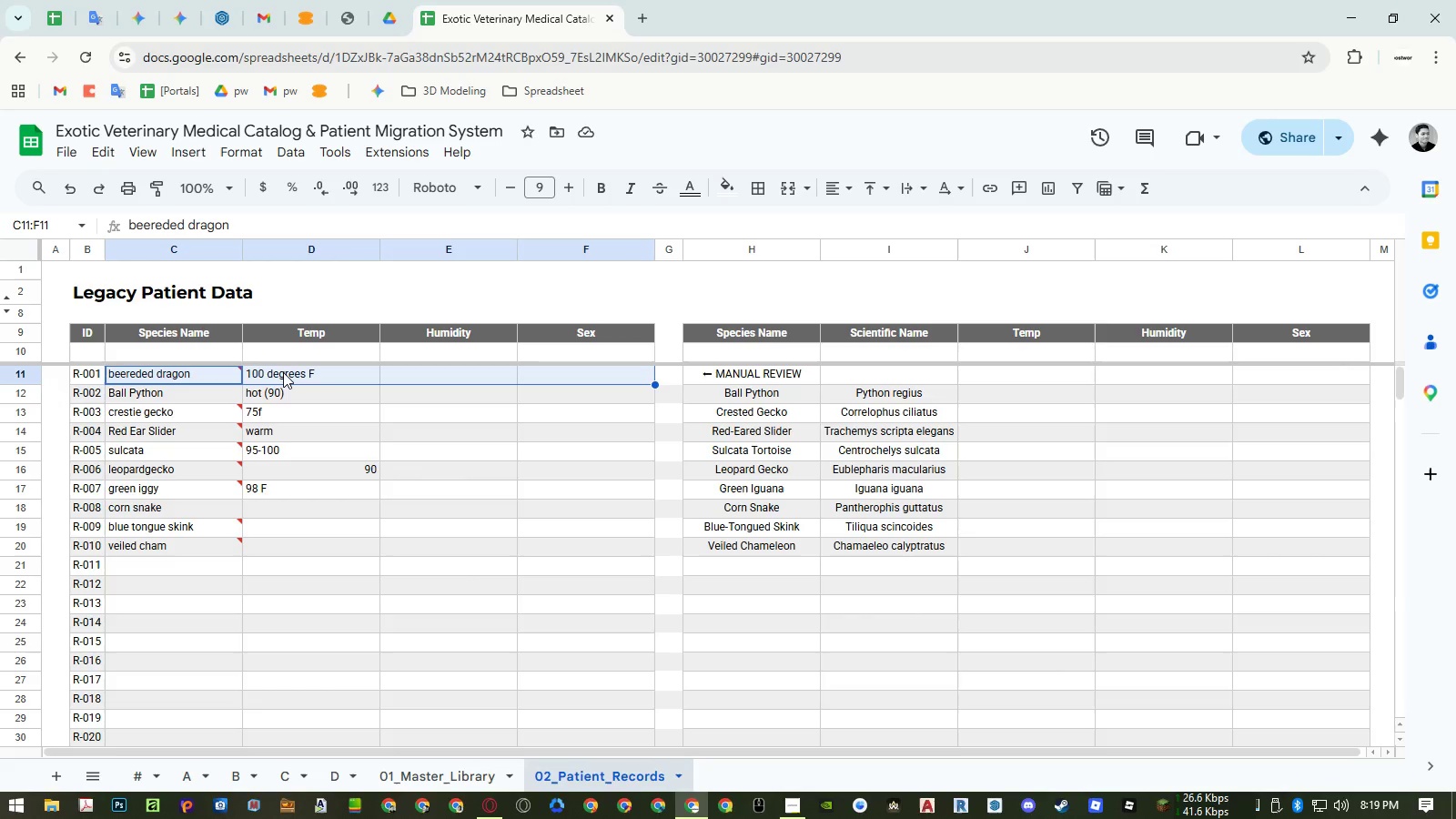 
key(Control+Shift+ArrowDown)
 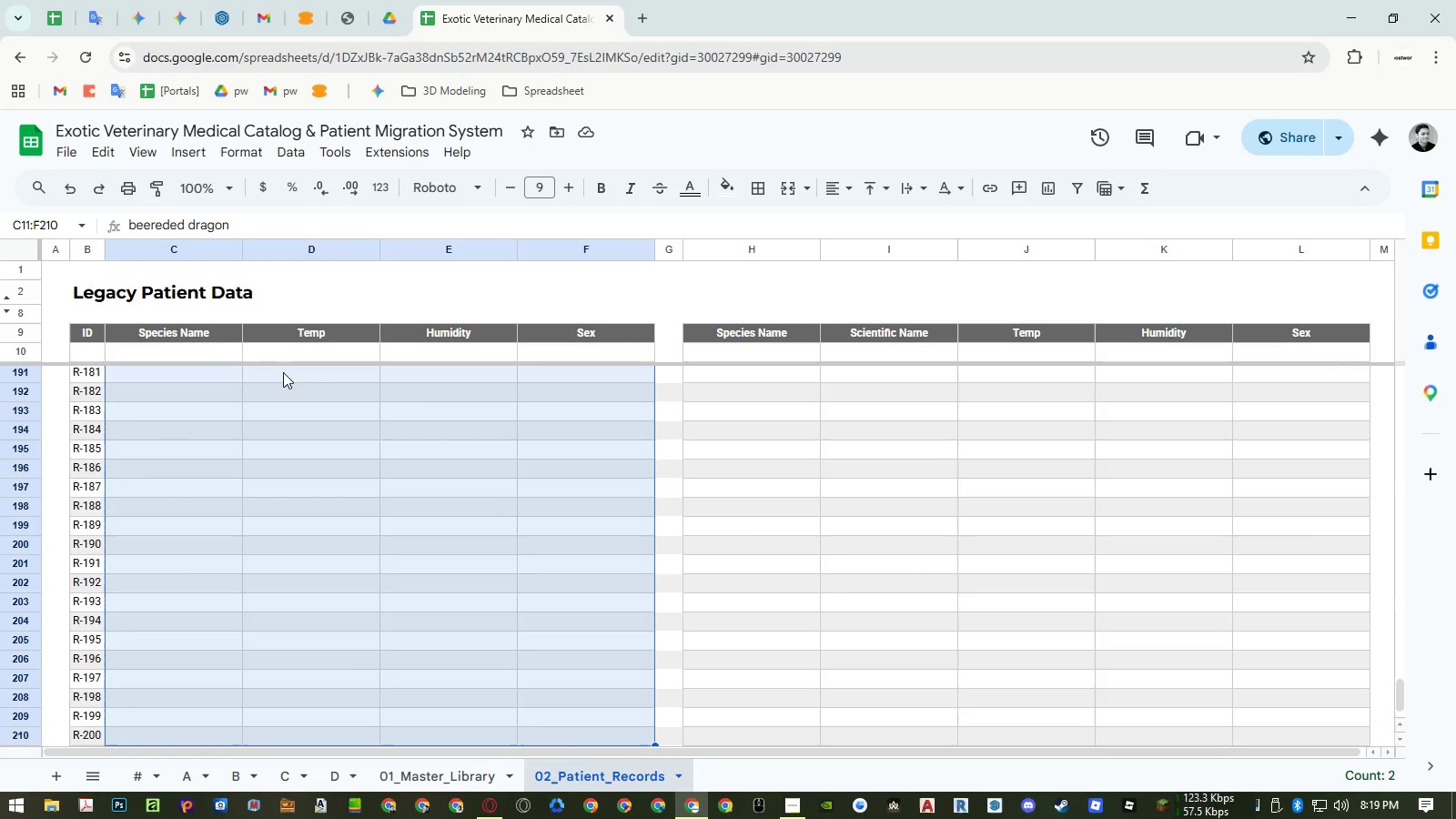 
key(Control+Shift+ArrowDown)
 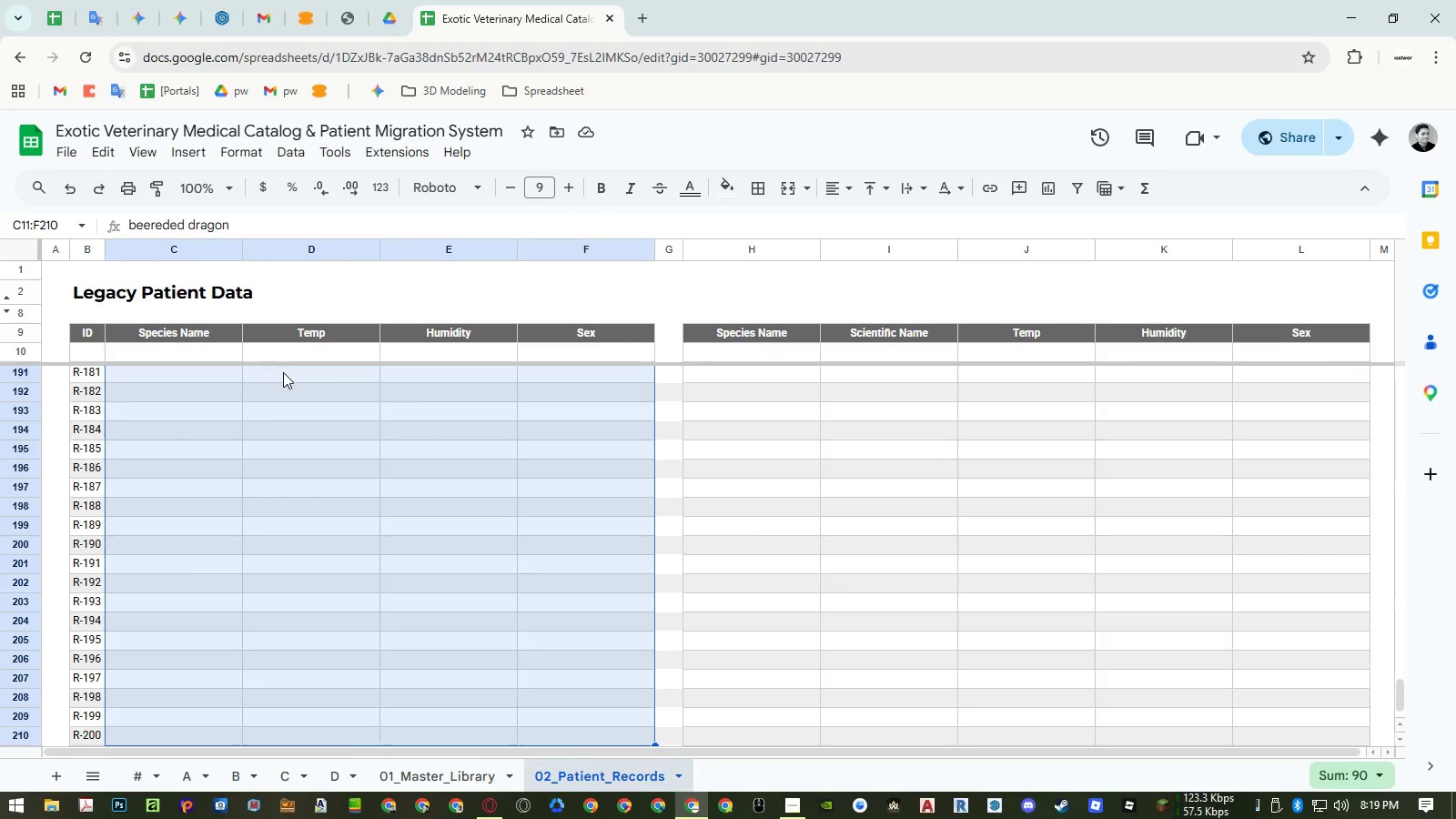 
key(Control+Shift+ArrowDown)
 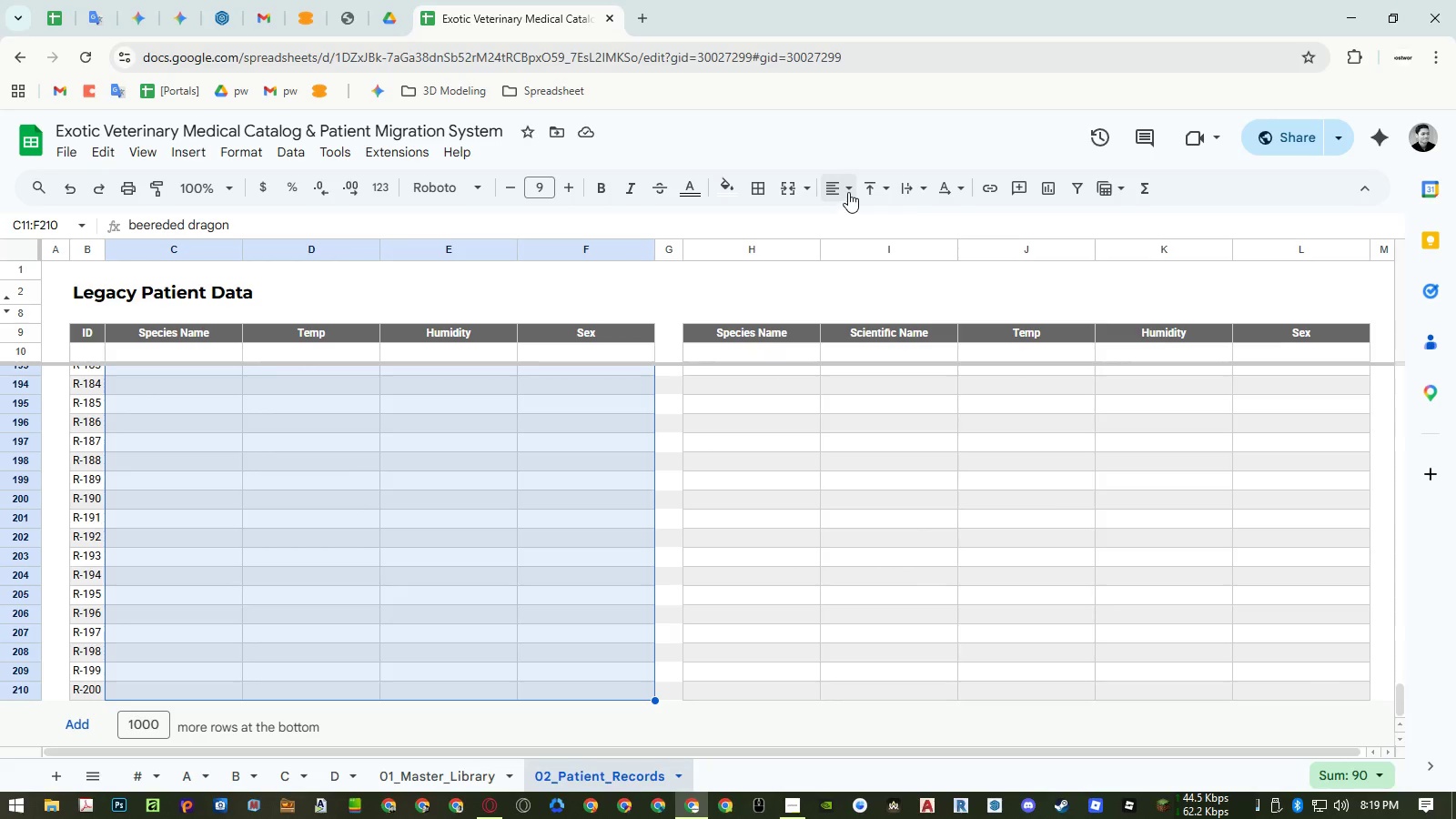 
double_click([847, 232])
 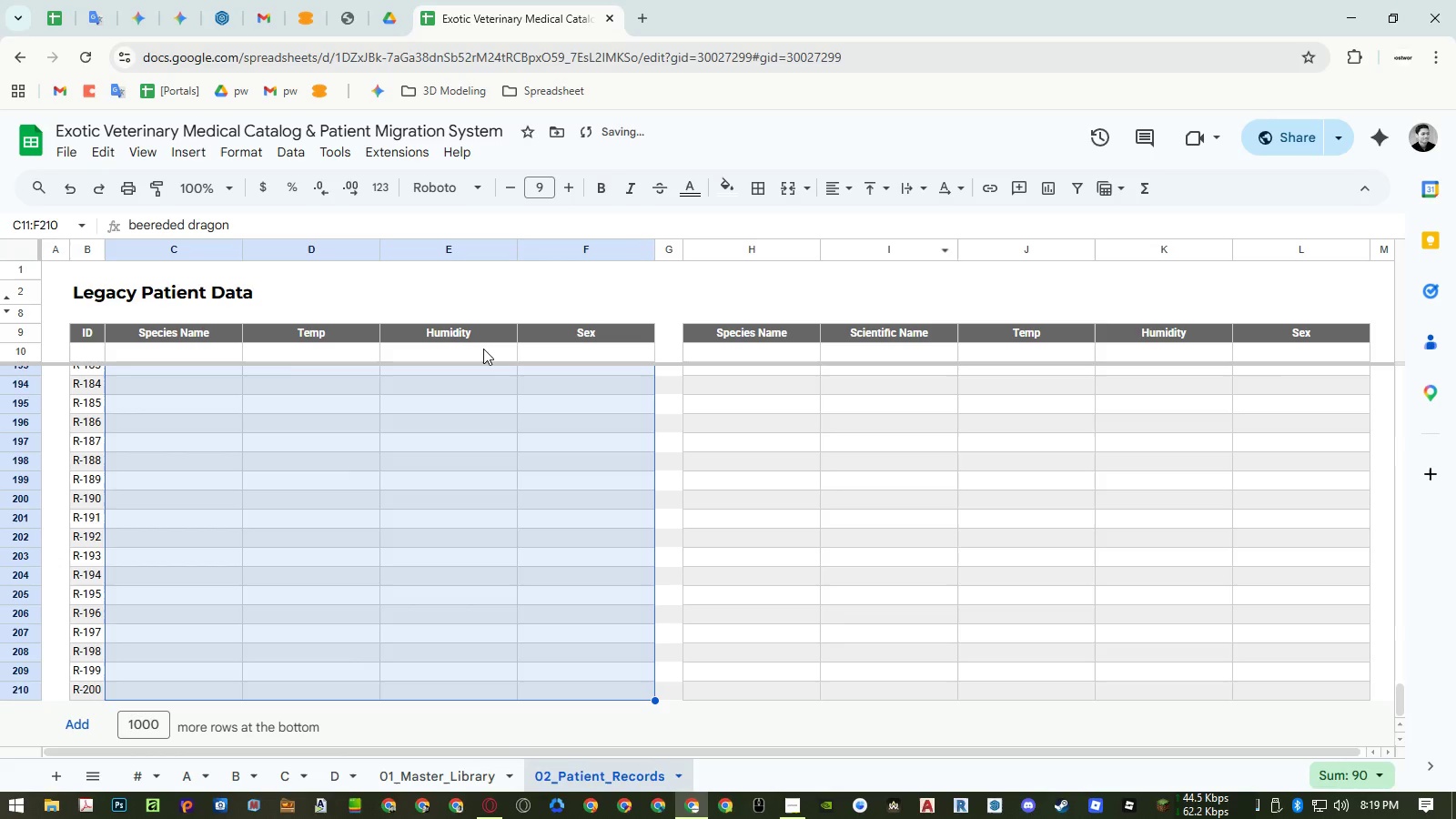 
left_click([483, 349])
 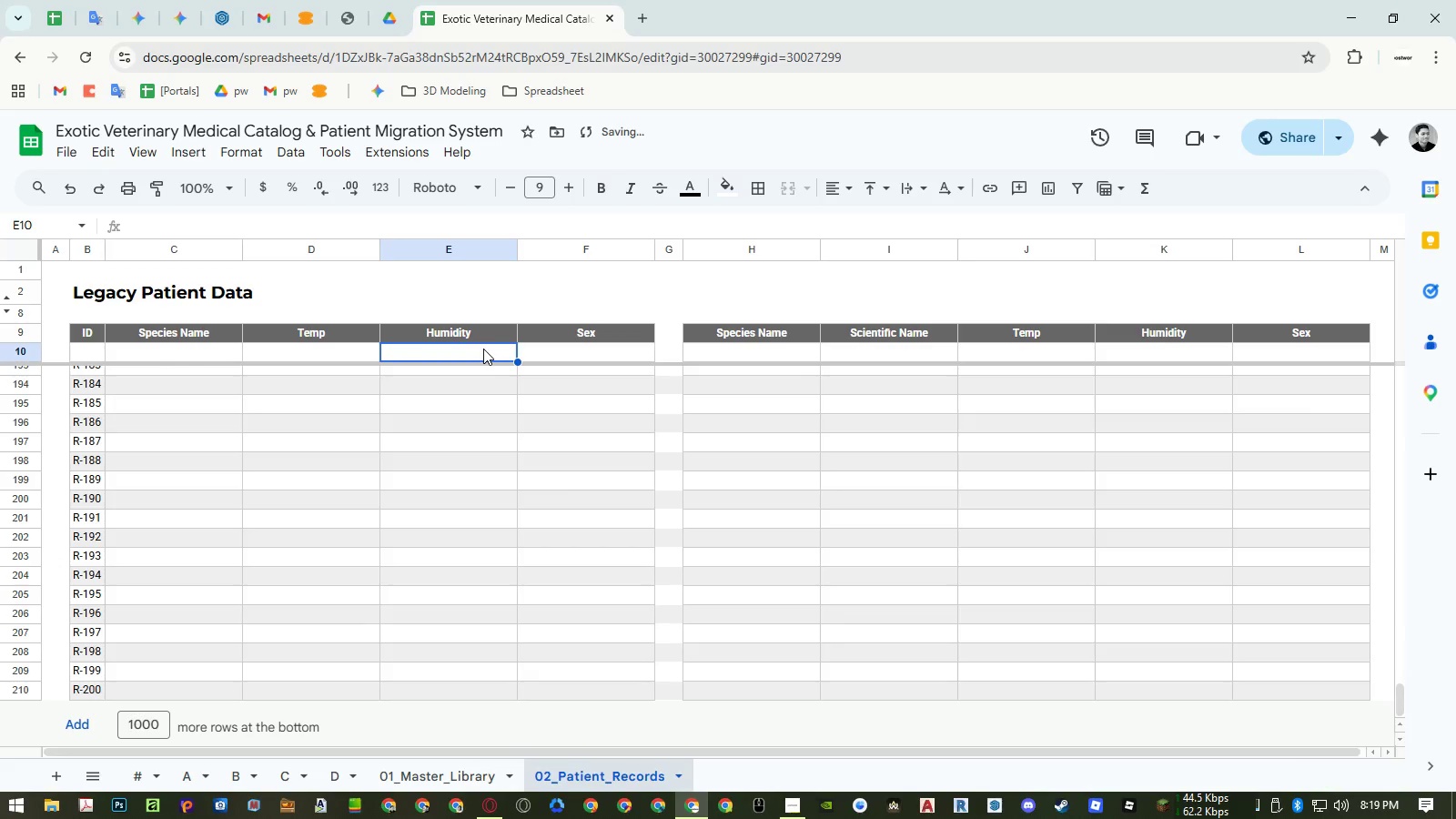 
key(ArrowDown)
 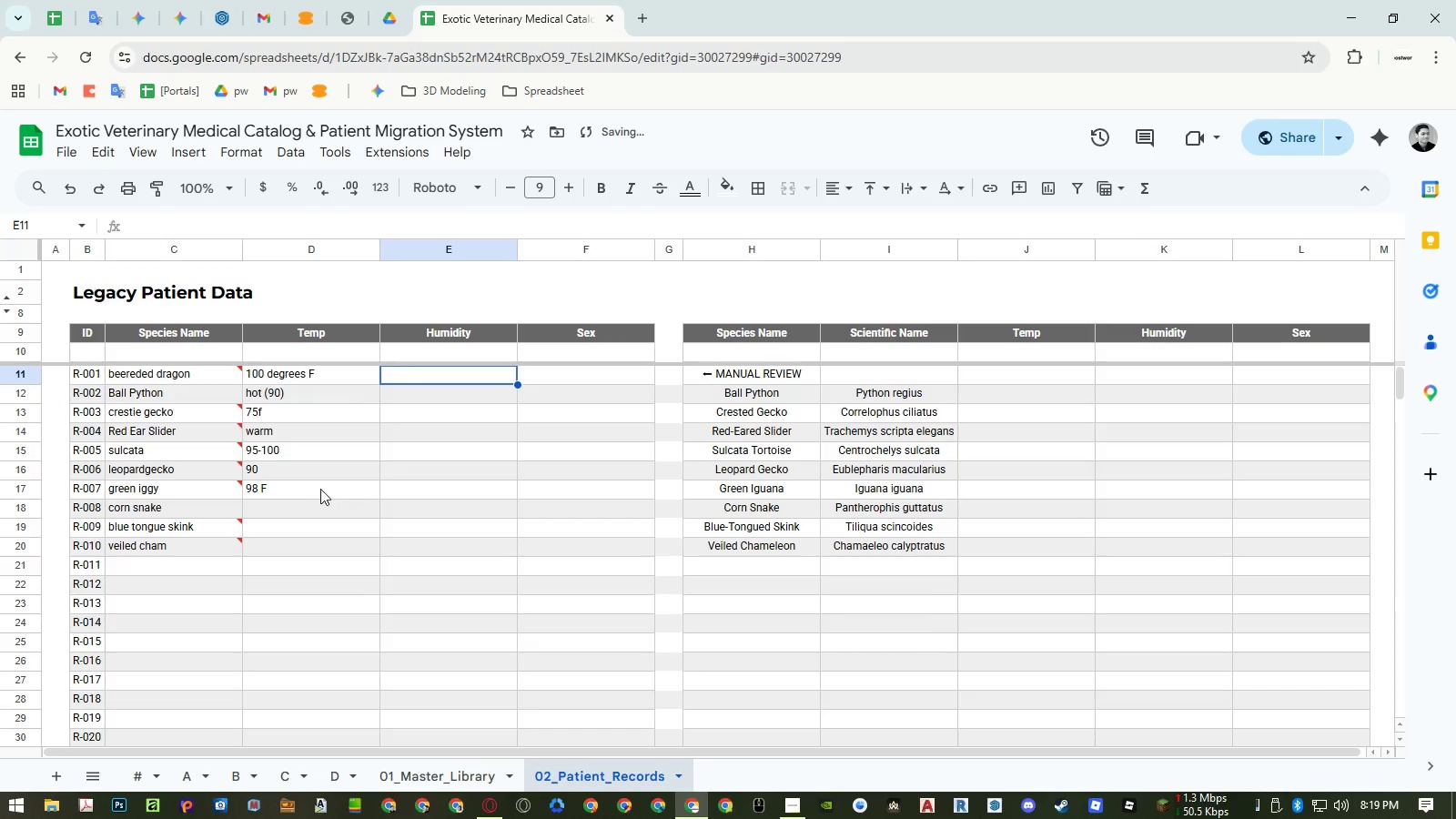 
left_click([313, 511])
 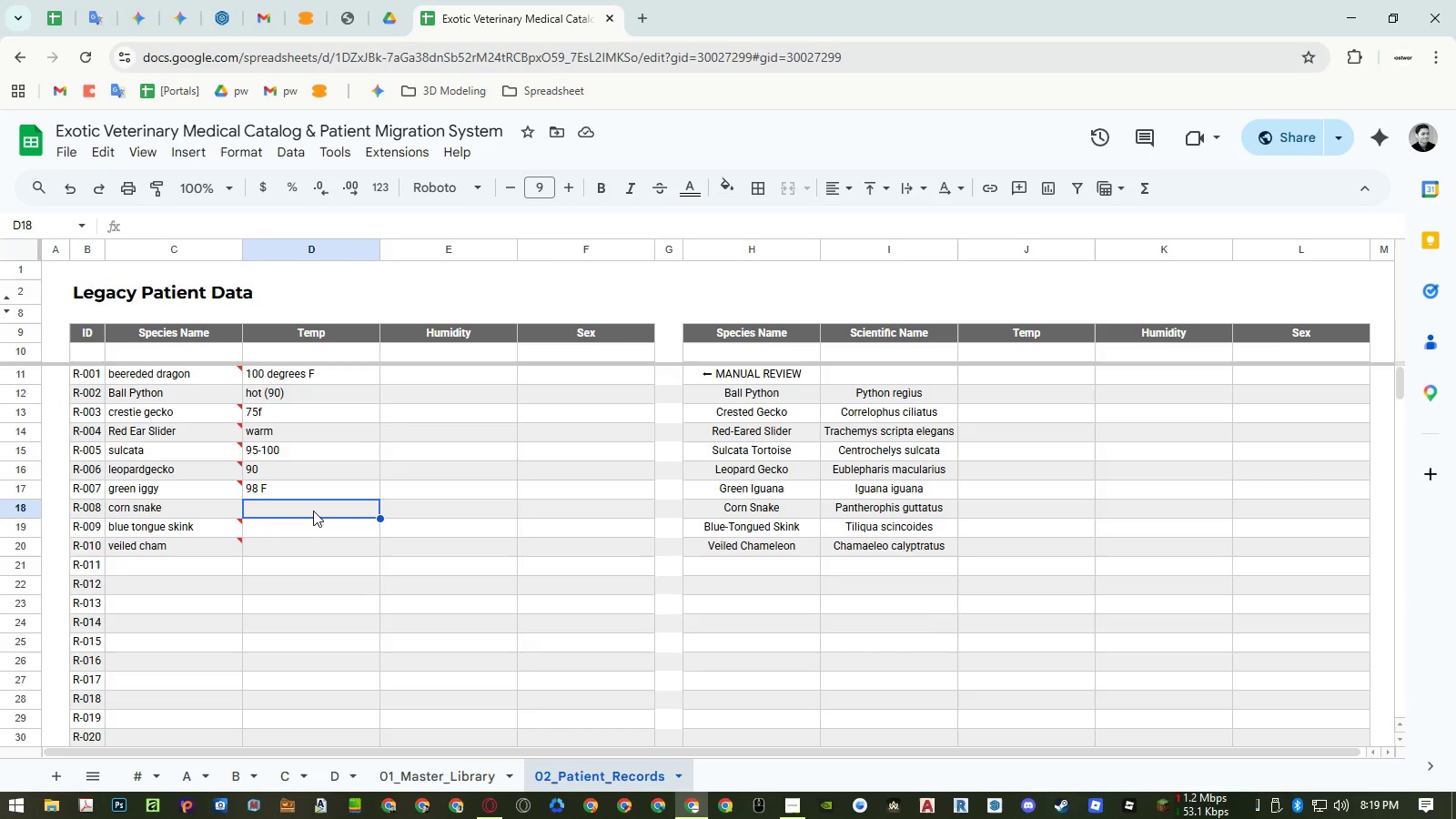 
left_click([298, 482])
 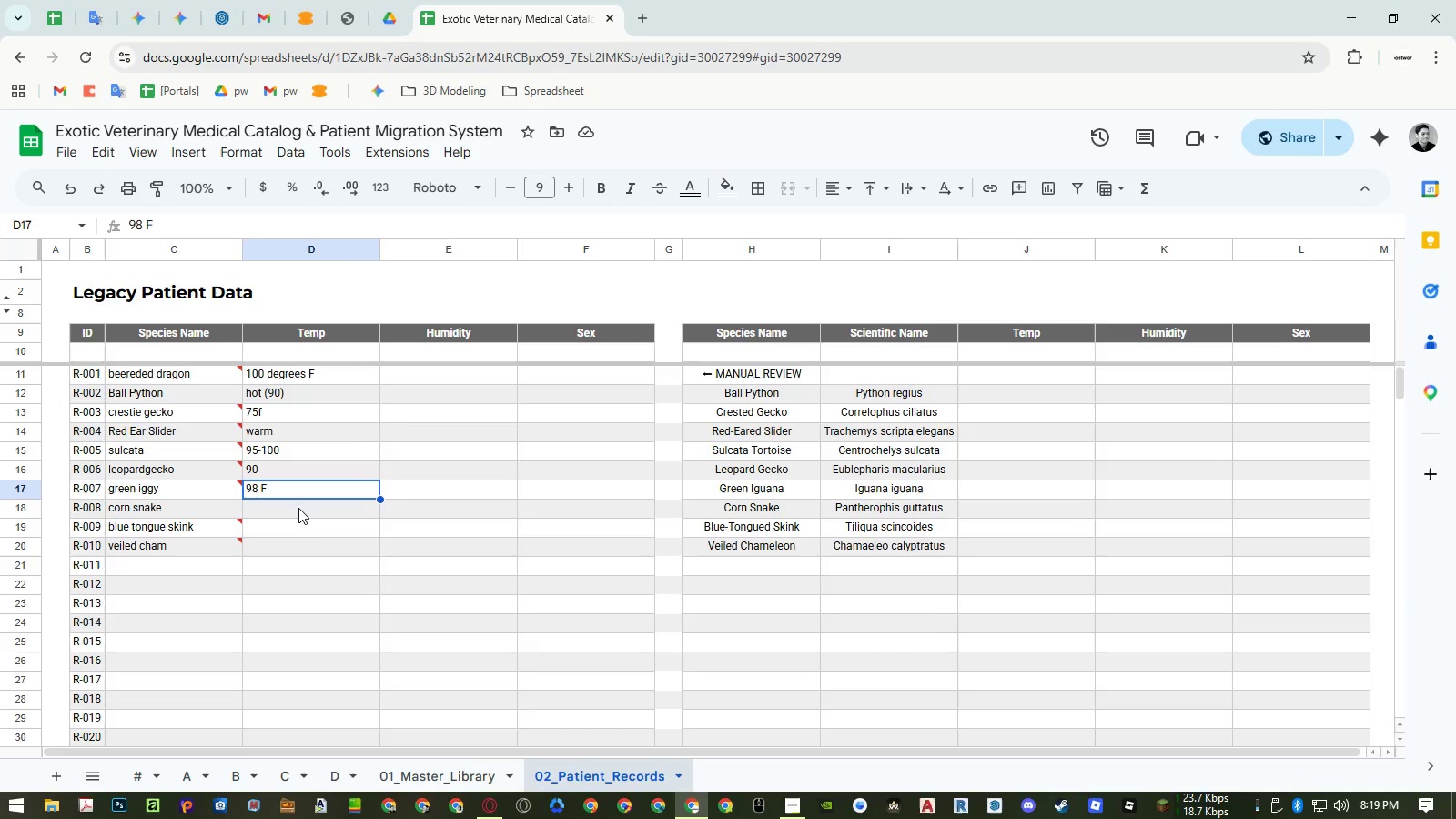 
left_click([298, 508])
 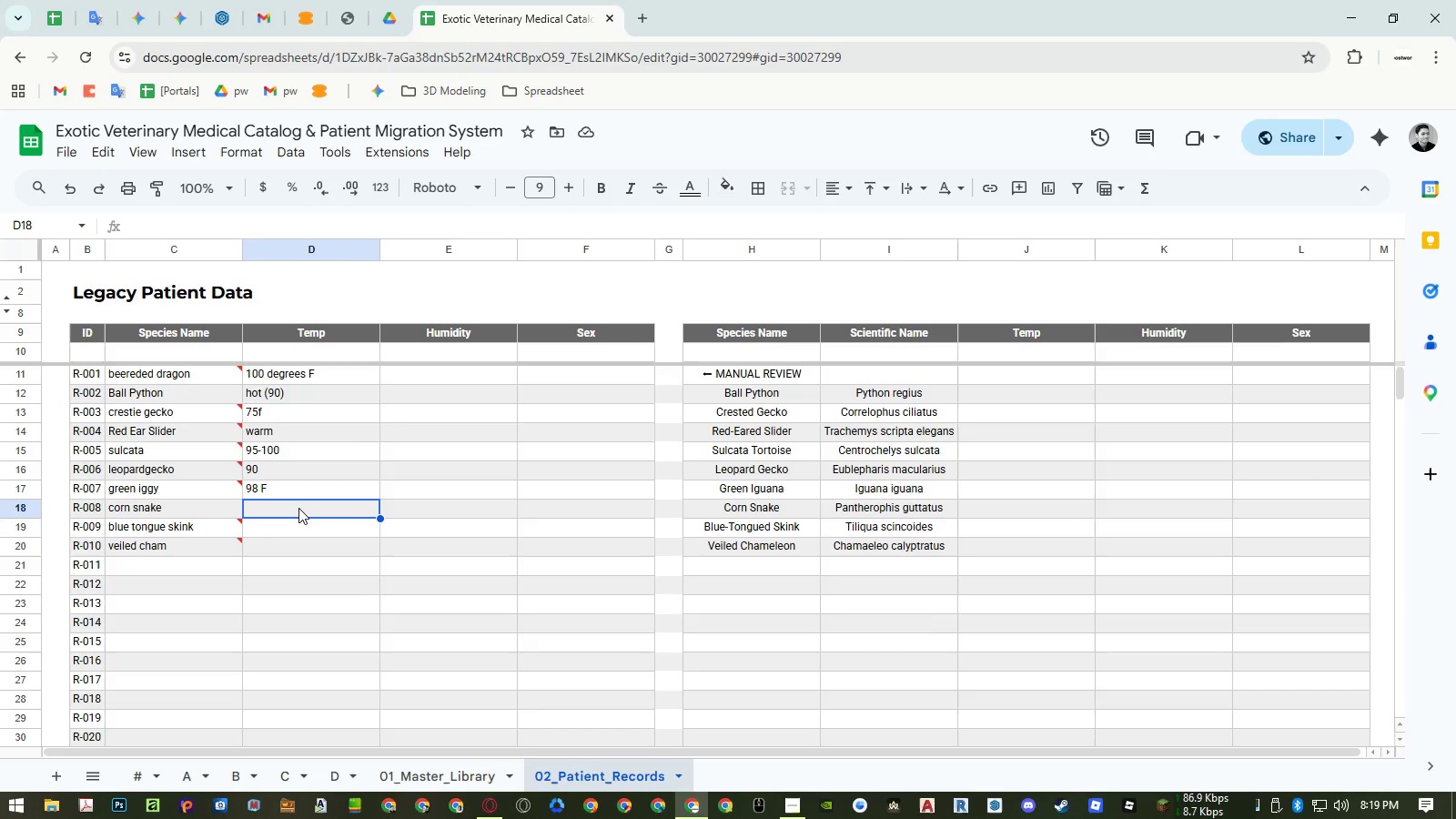 
key(Numpad8)
 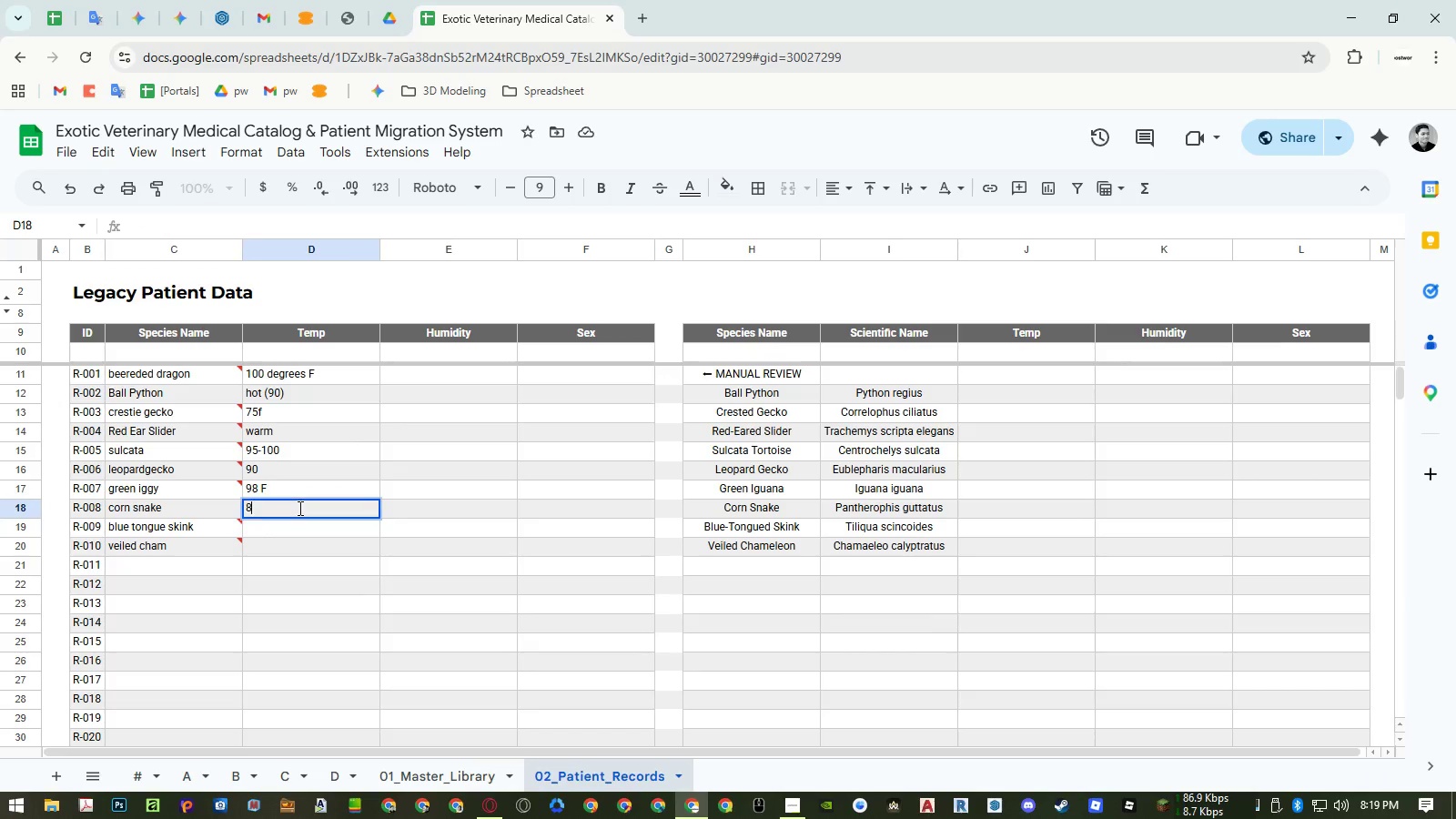 
key(Numpad4)
 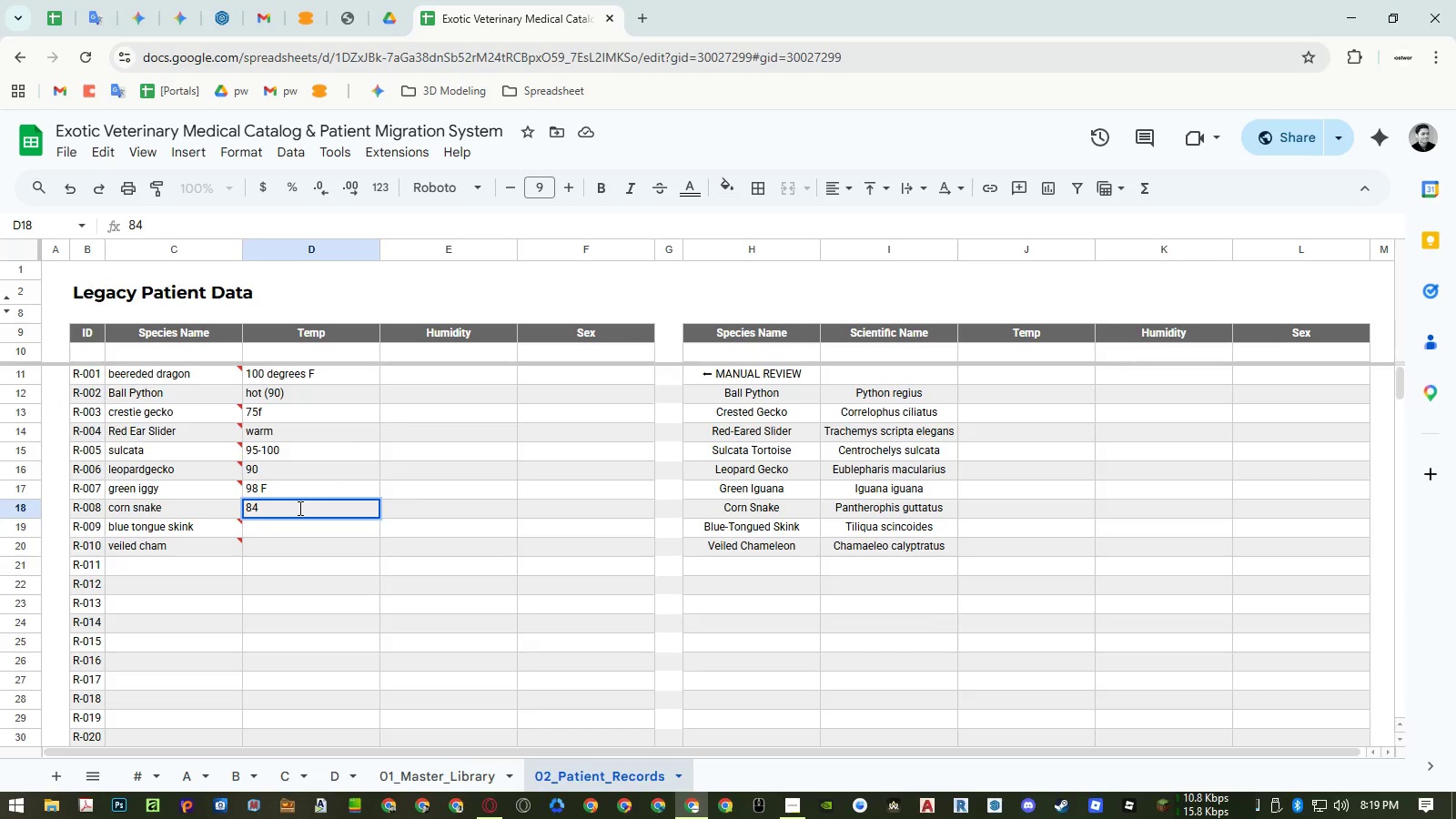 
key(NumpadEnter)
 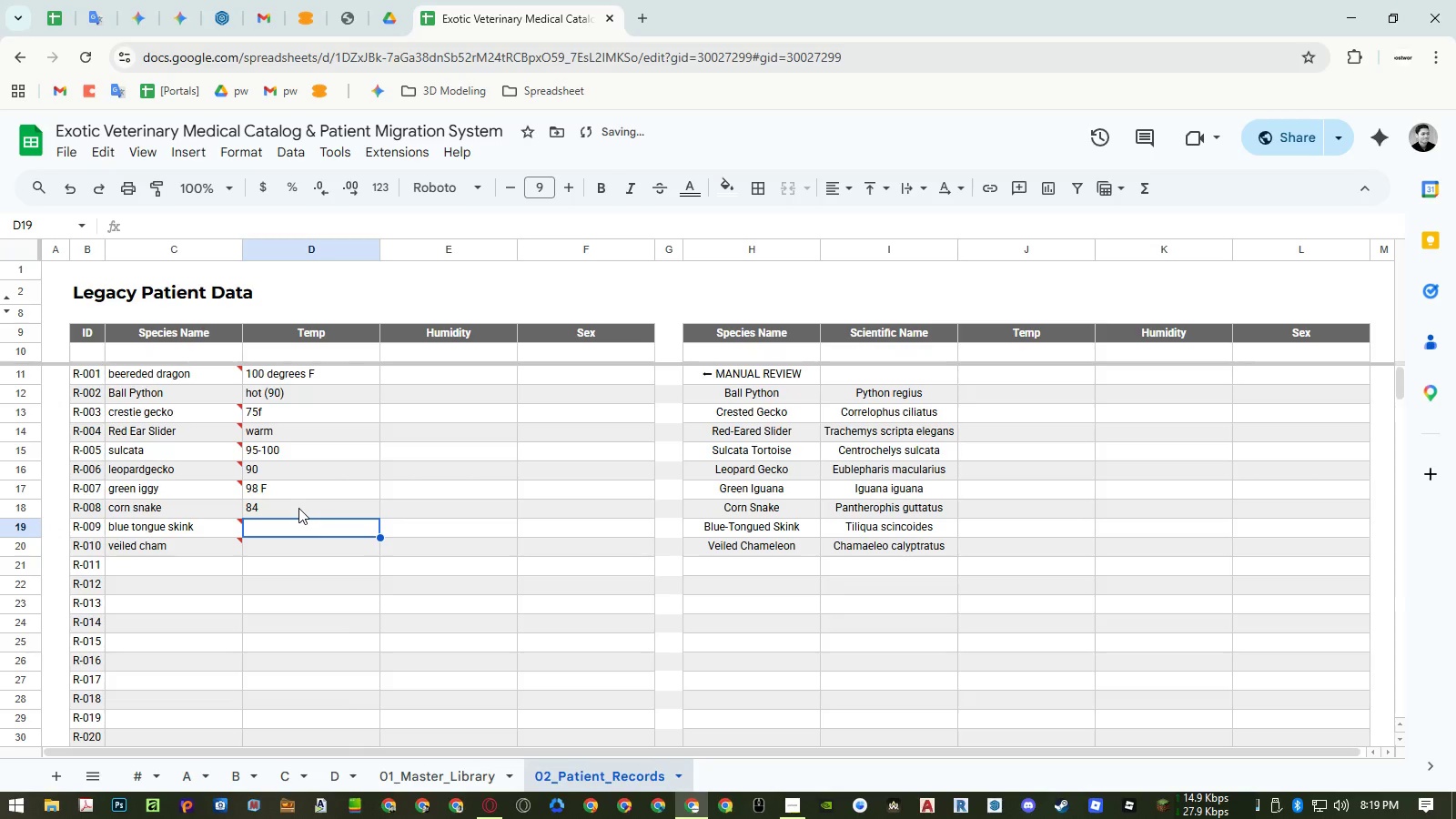 
key(Numpad9)
 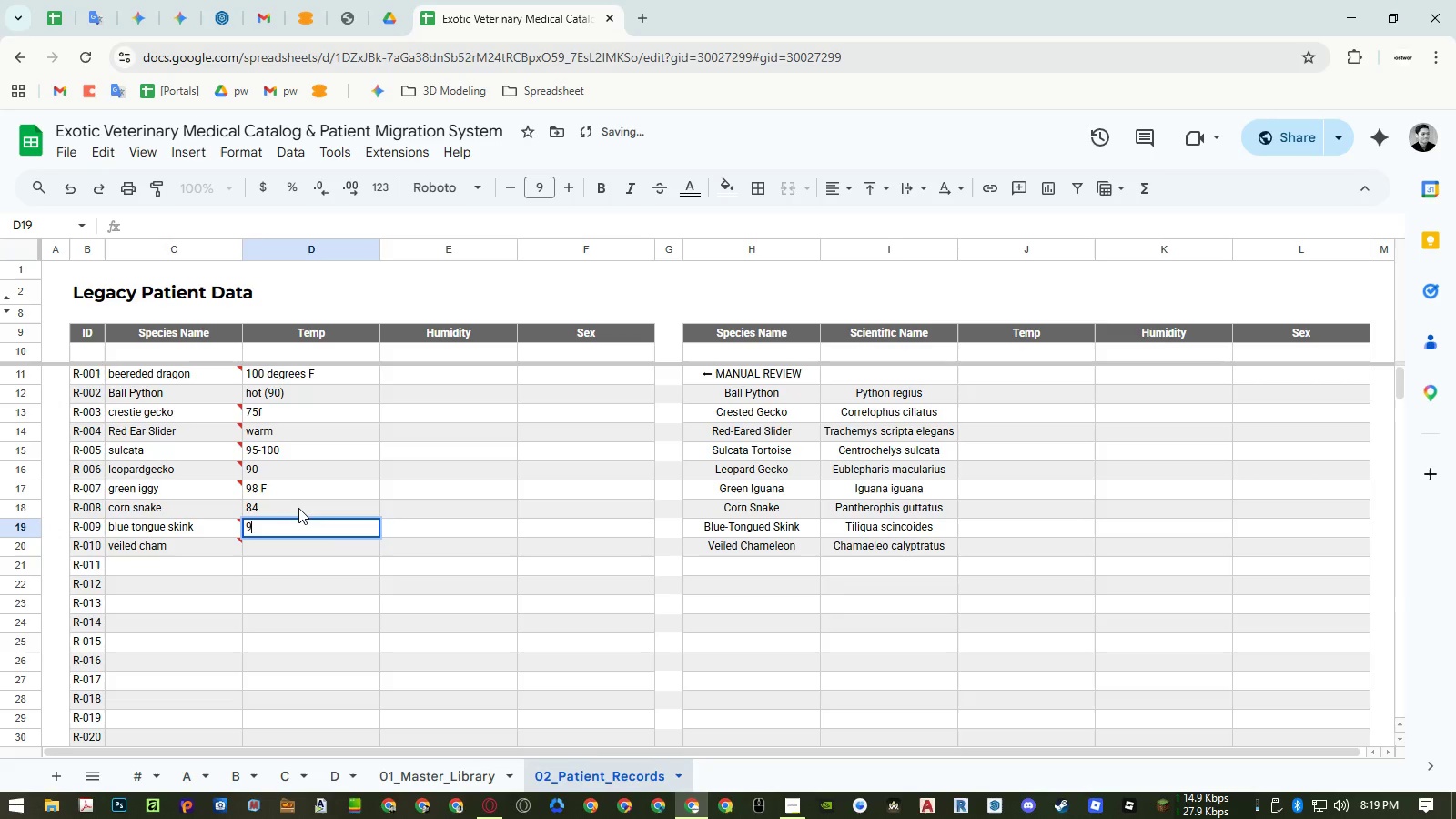 
key(Numpad2)
 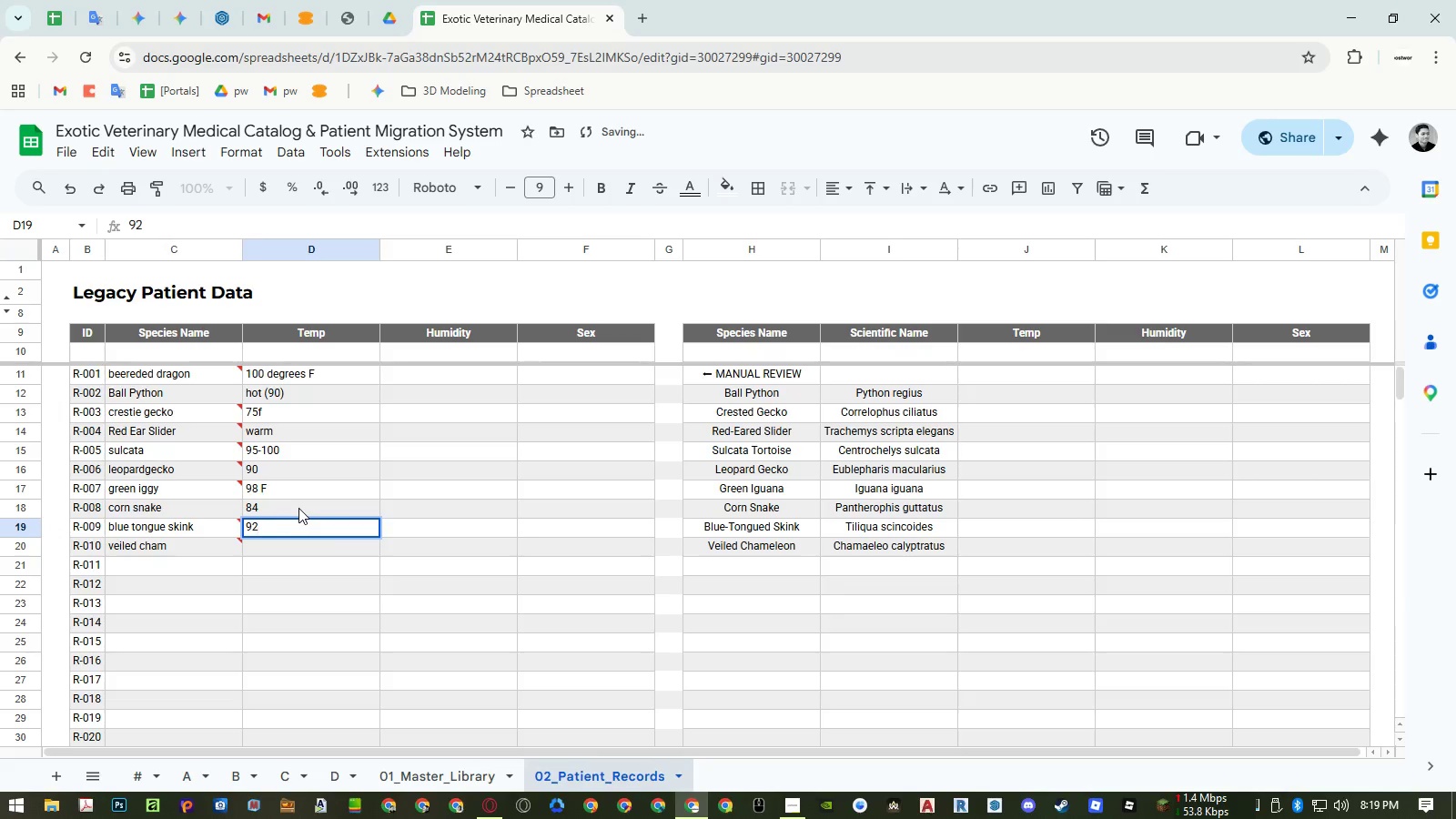 
key(NumpadDecimal)
 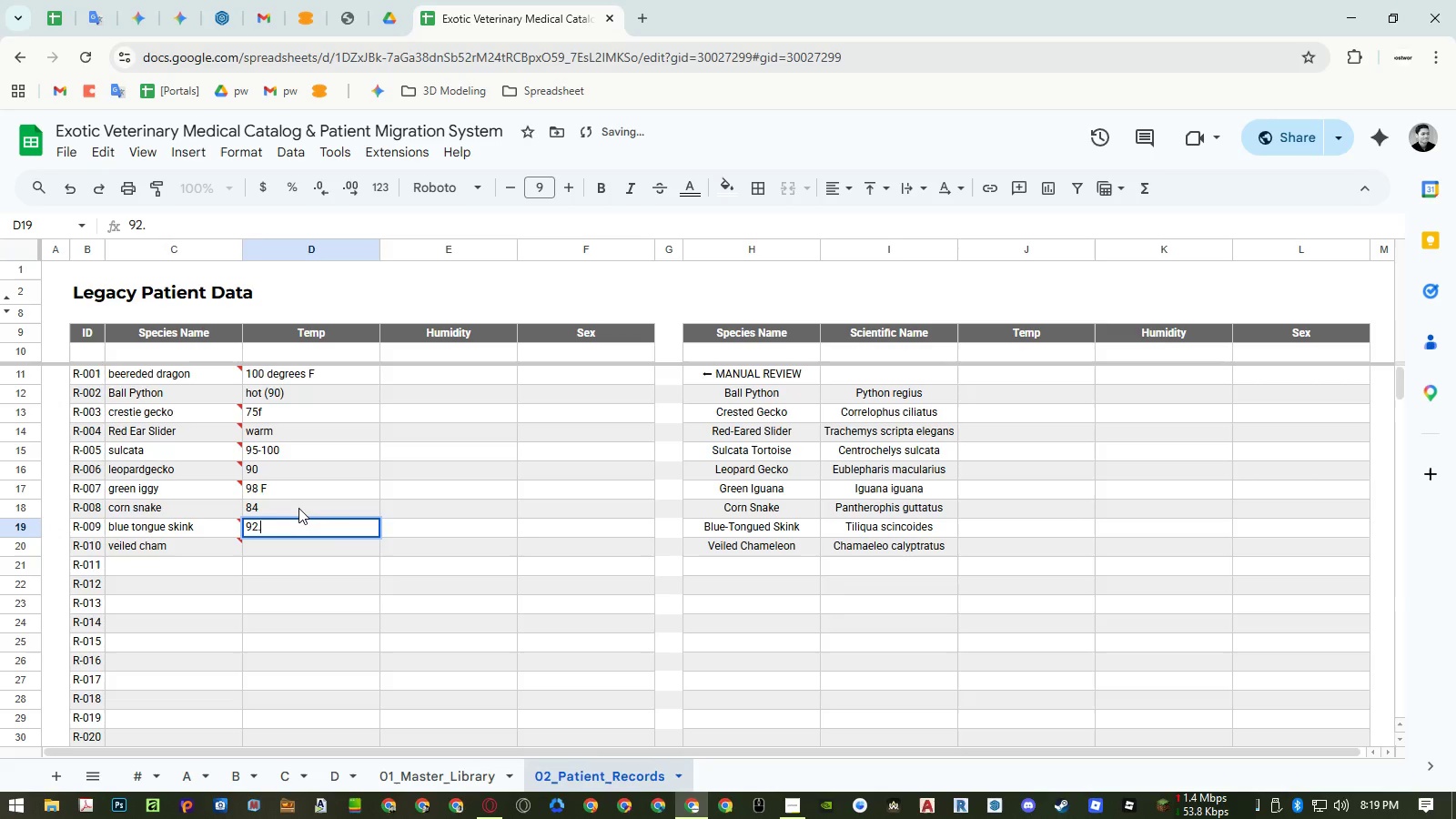 
key(Numpad5)
 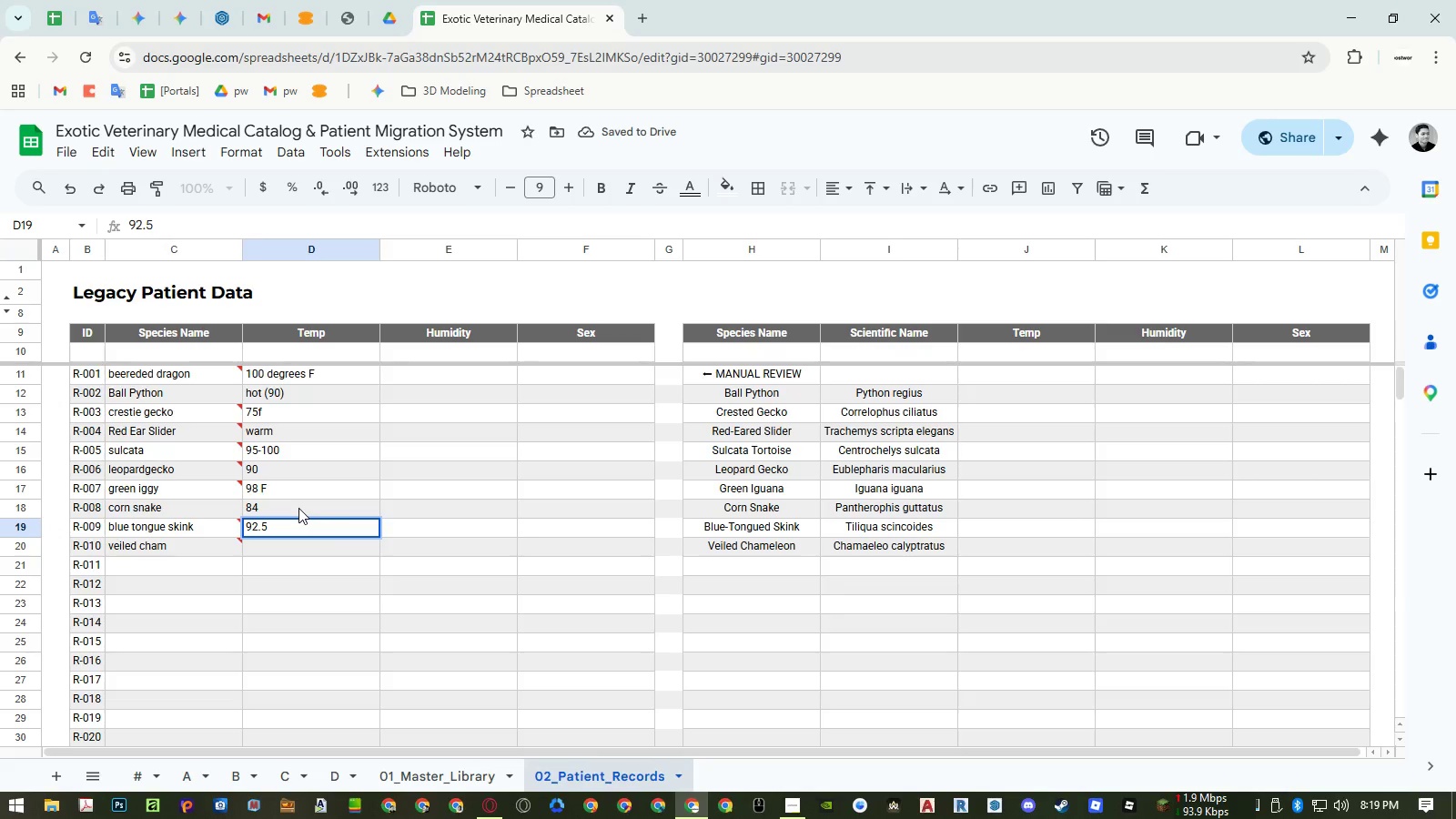 
key(NumpadEnter)
 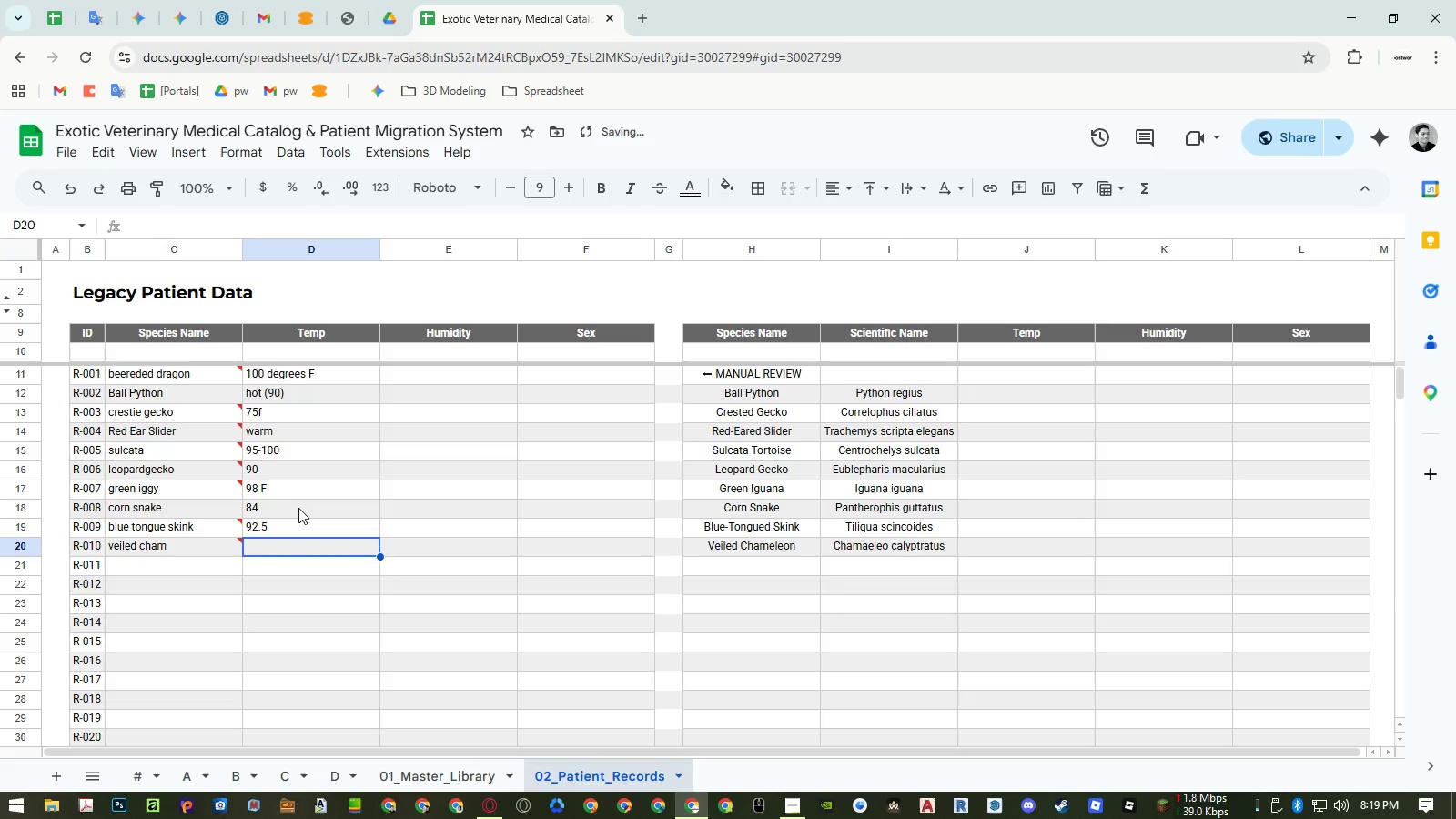 
key(Numpad8)
 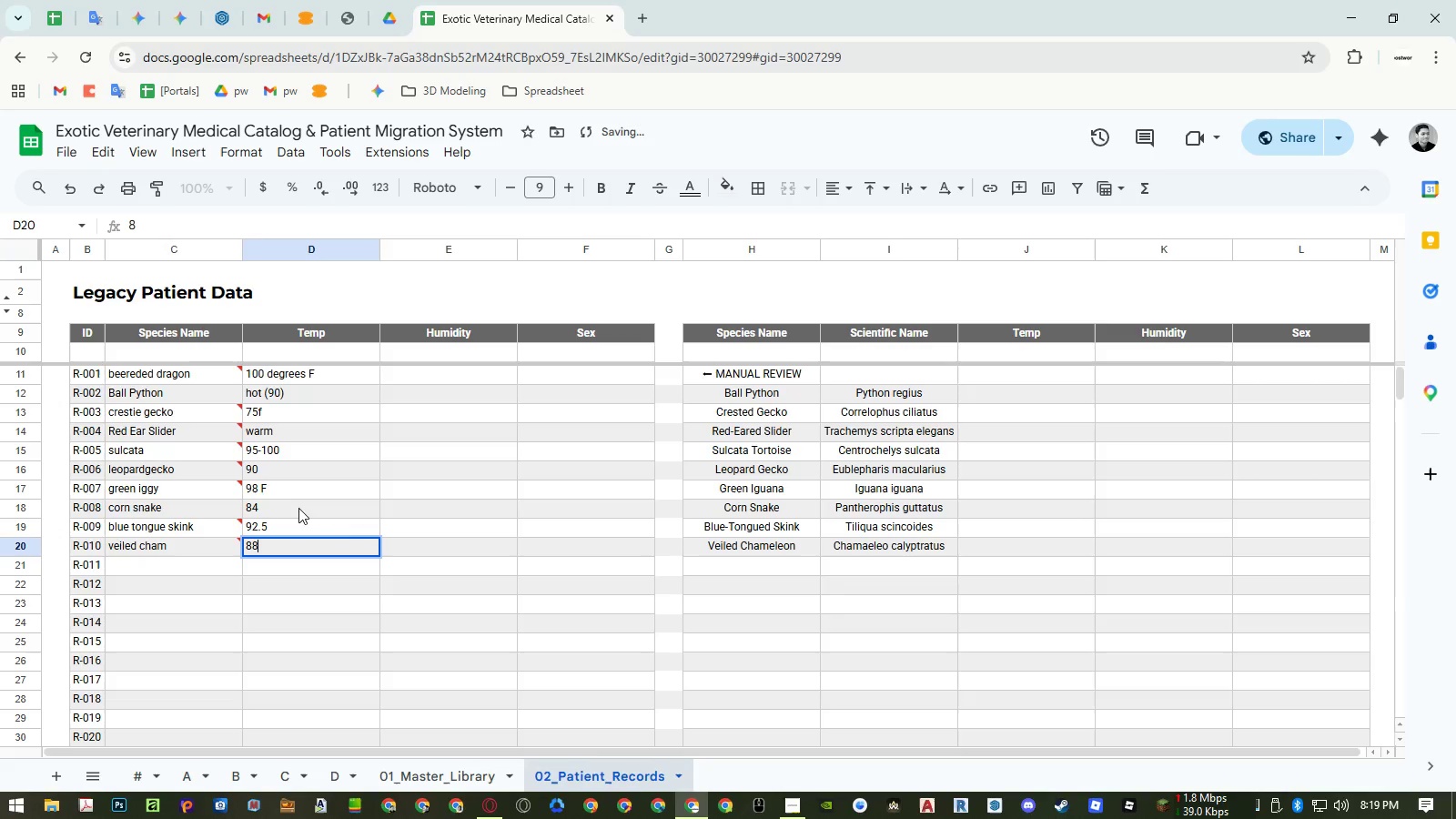 
key(Numpad8)
 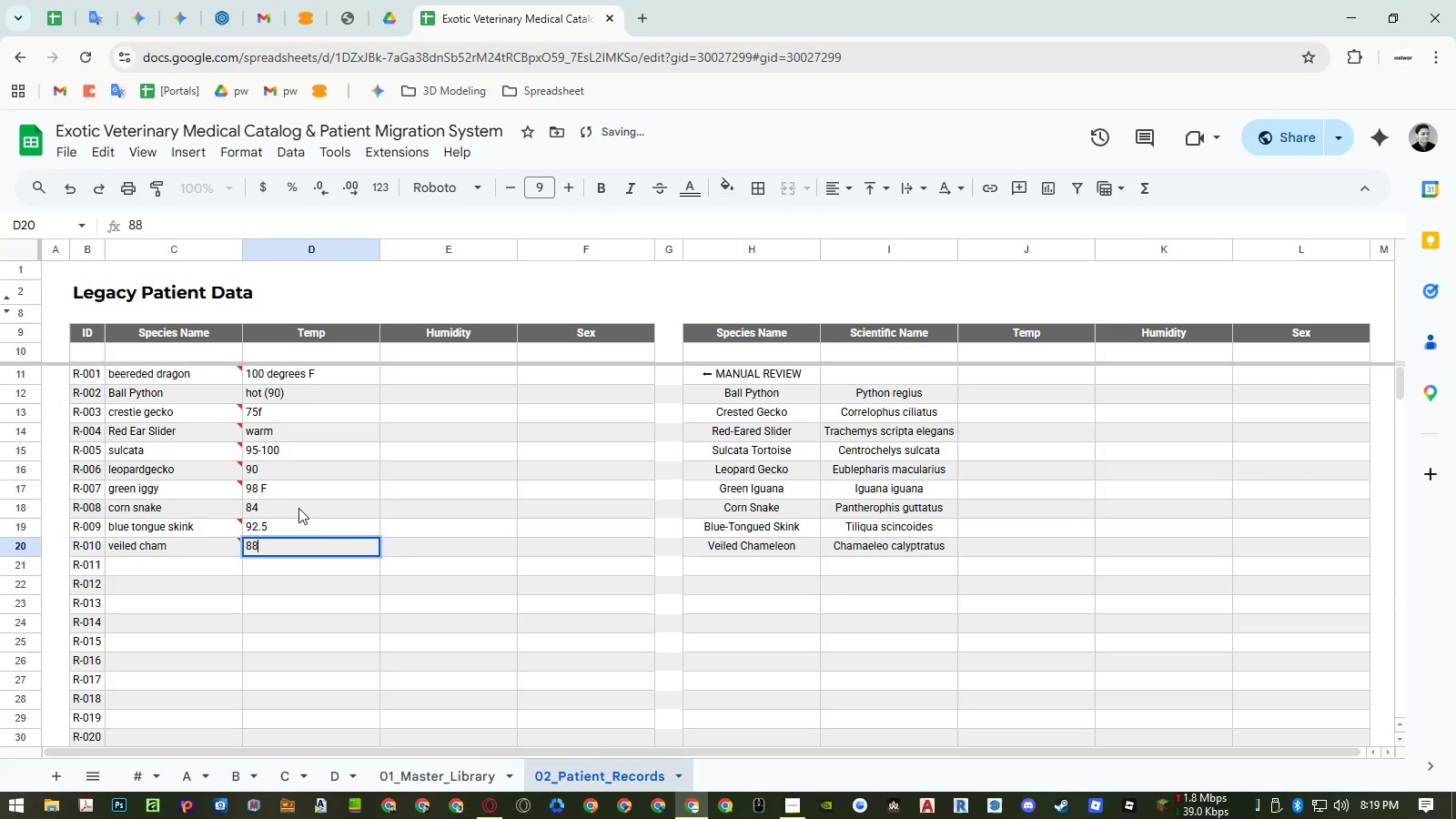 
key(NumpadEnter)
 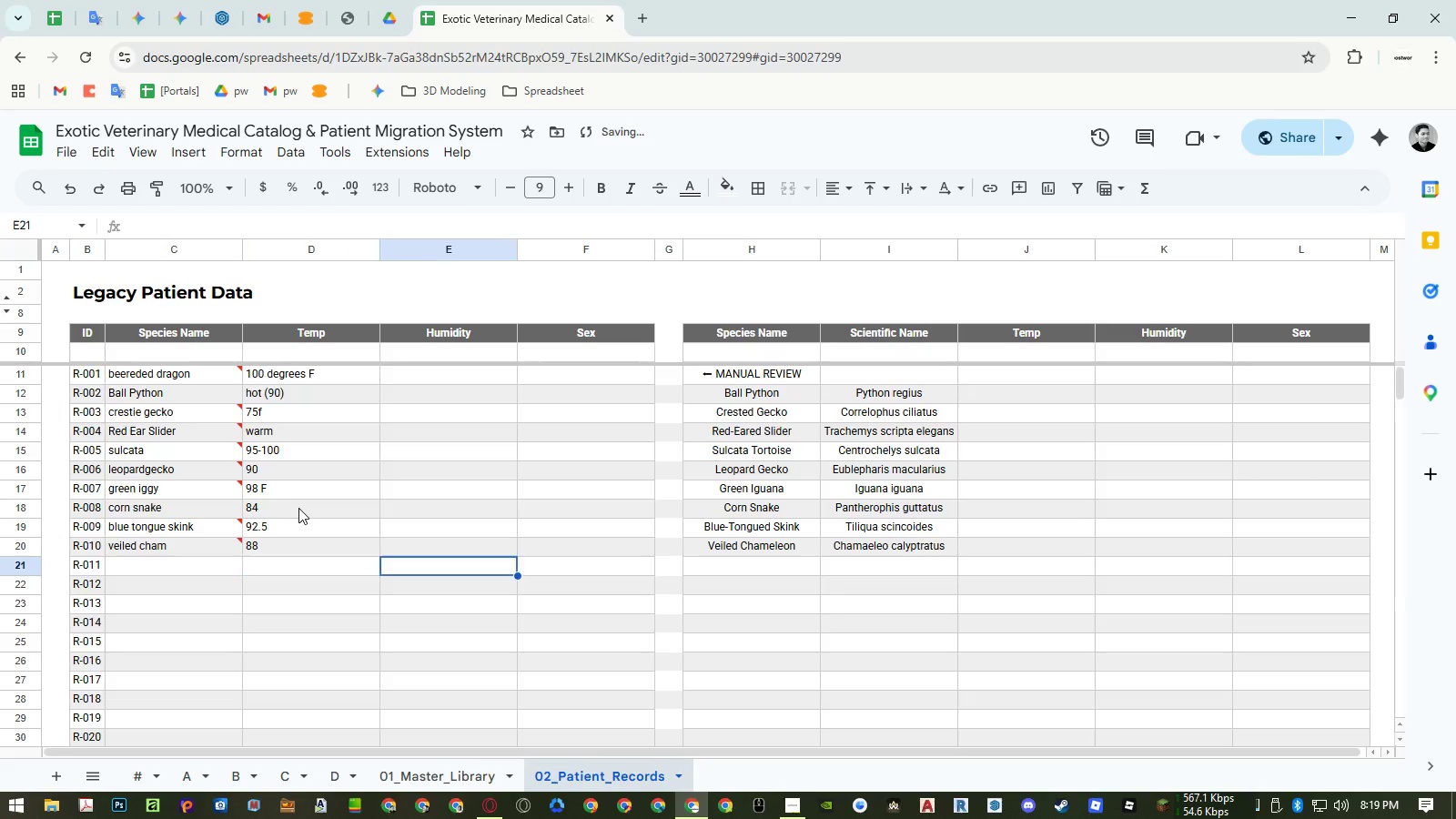 
key(ArrowRight)
 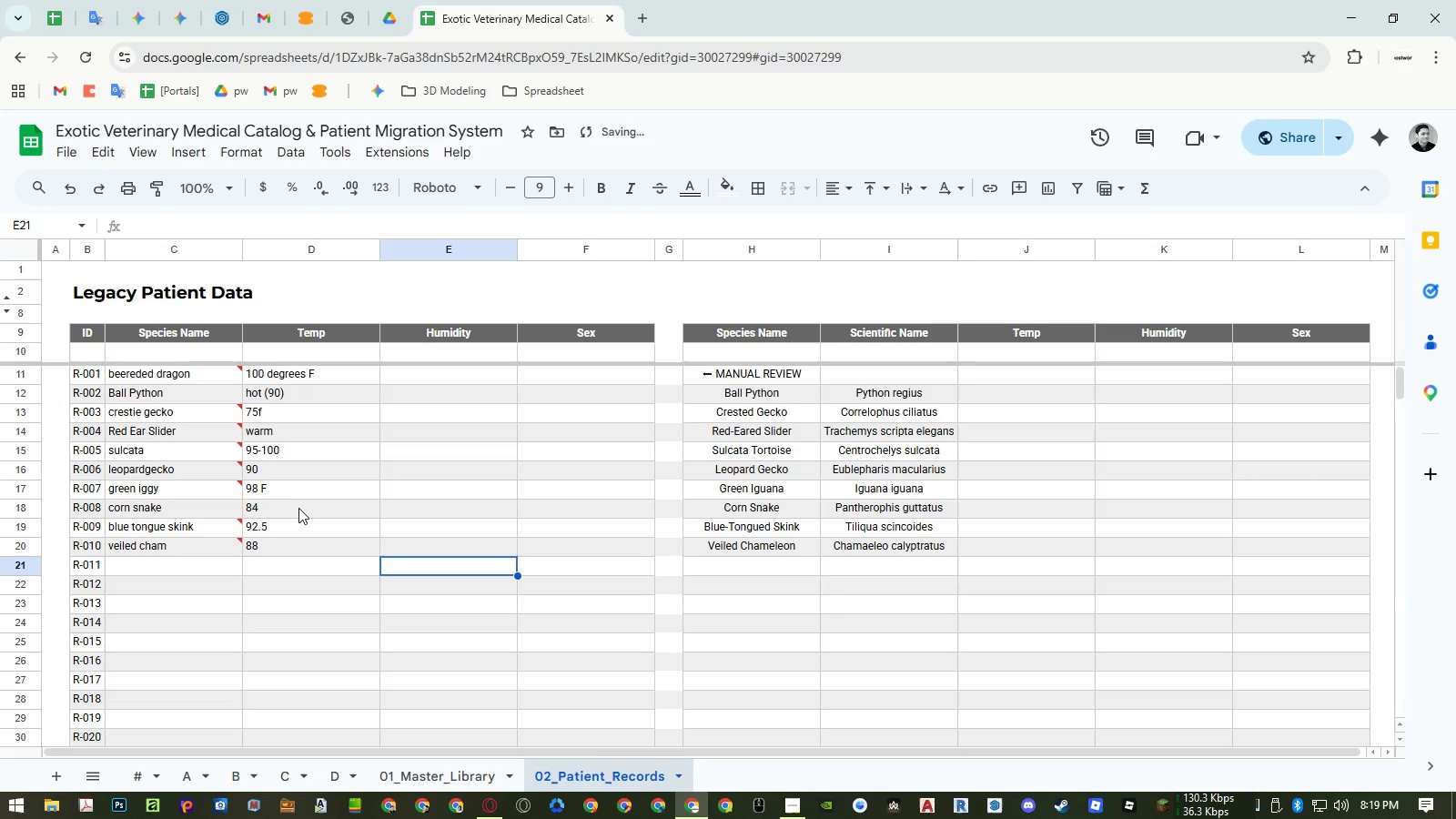 
key(Control+ArrowUp)
 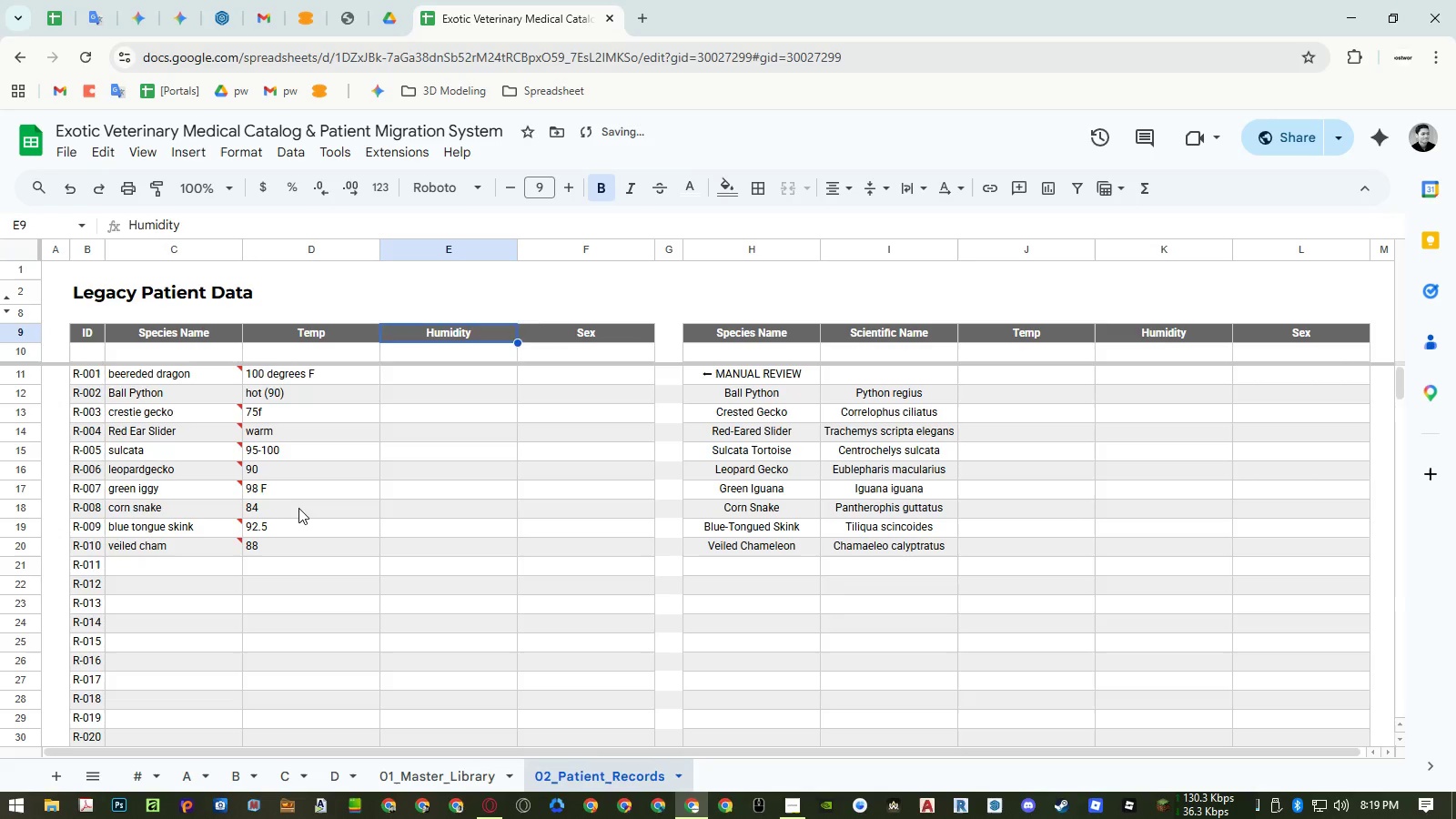 
key(ArrowDown)
 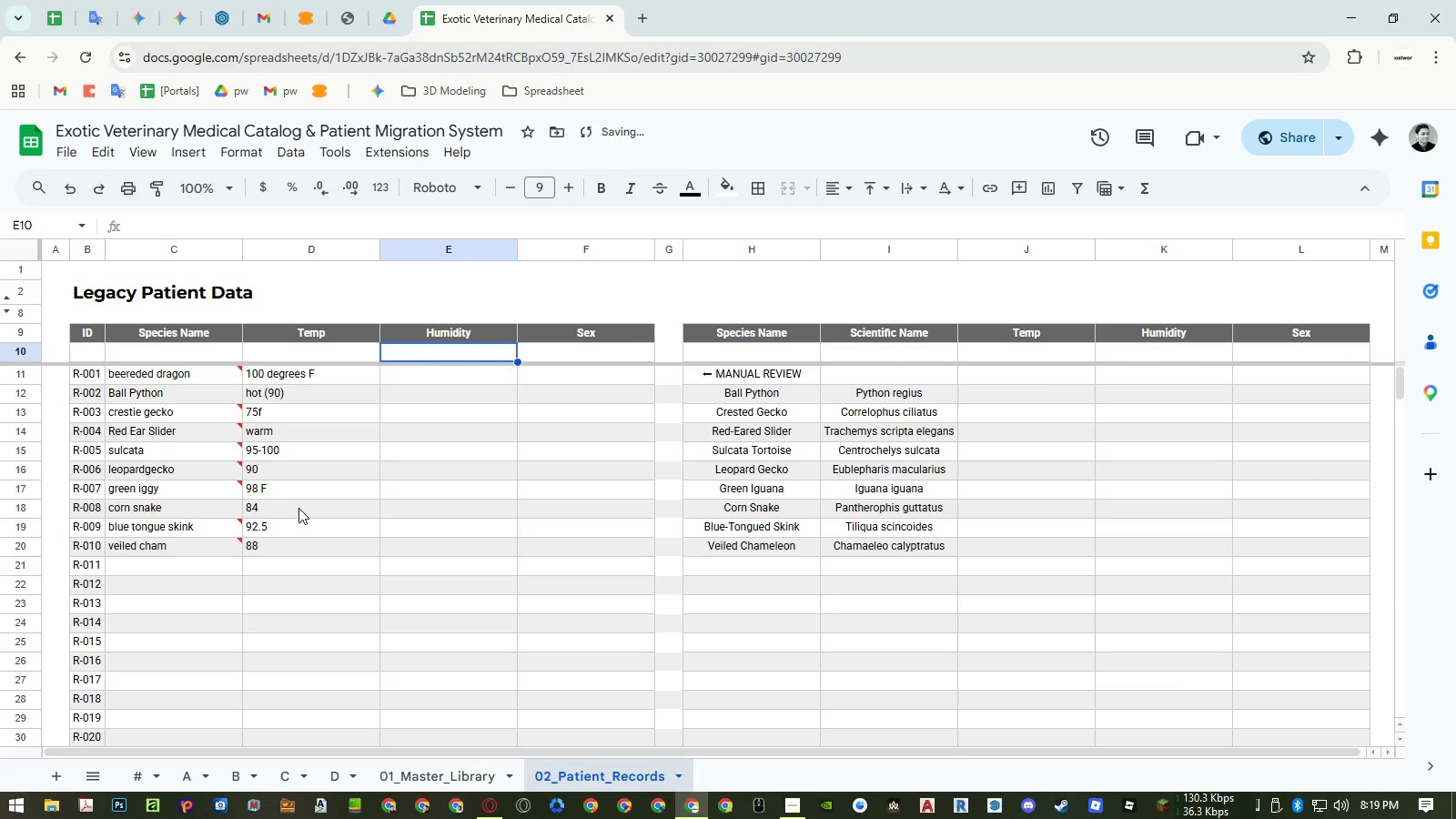 
key(ArrowDown)
 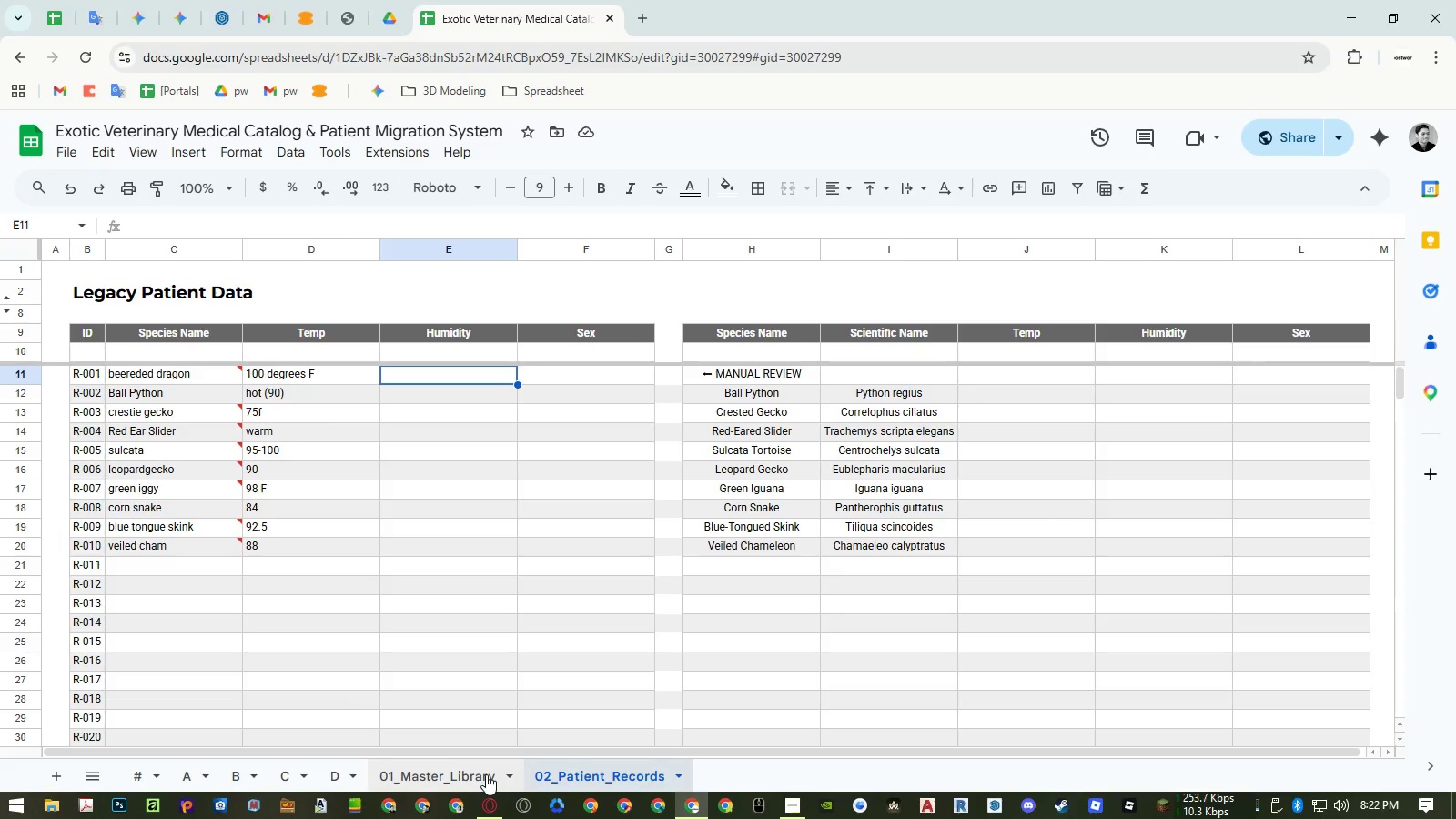 
wait(203.61)
 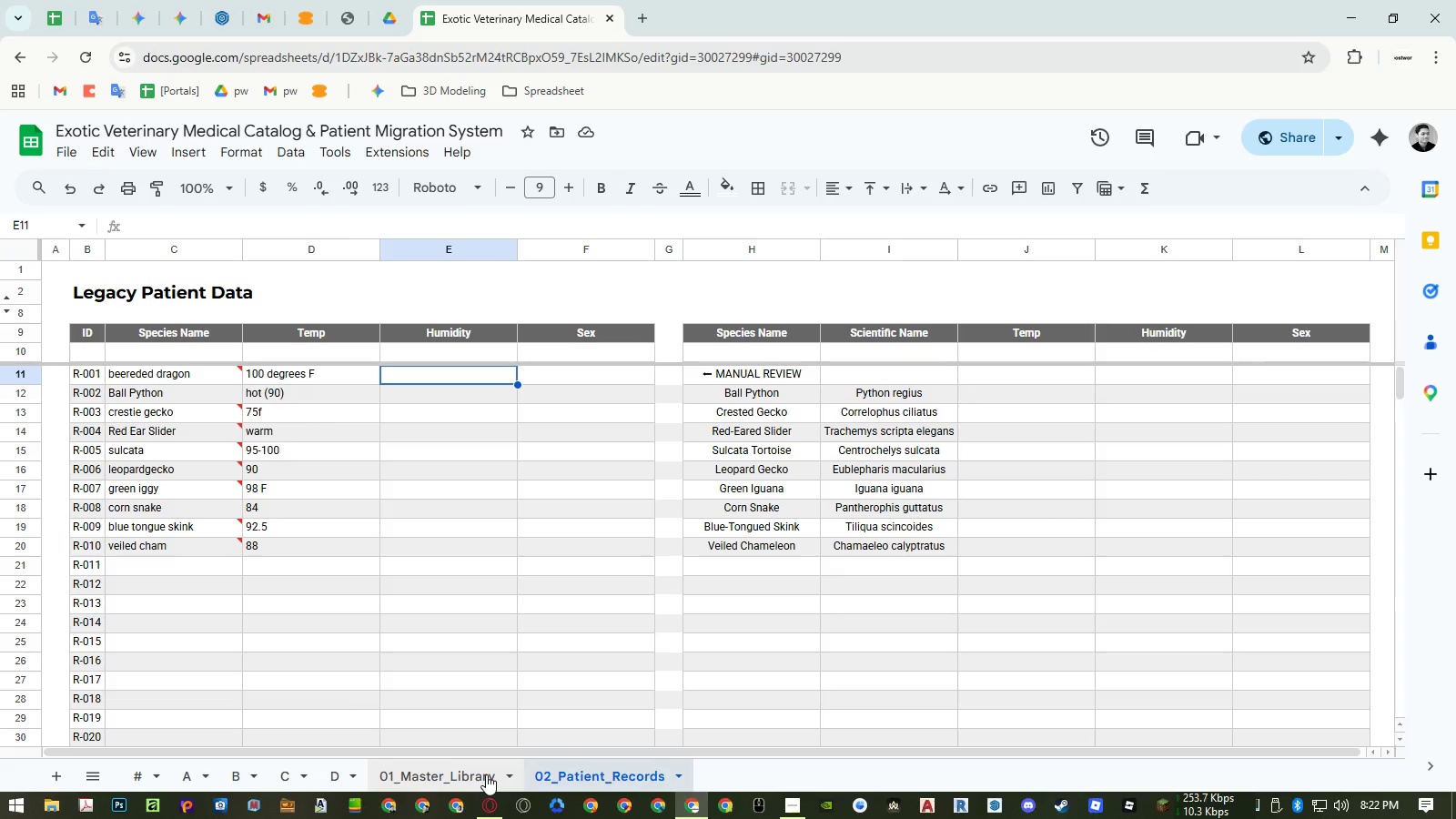 
left_click([461, 776])
 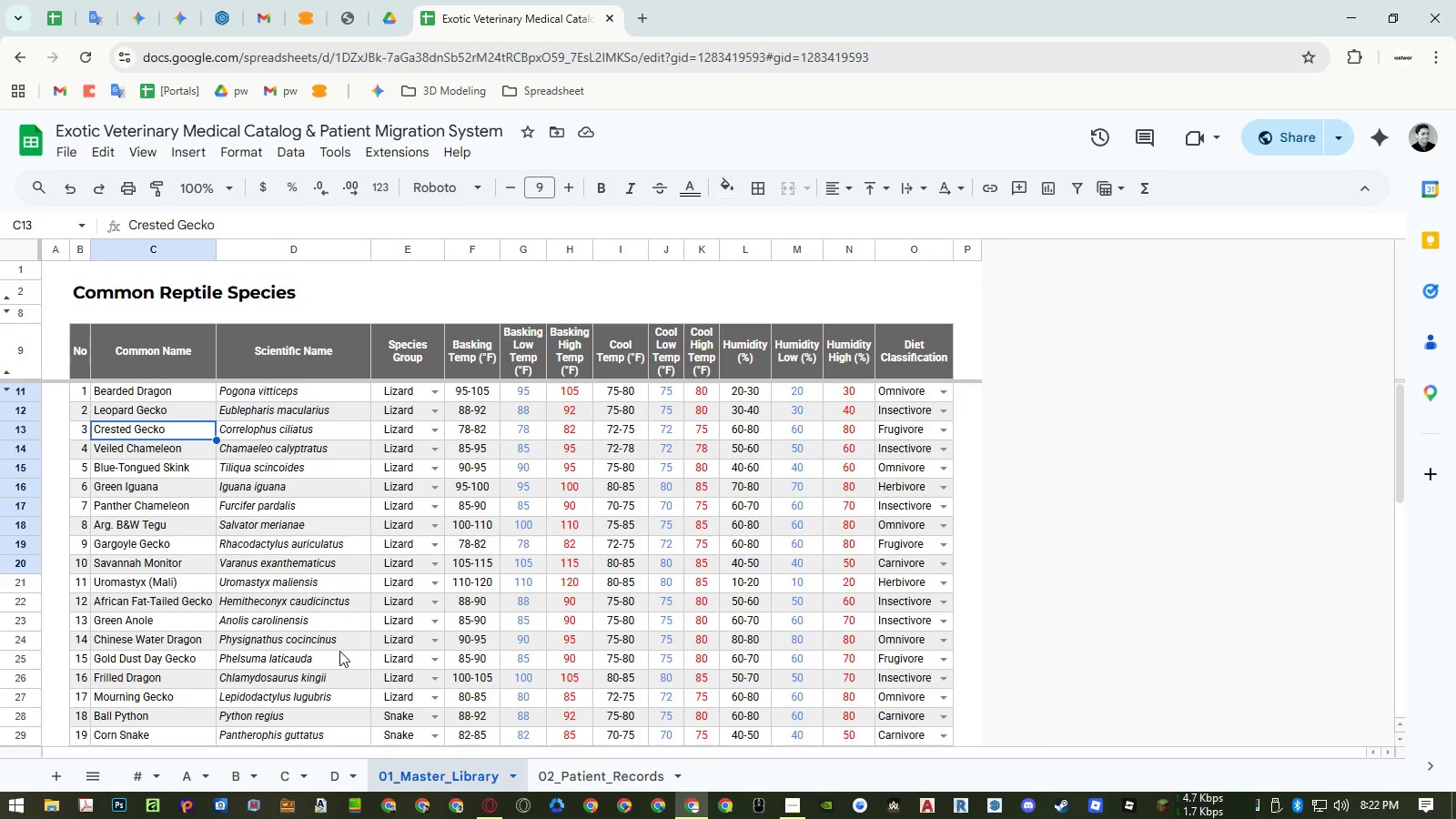 
left_click([298, 777])
 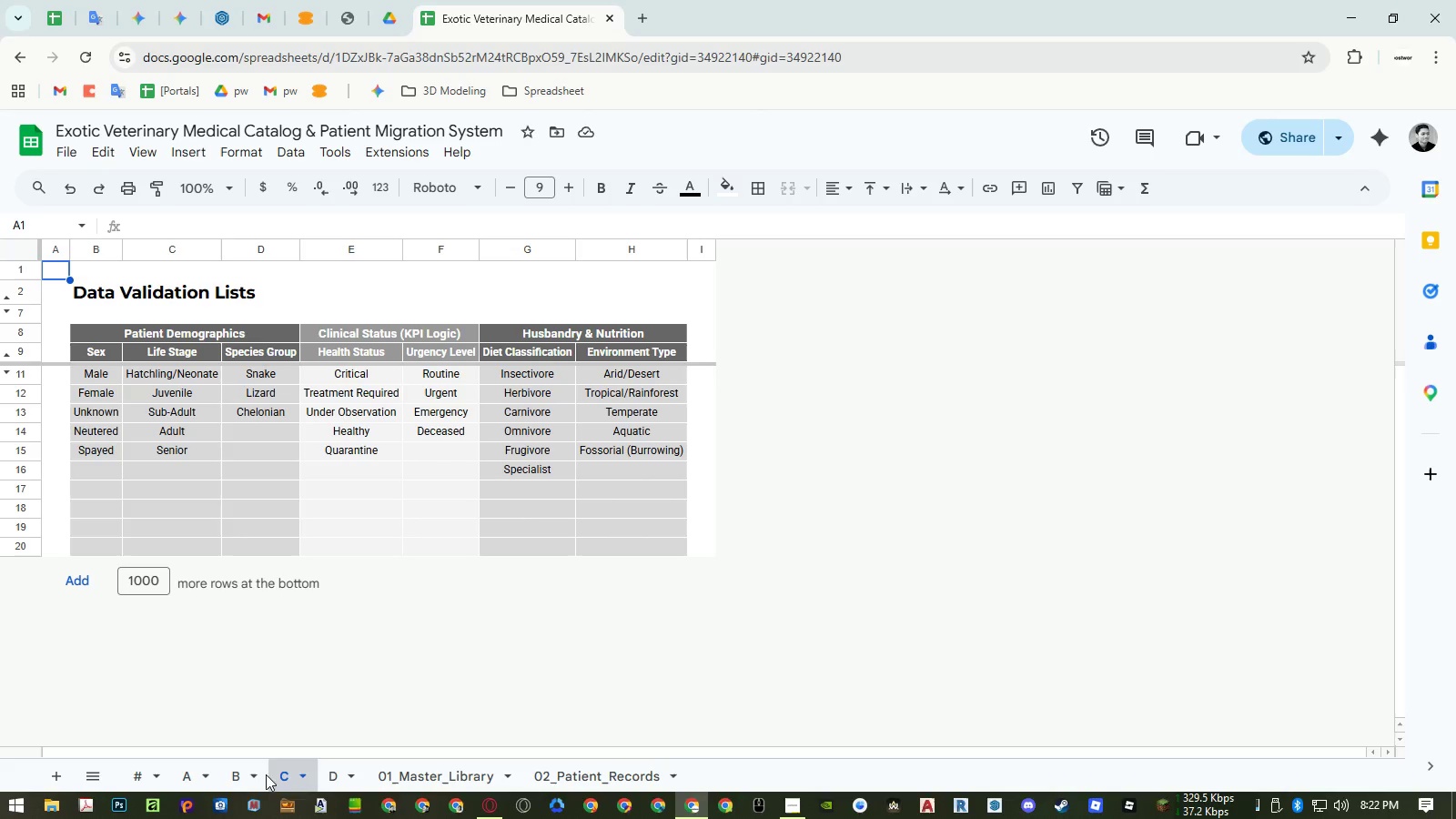 
left_click([409, 774])
 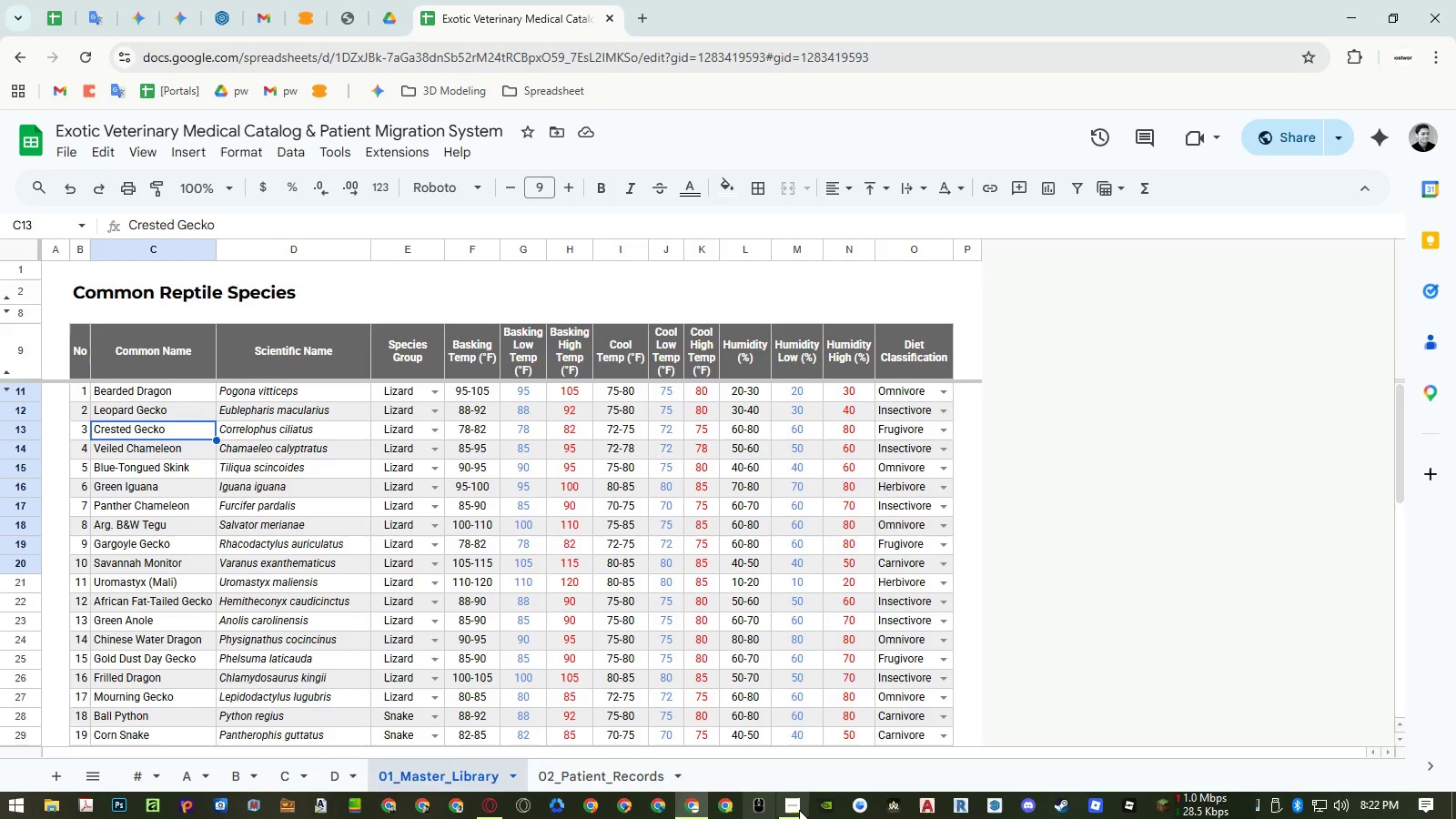 
left_click([800, 810])